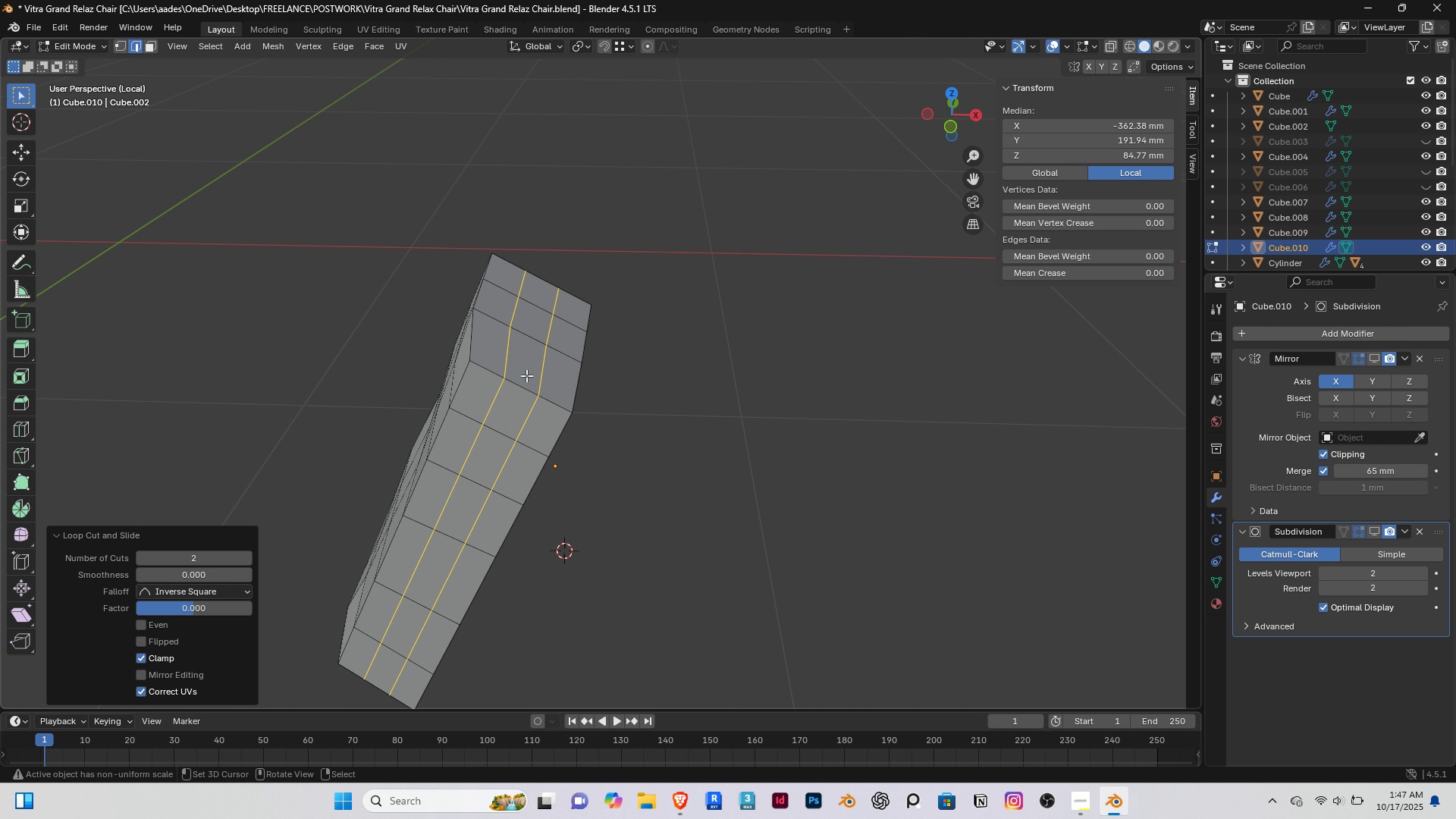 
key(3)
 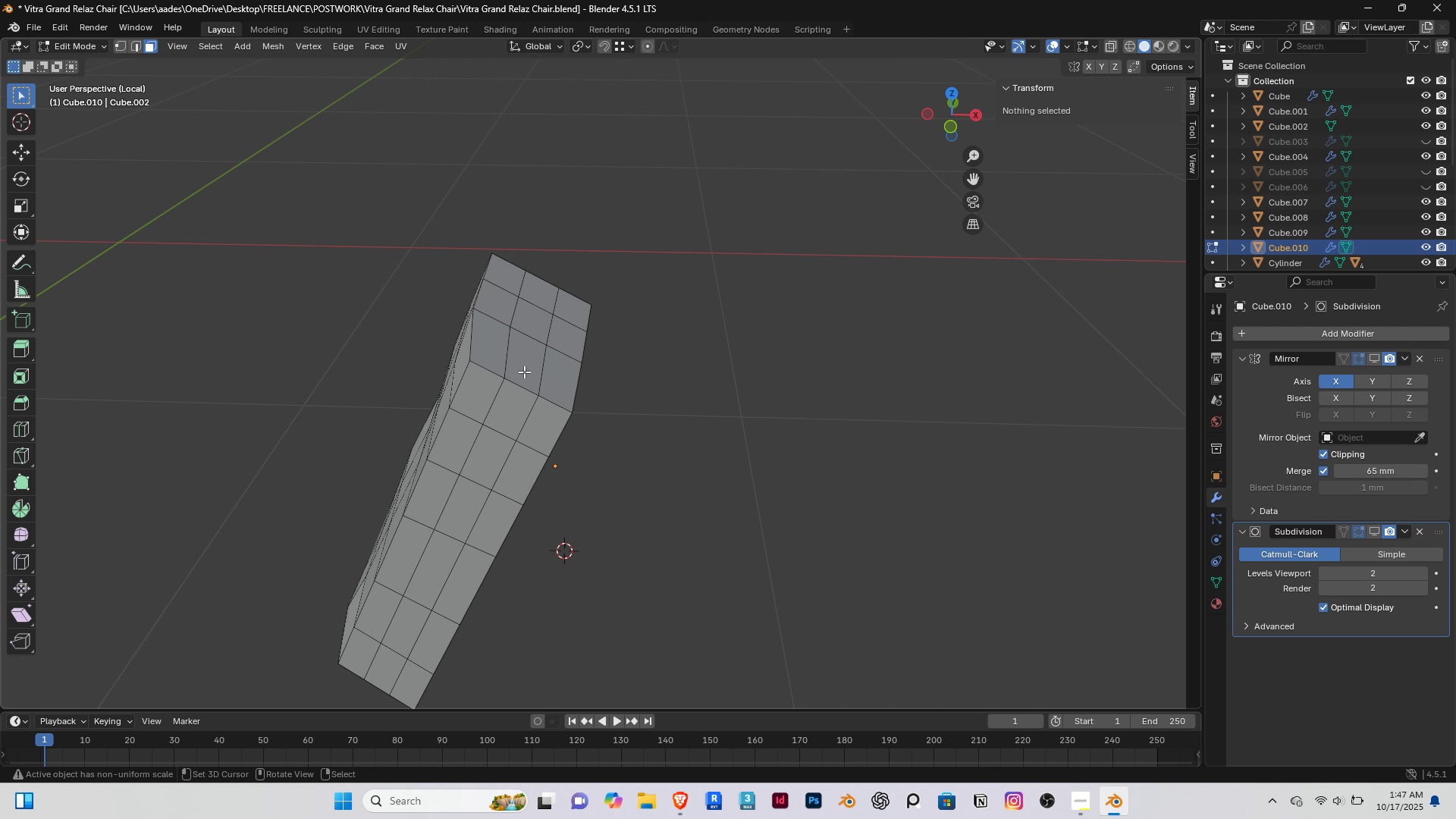 
right_click([524, 372])
 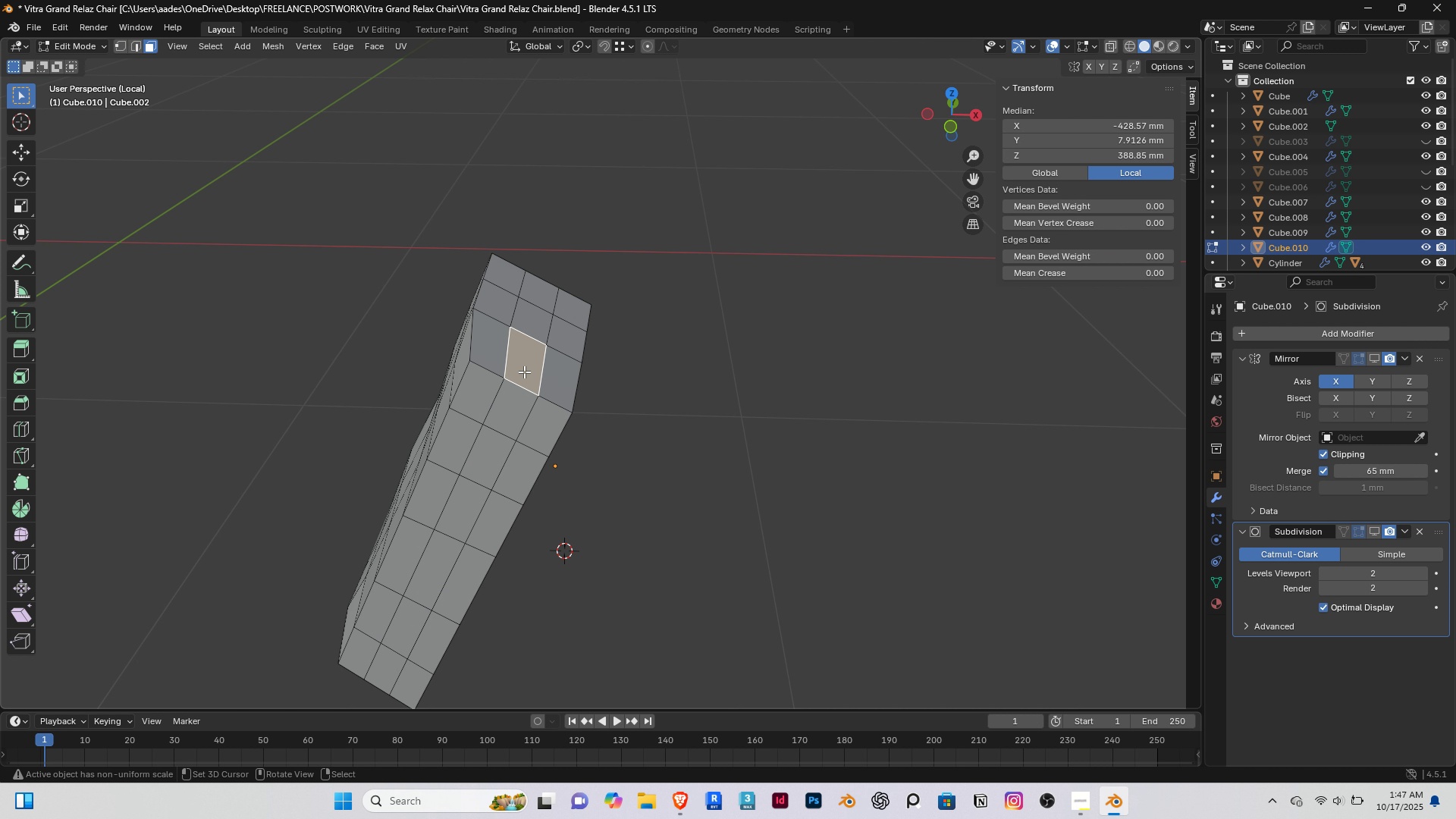 
hold_key(key=AltRight, duration=0.46)
right_click([524, 372])
 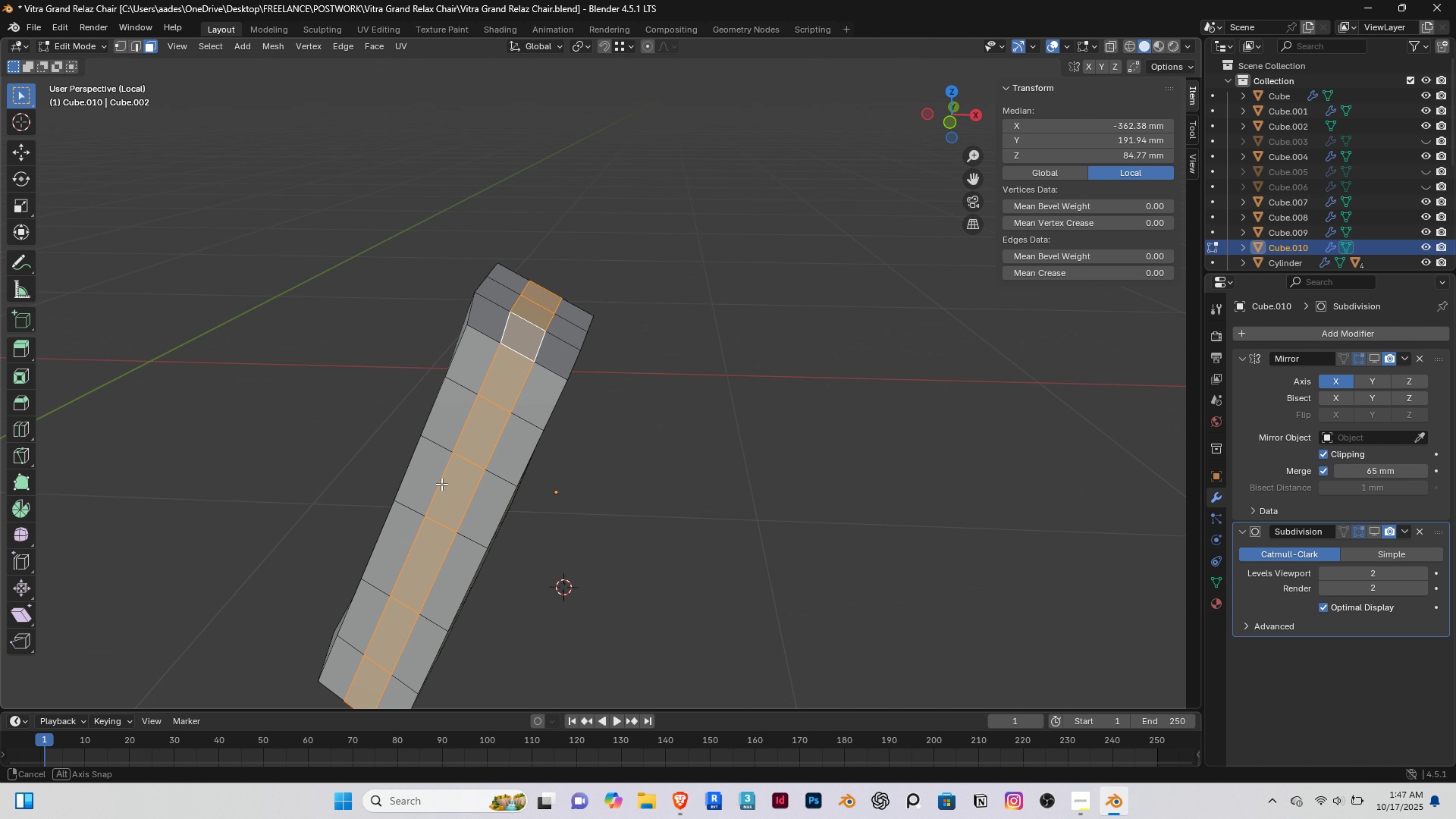 
key(S)
 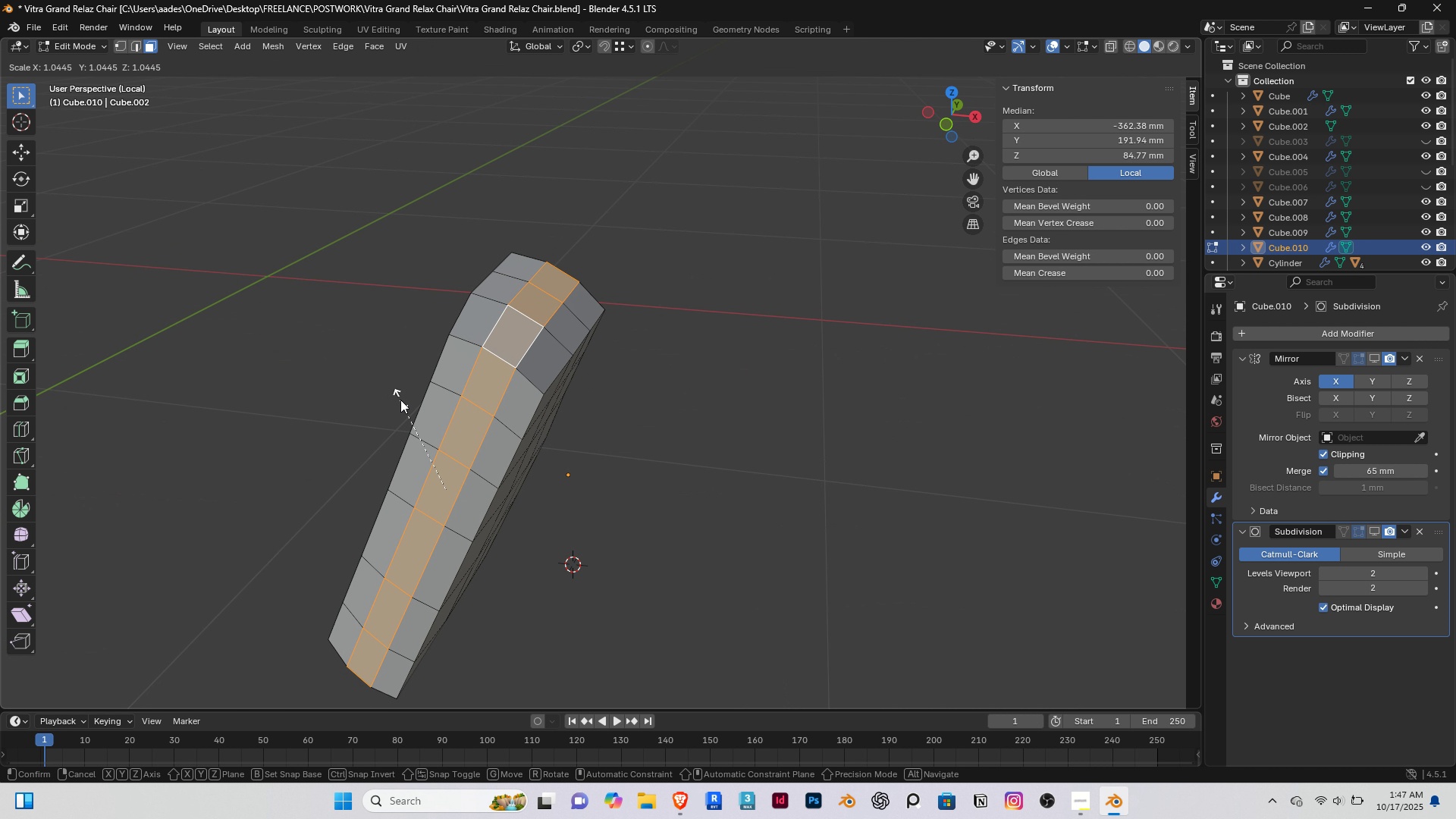 
left_click([400, 400])
 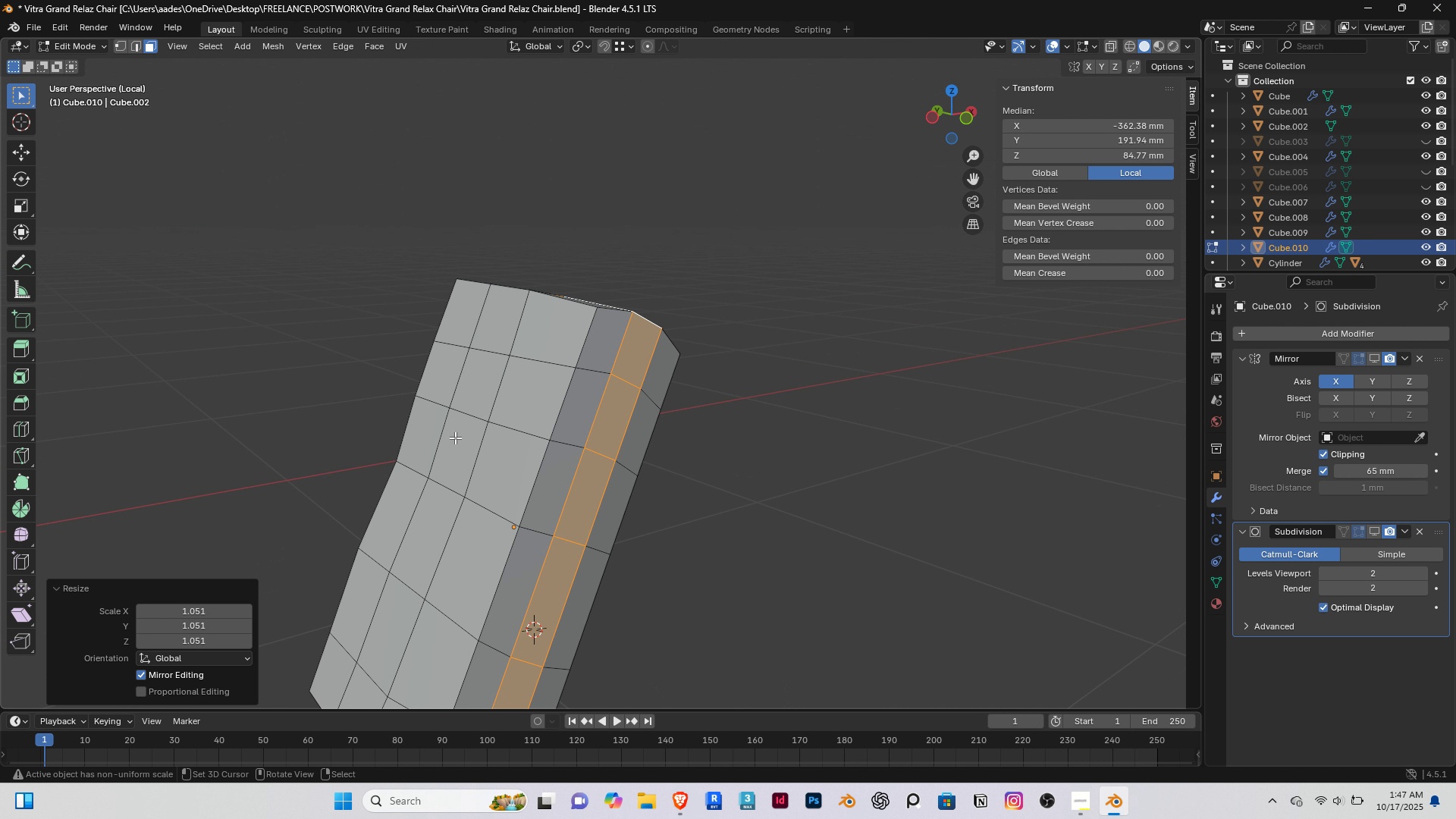 
scroll: coordinate [450, 438], scroll_direction: down, amount: 2.0
 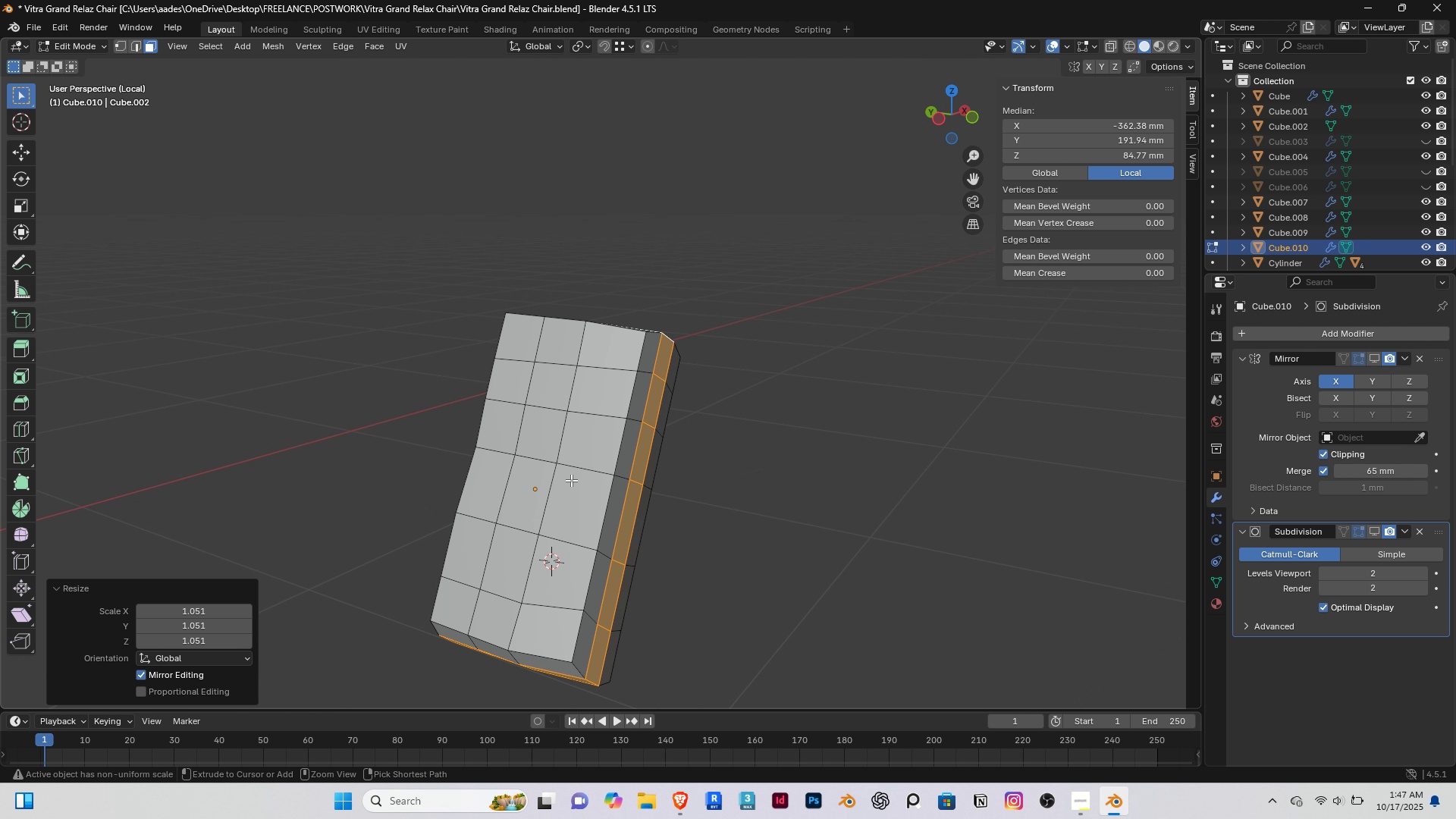 
key(Control+R)
 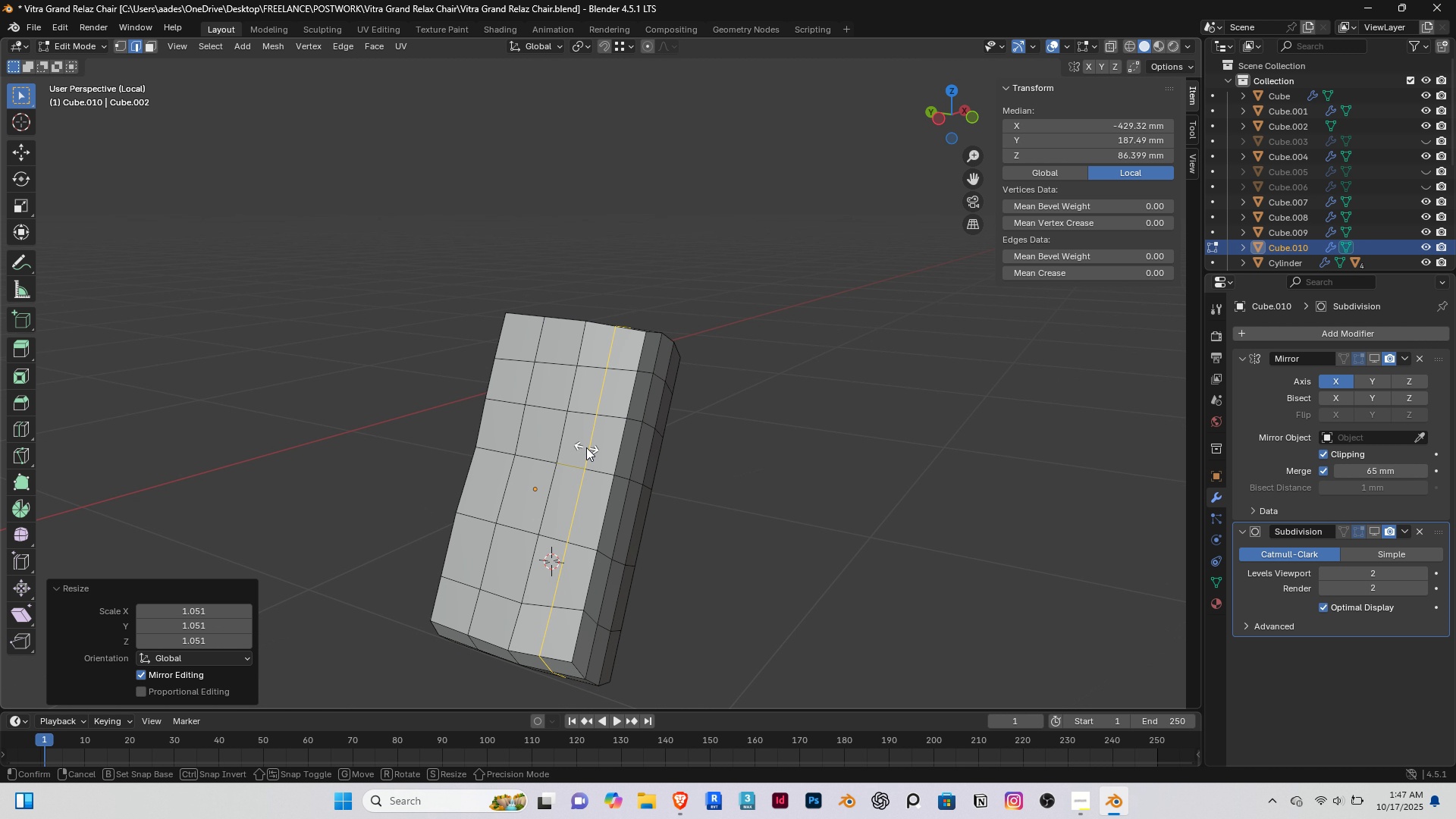 
left_click([586, 447])
 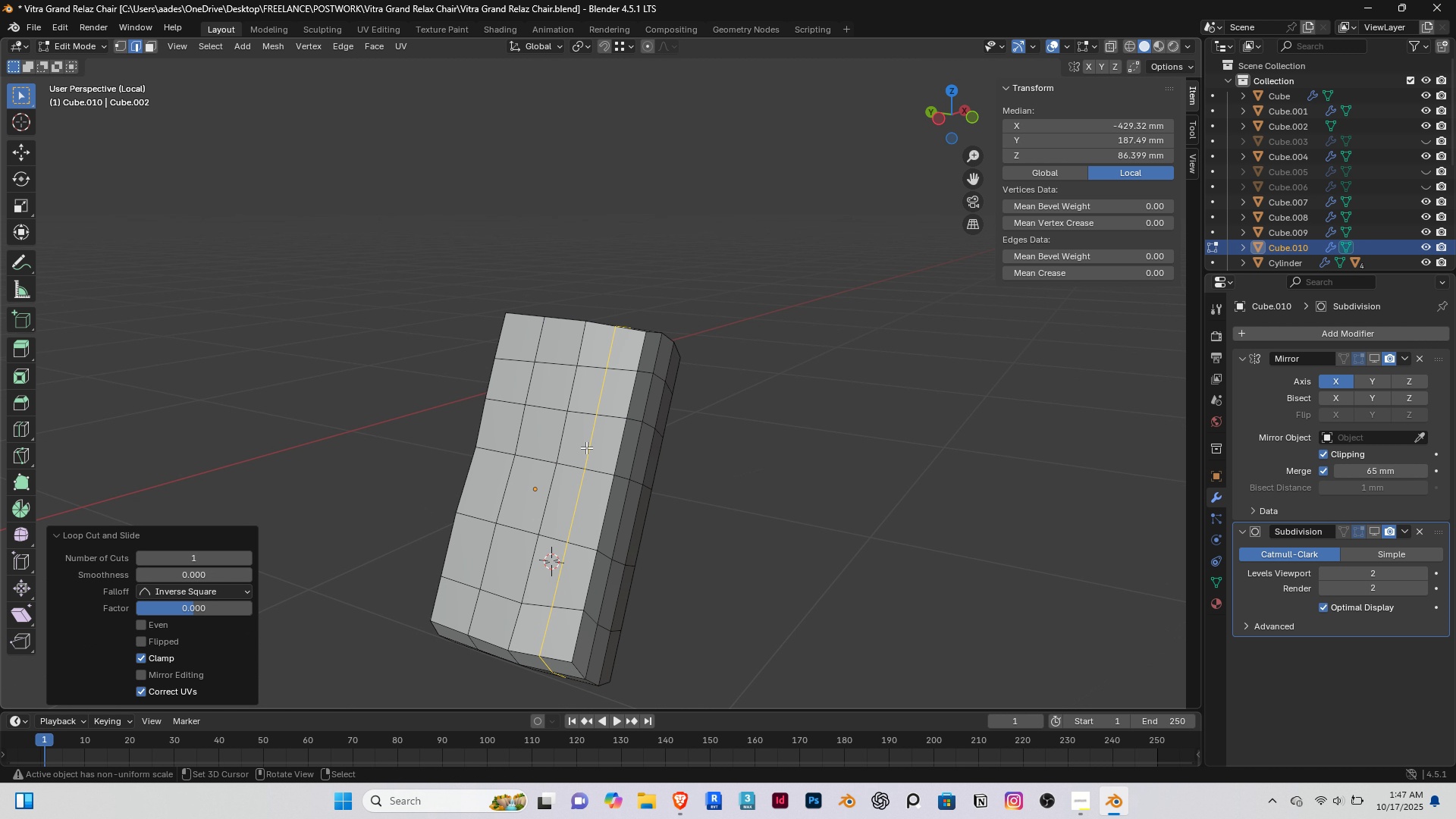 
right_click([586, 447])
 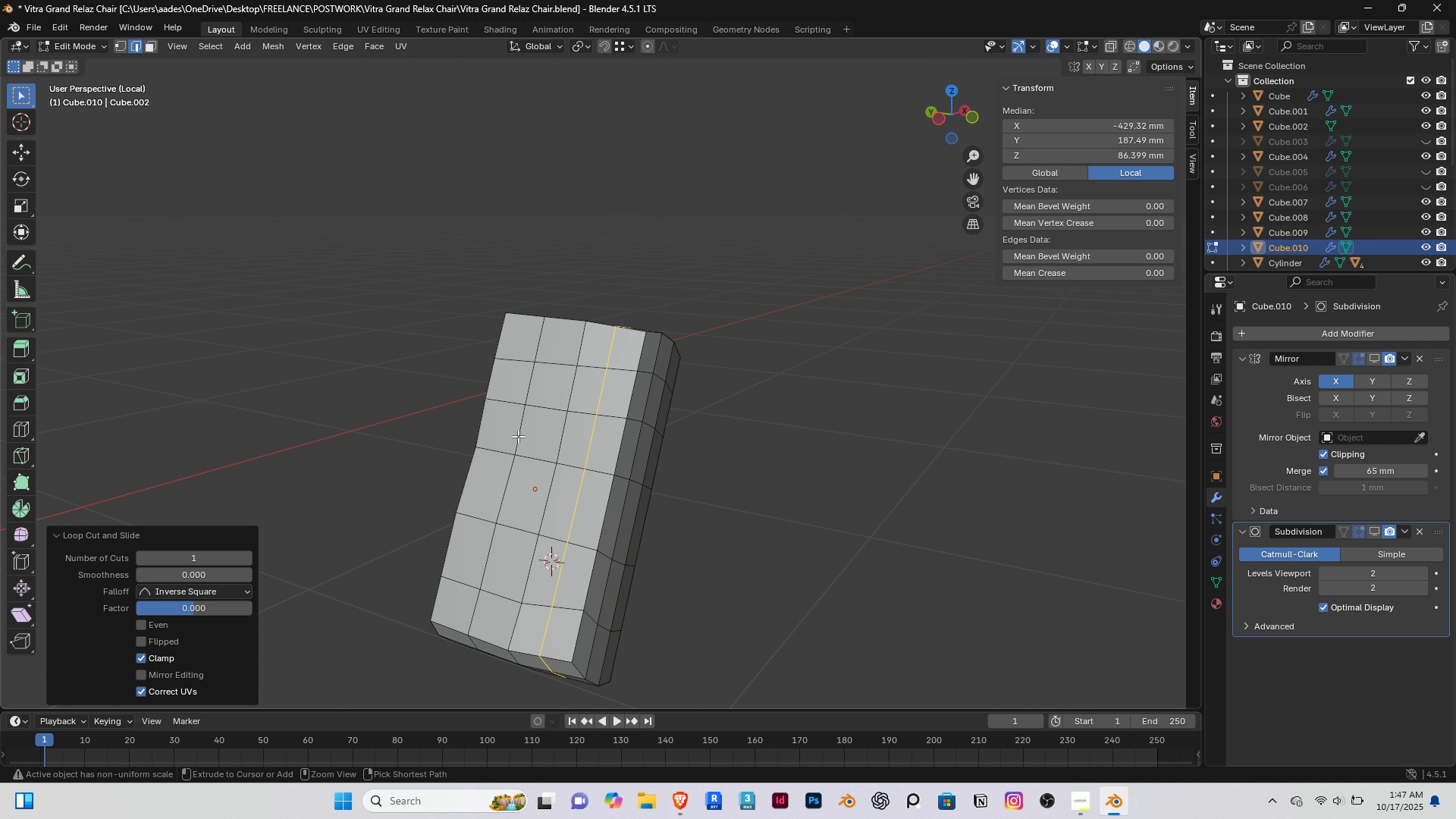 
key(Control+R)
 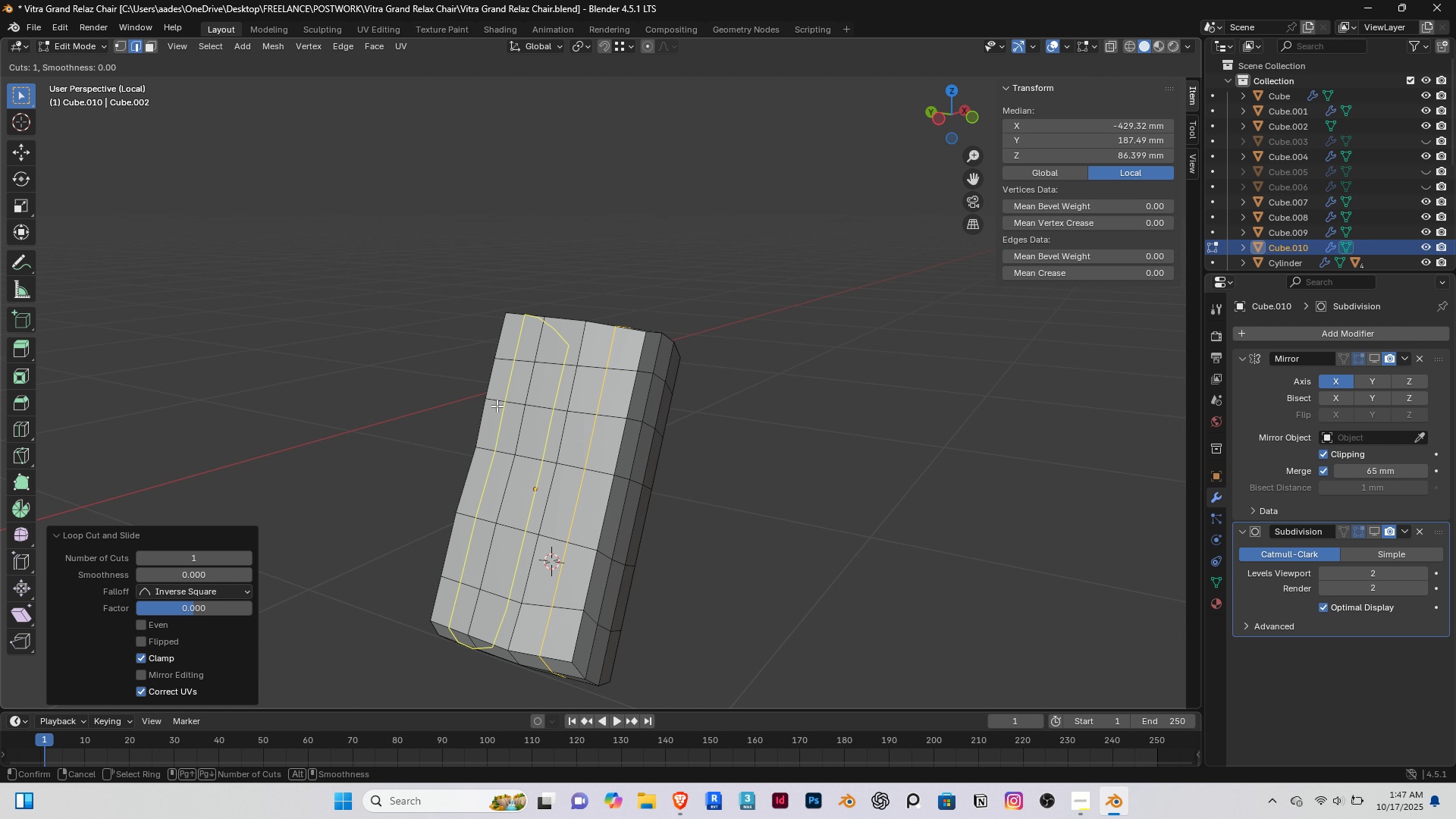 
left_click([497, 406])
 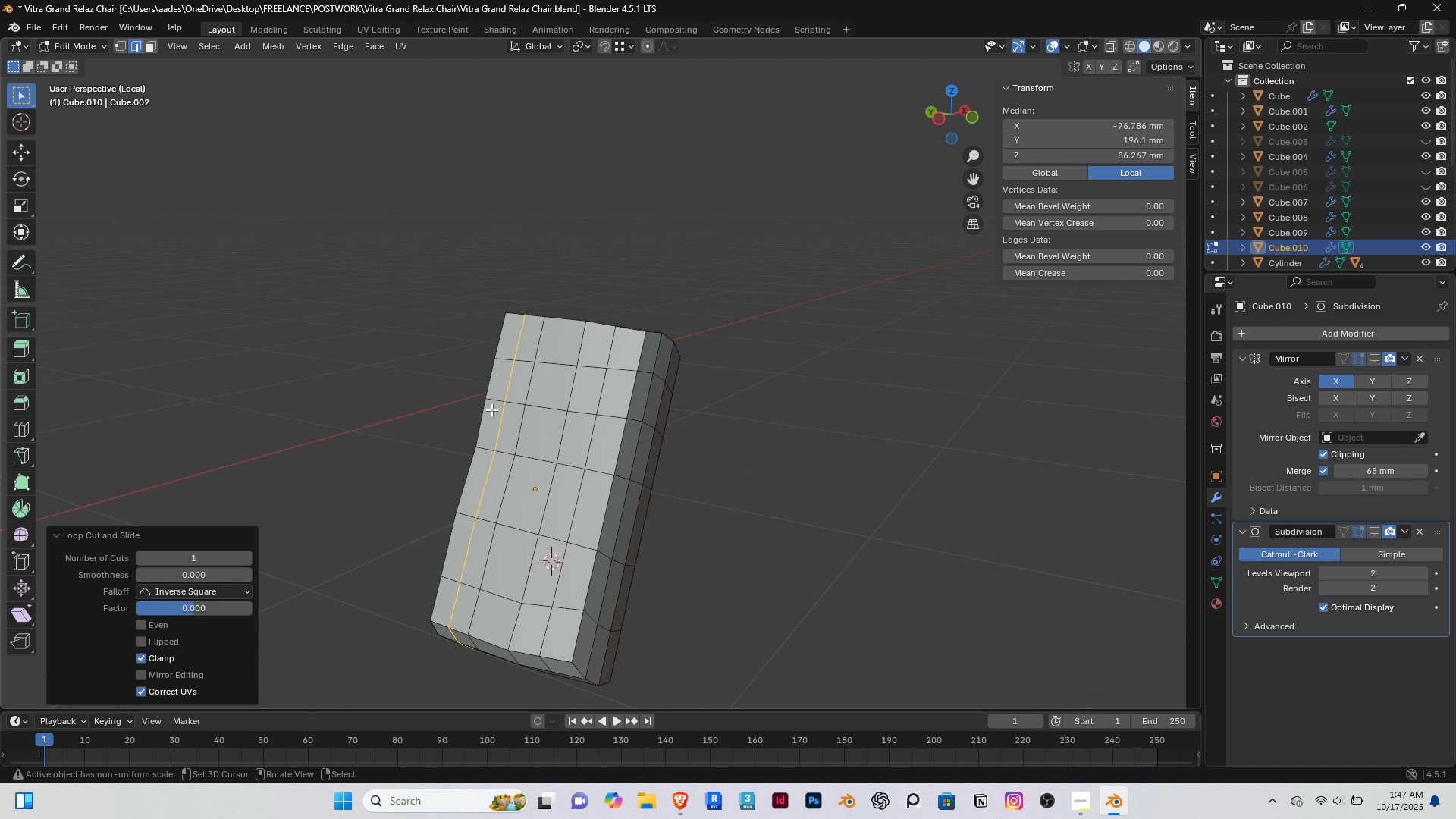 
right_click([494, 405])
 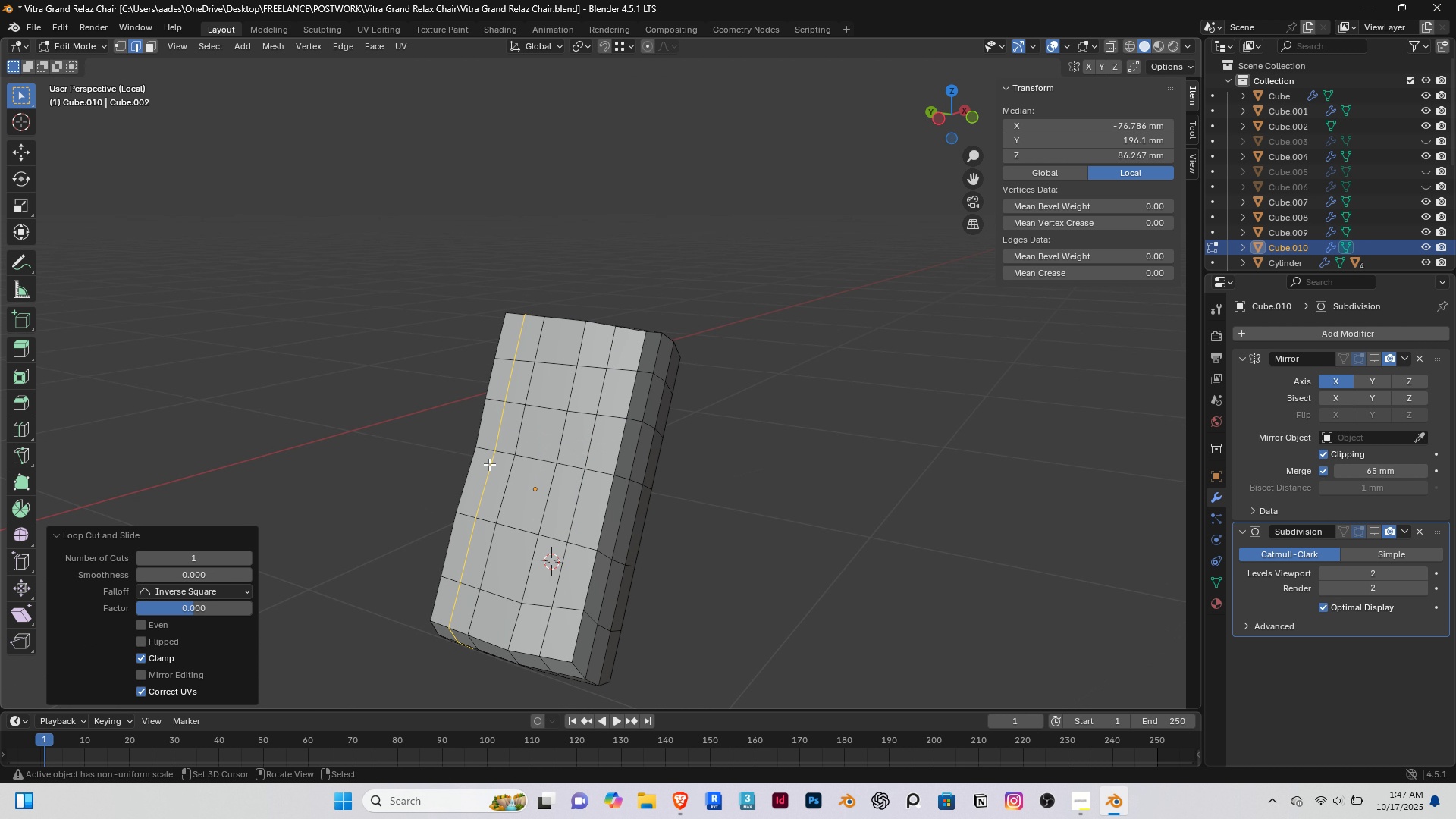 
scroll: coordinate [489, 464], scroll_direction: up, amount: 1.0
 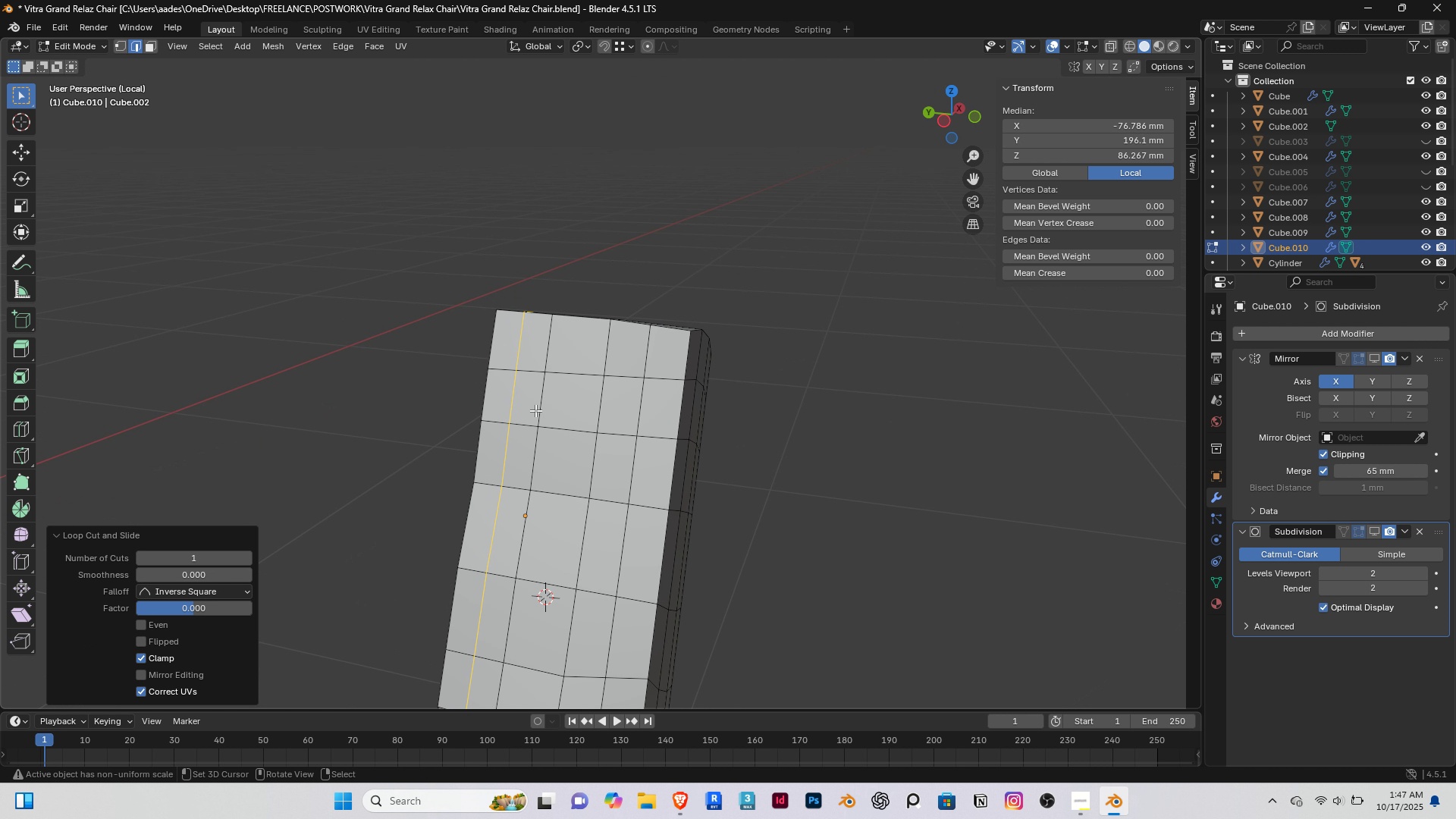 
key(Control+R)
 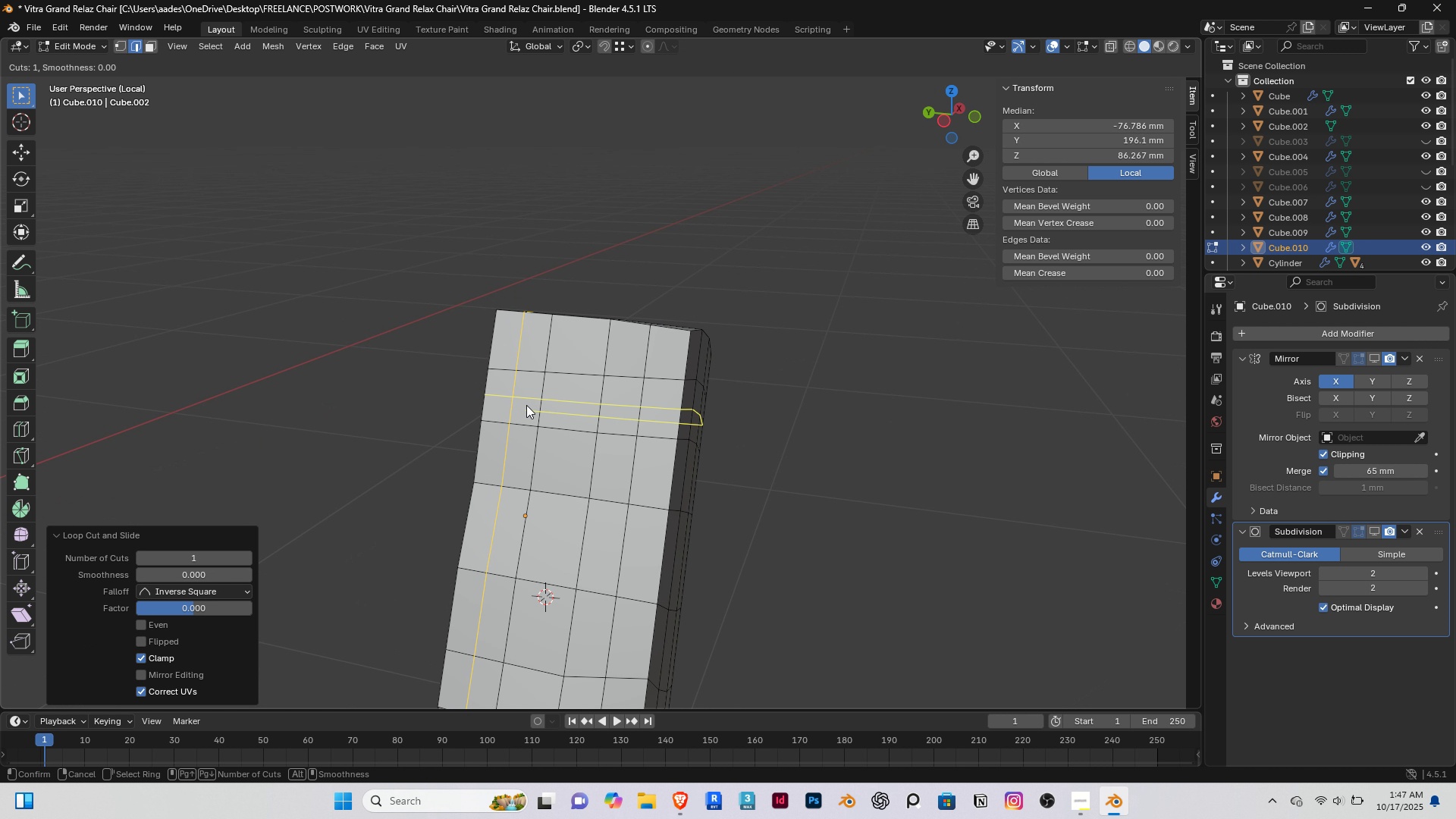 
left_click([526, 405])
 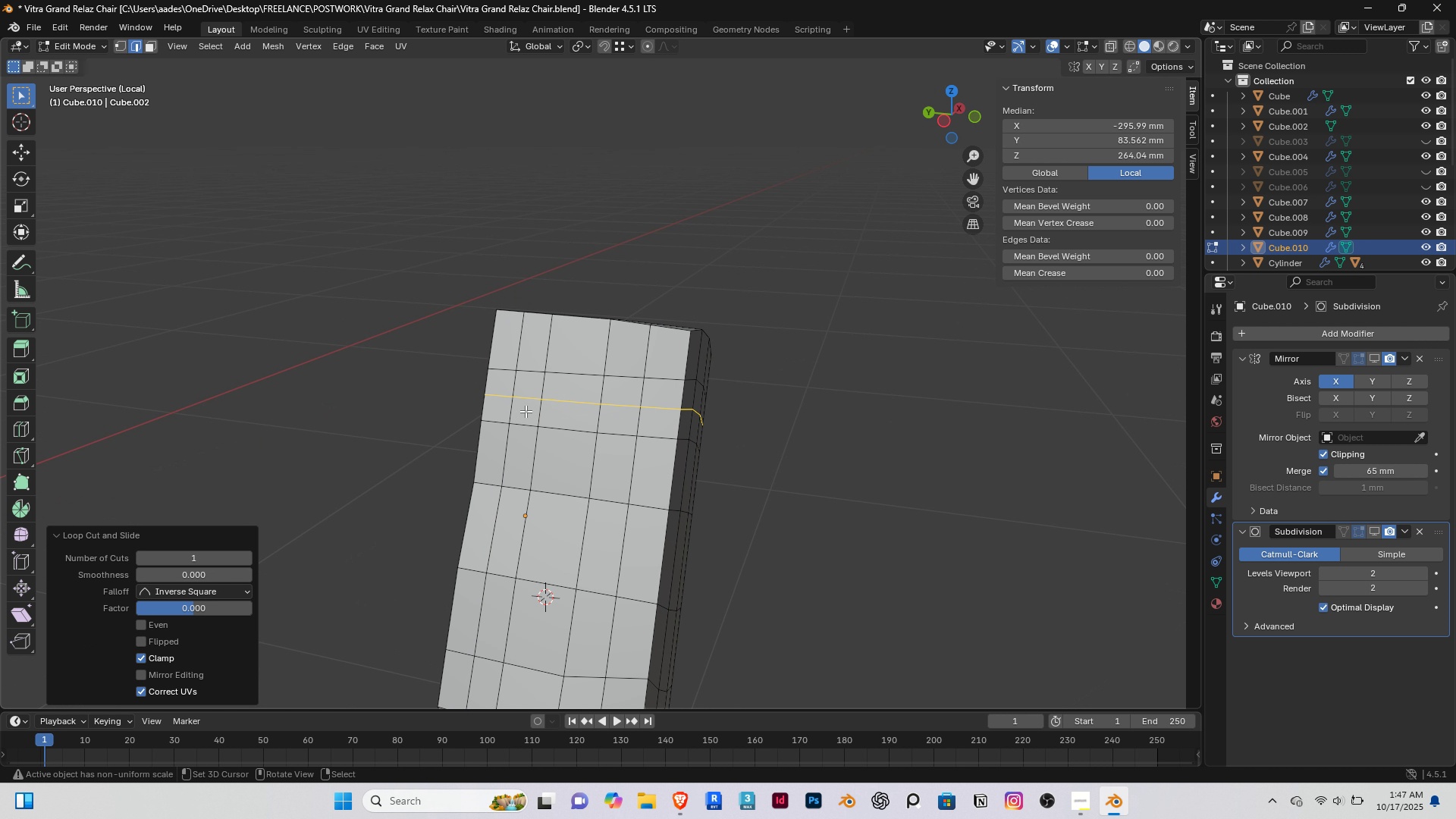 
right_click([526, 405])
 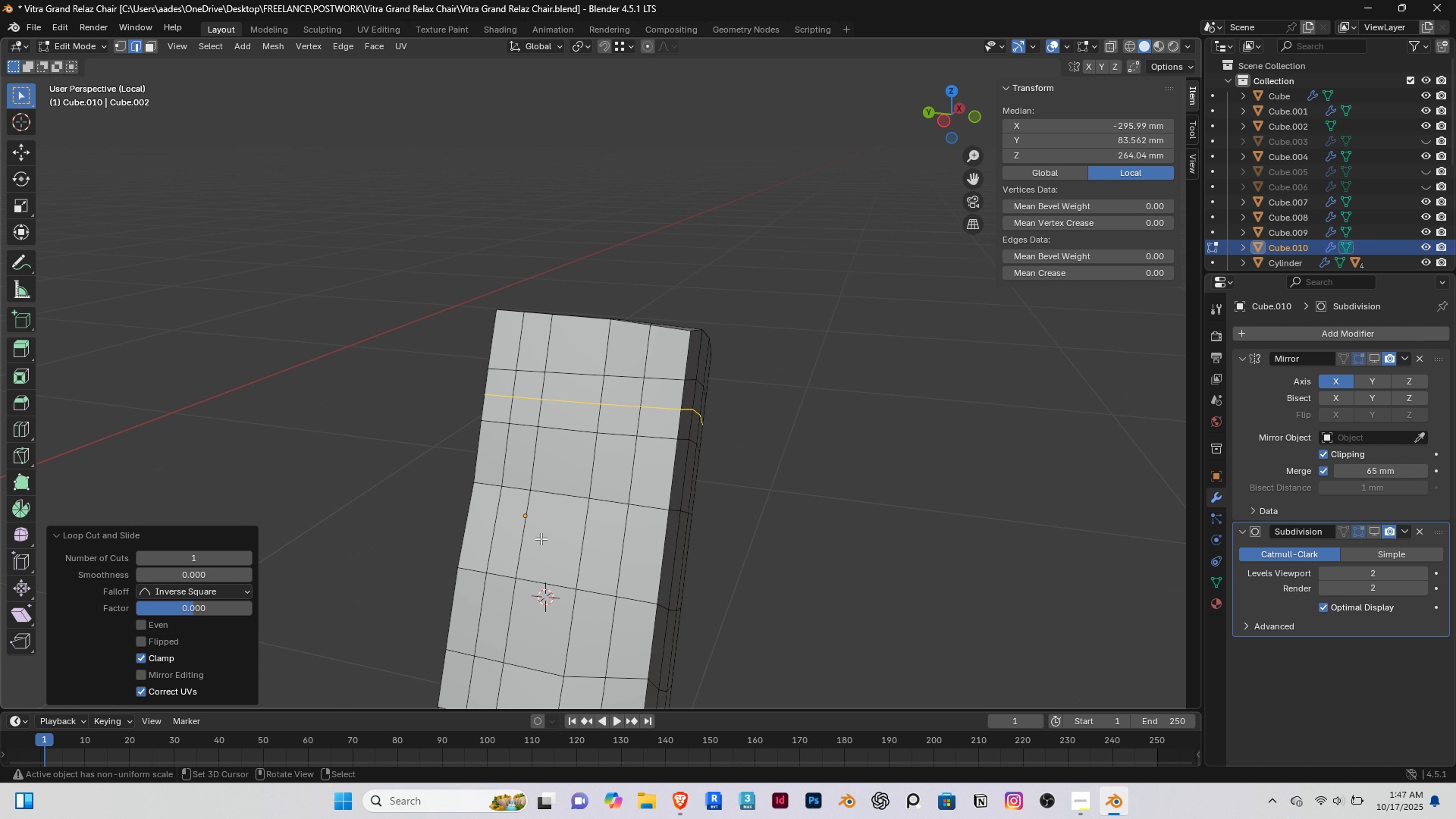 
key(Control+ControlLeft)
 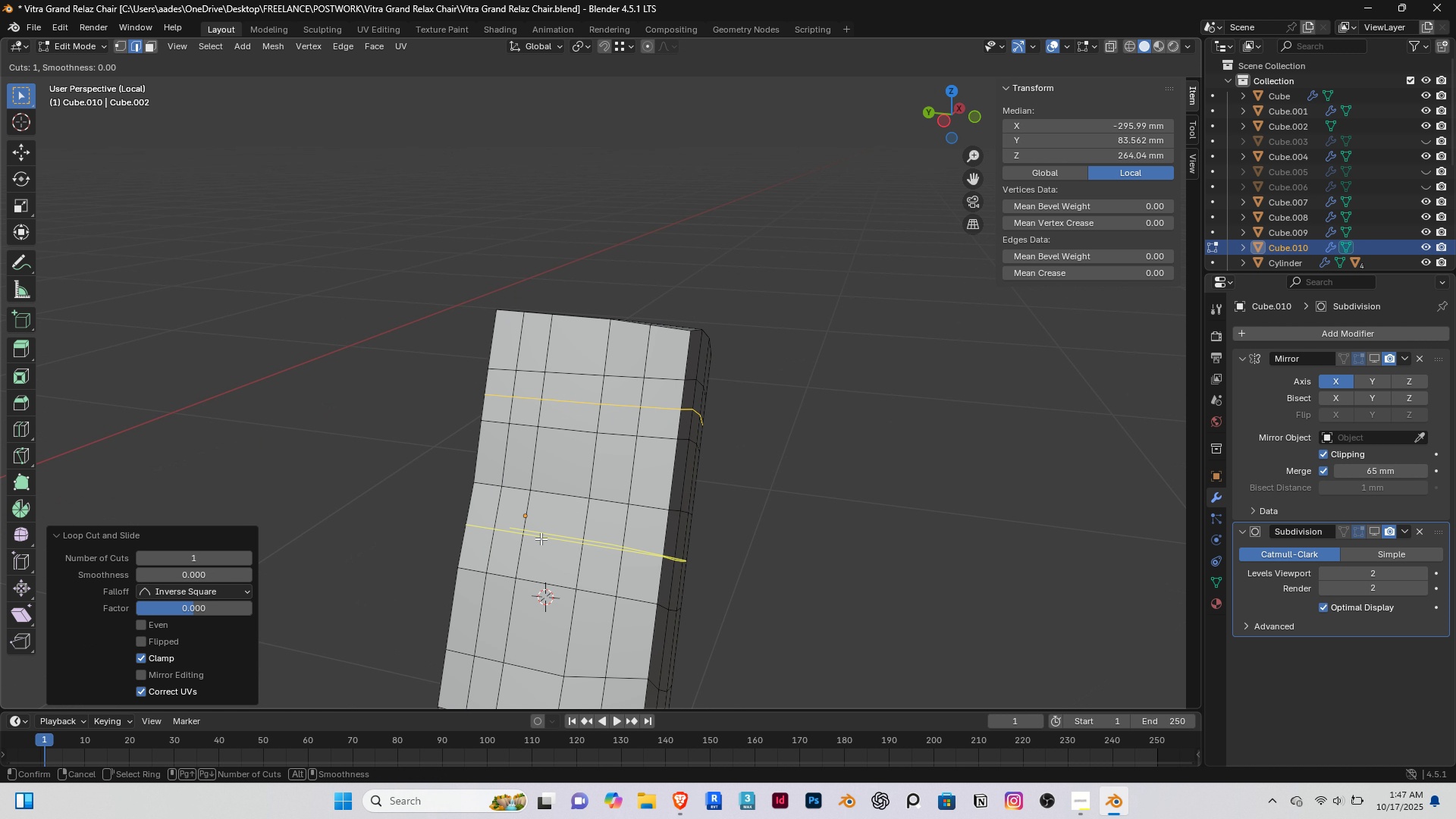 
key(Control+R)
 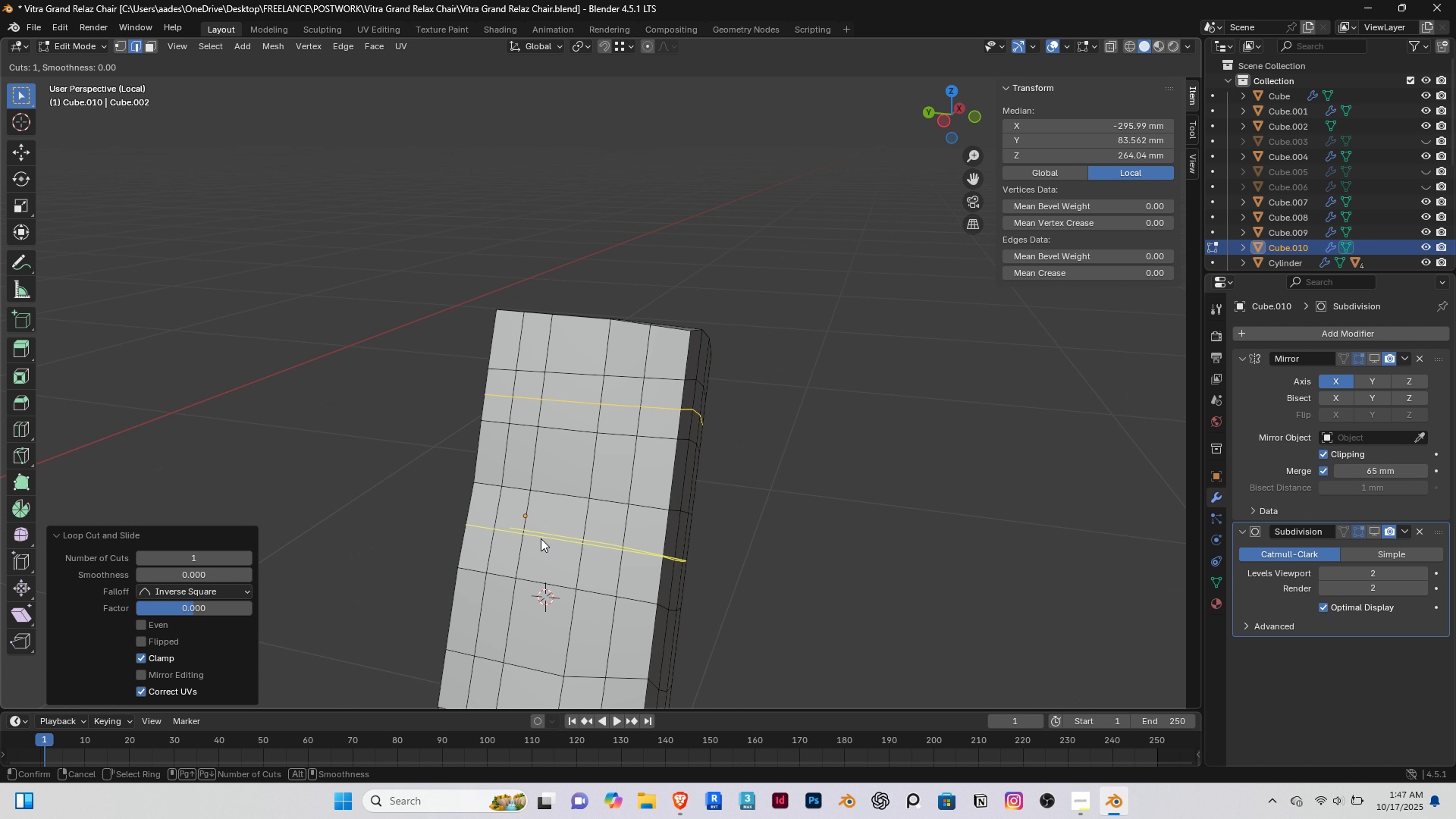 
left_click([541, 538])
 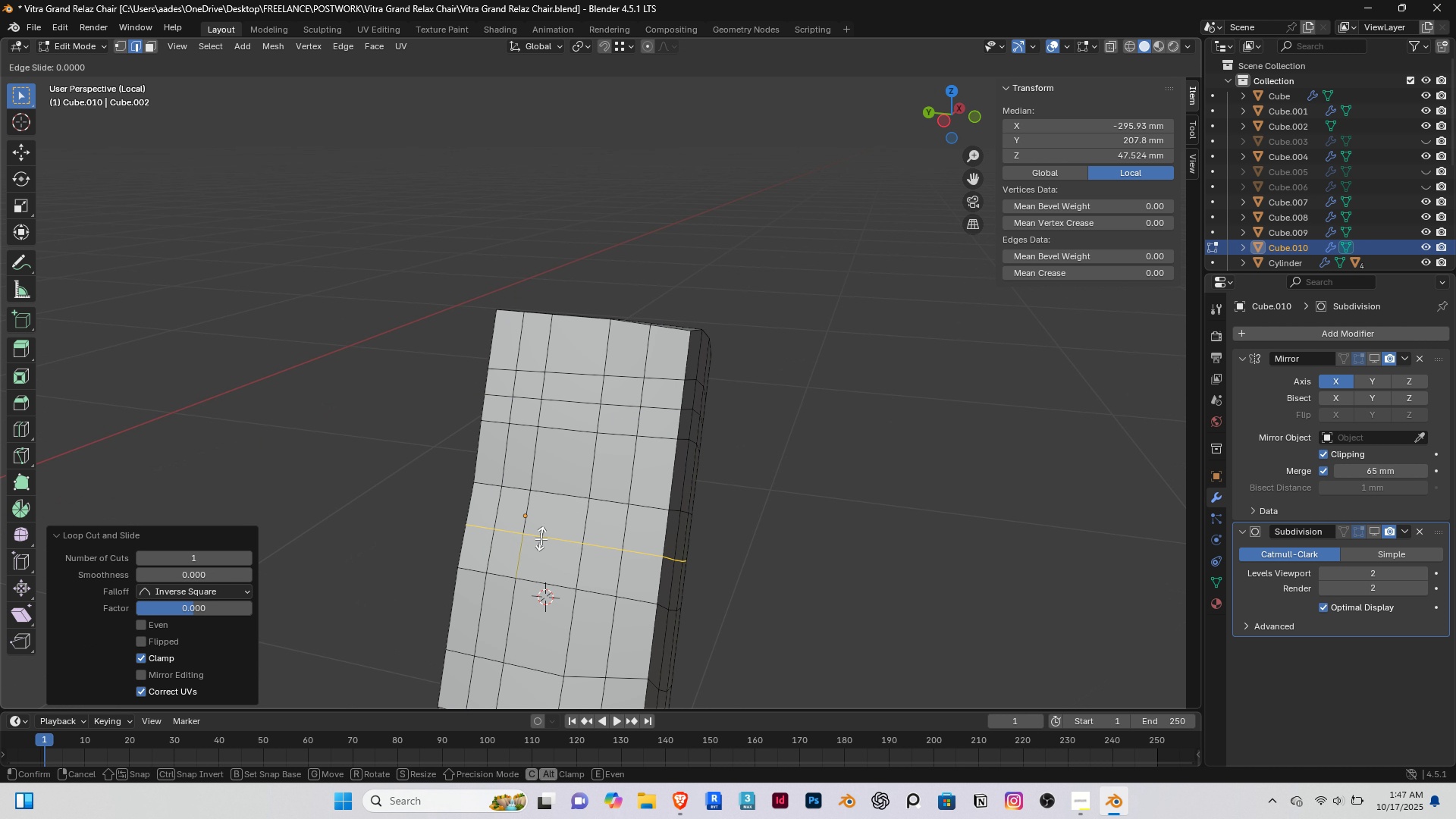 
right_click([541, 538])
 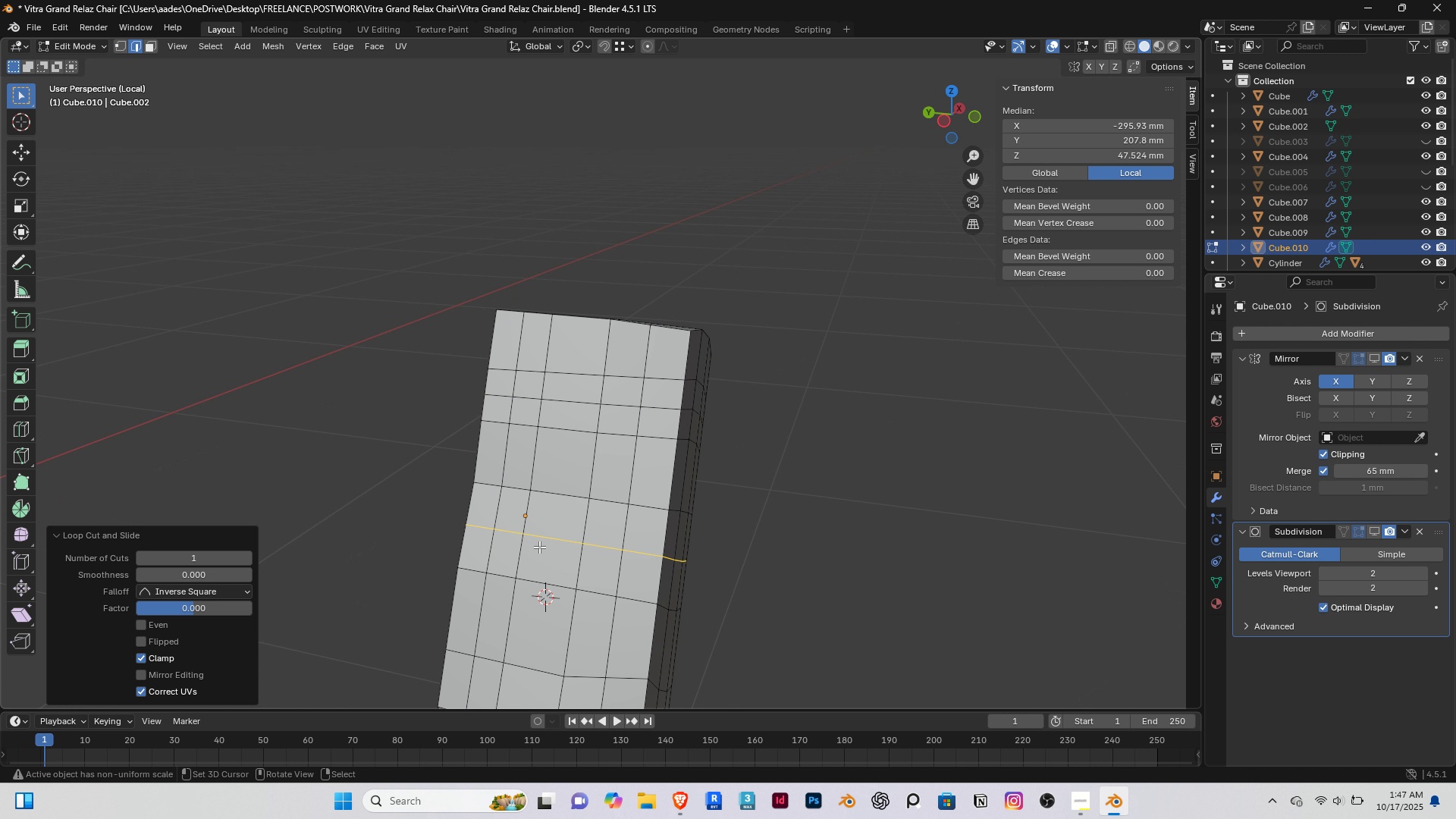 
scroll: coordinate [539, 547], scroll_direction: down, amount: 2.0
 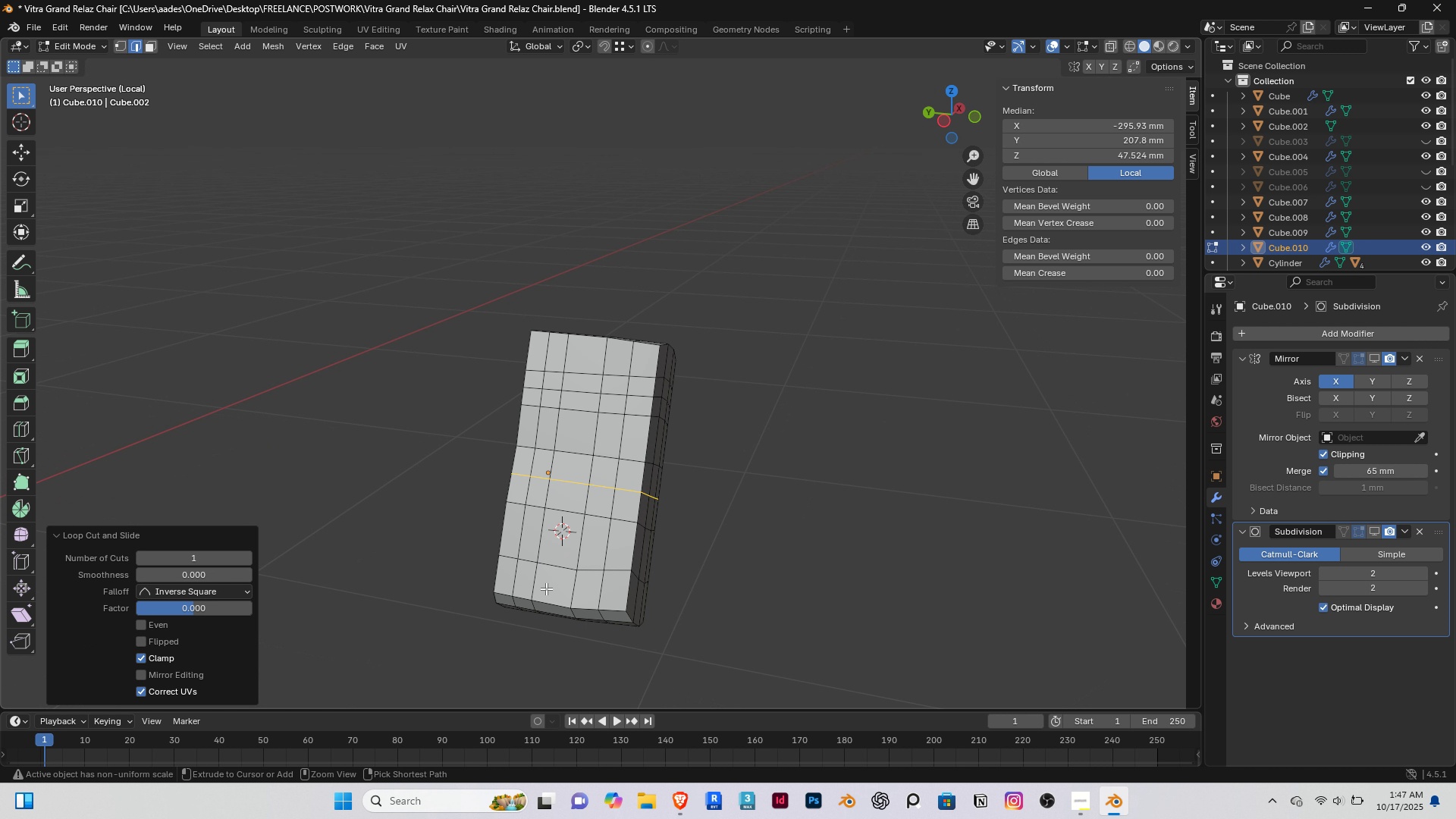 
key(Control+R)
 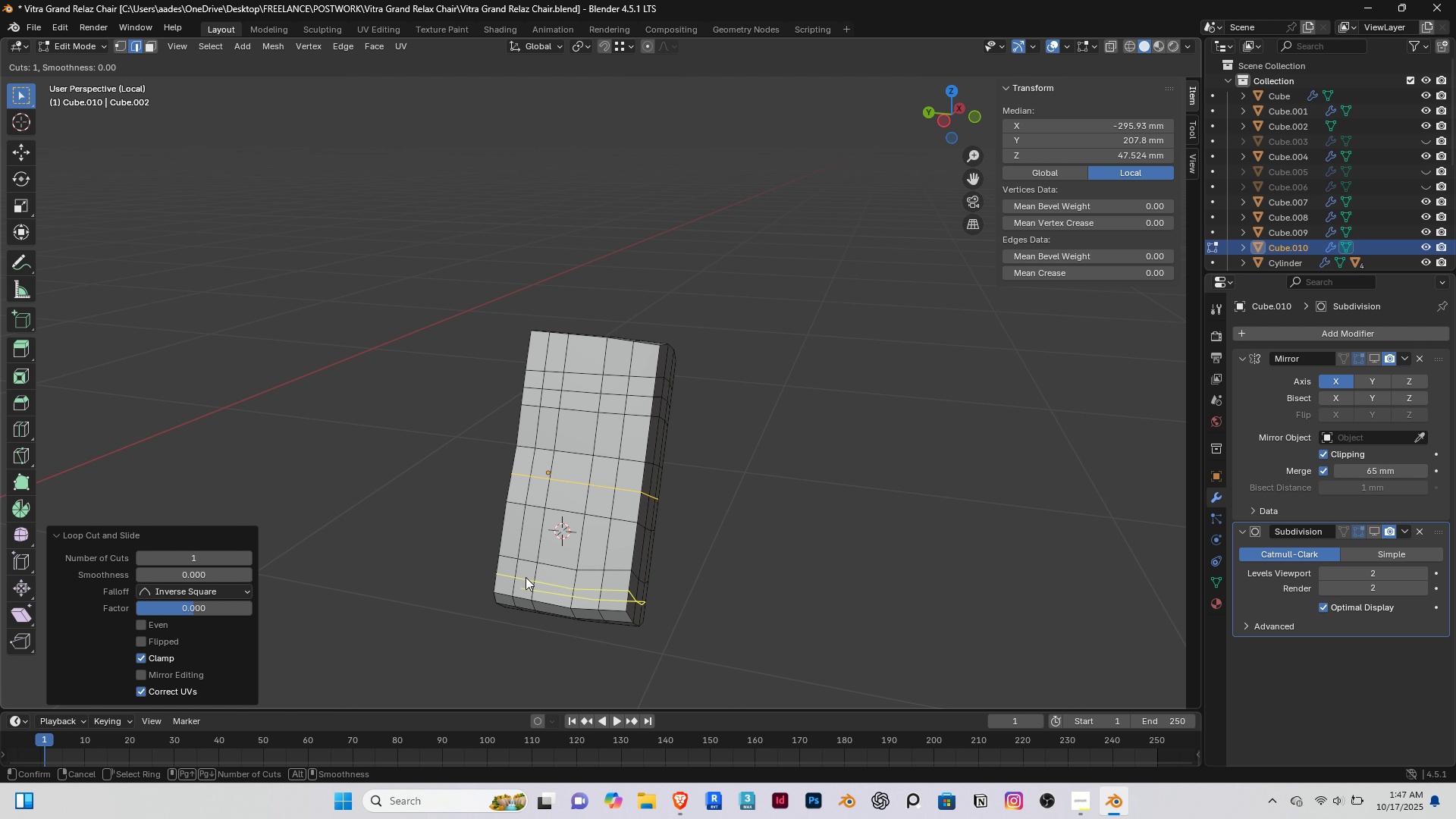 
left_click([526, 577])
 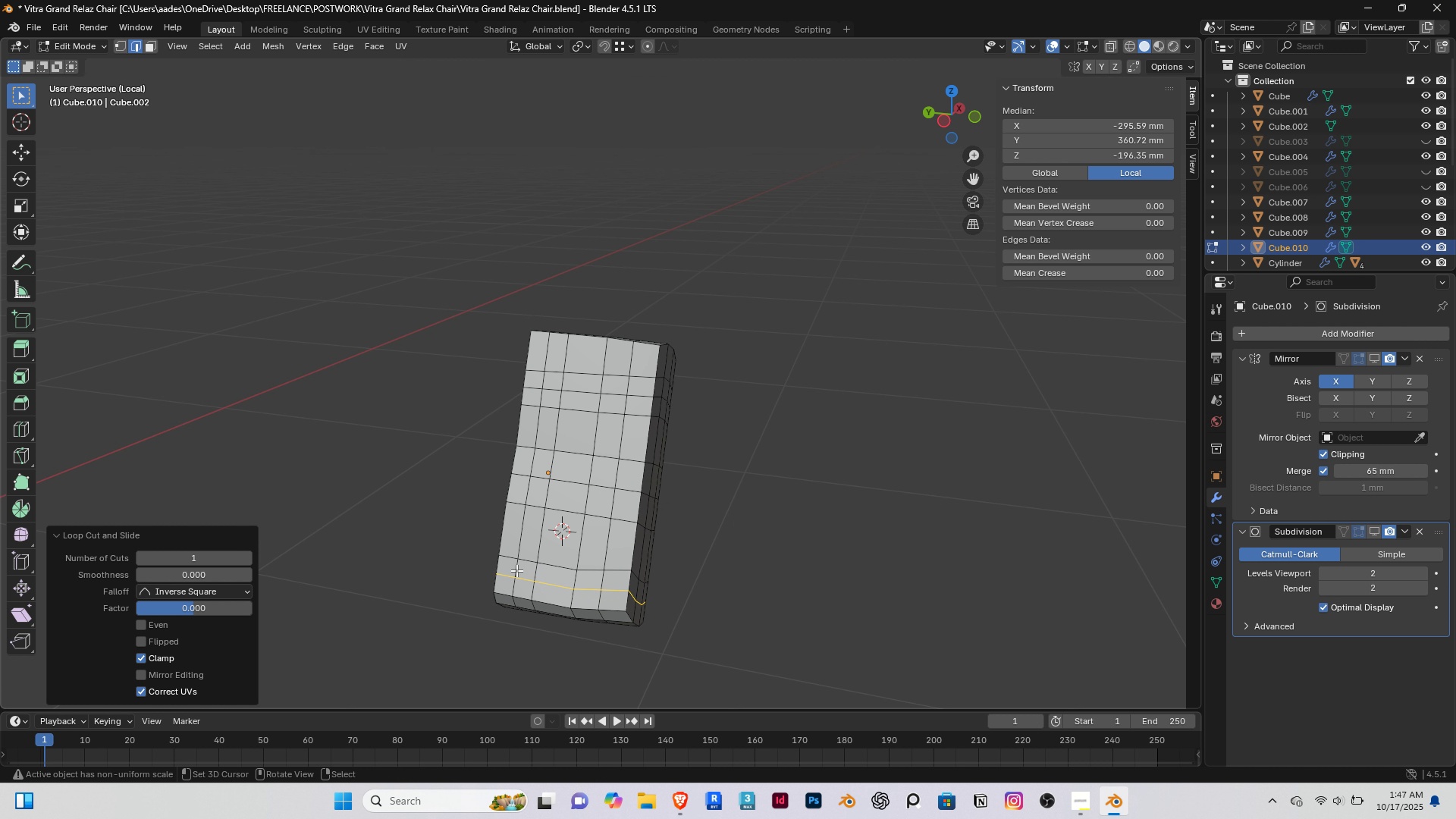 
right_click([516, 570])
 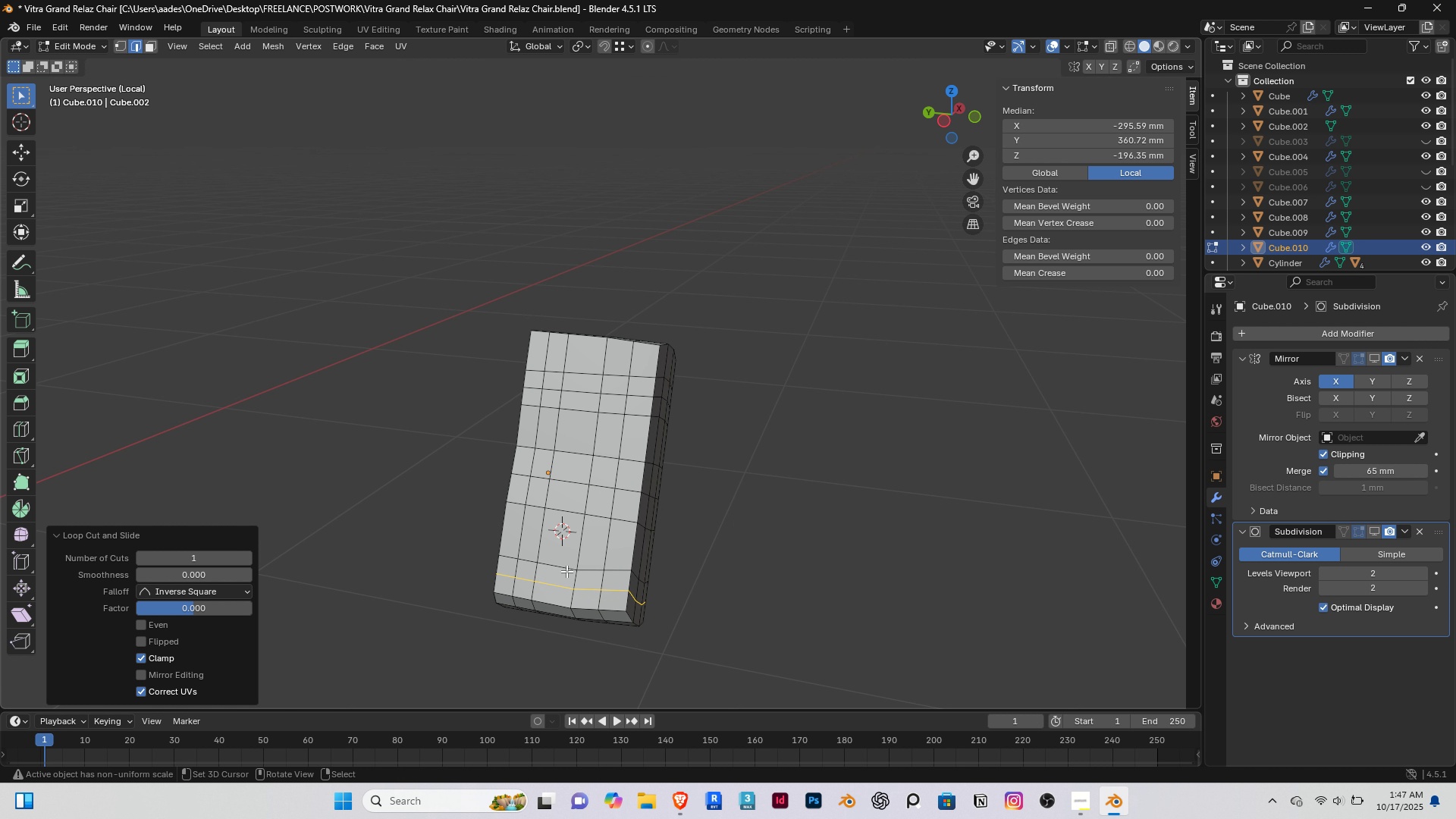 
key(2)
 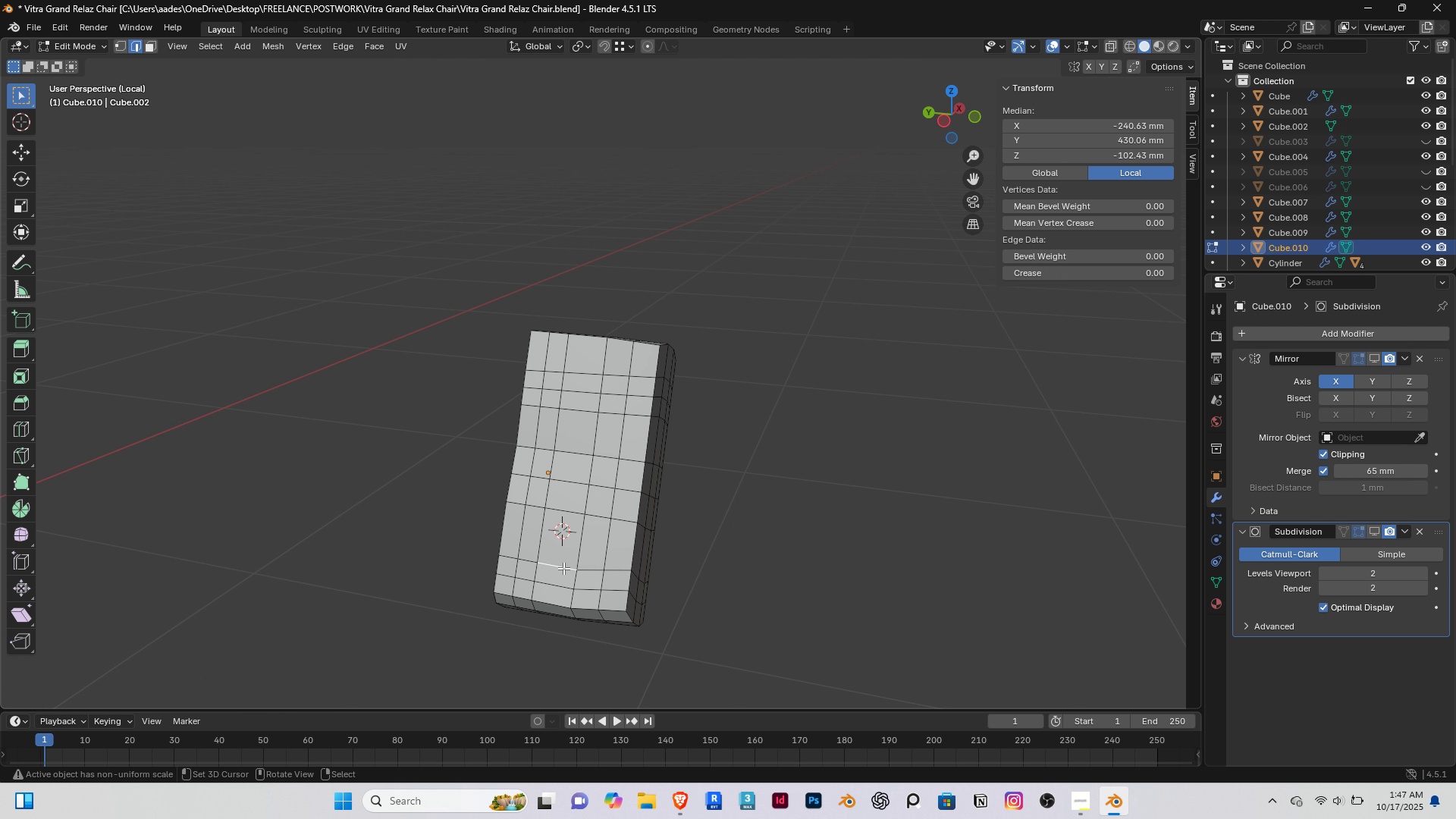 
right_click([563, 568])
 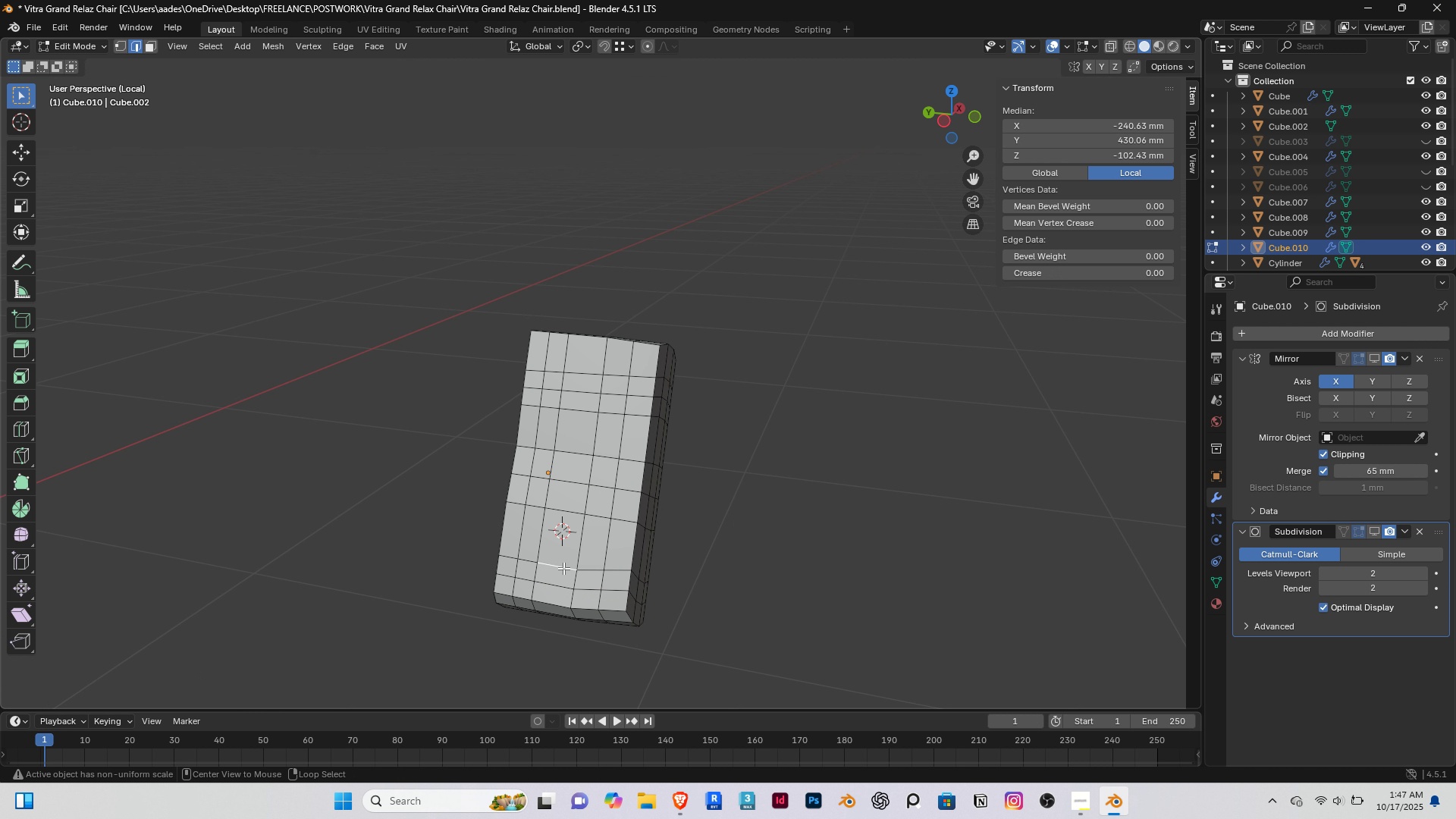 
hold_key(key=AltRight, duration=0.4)
right_click([563, 568])
 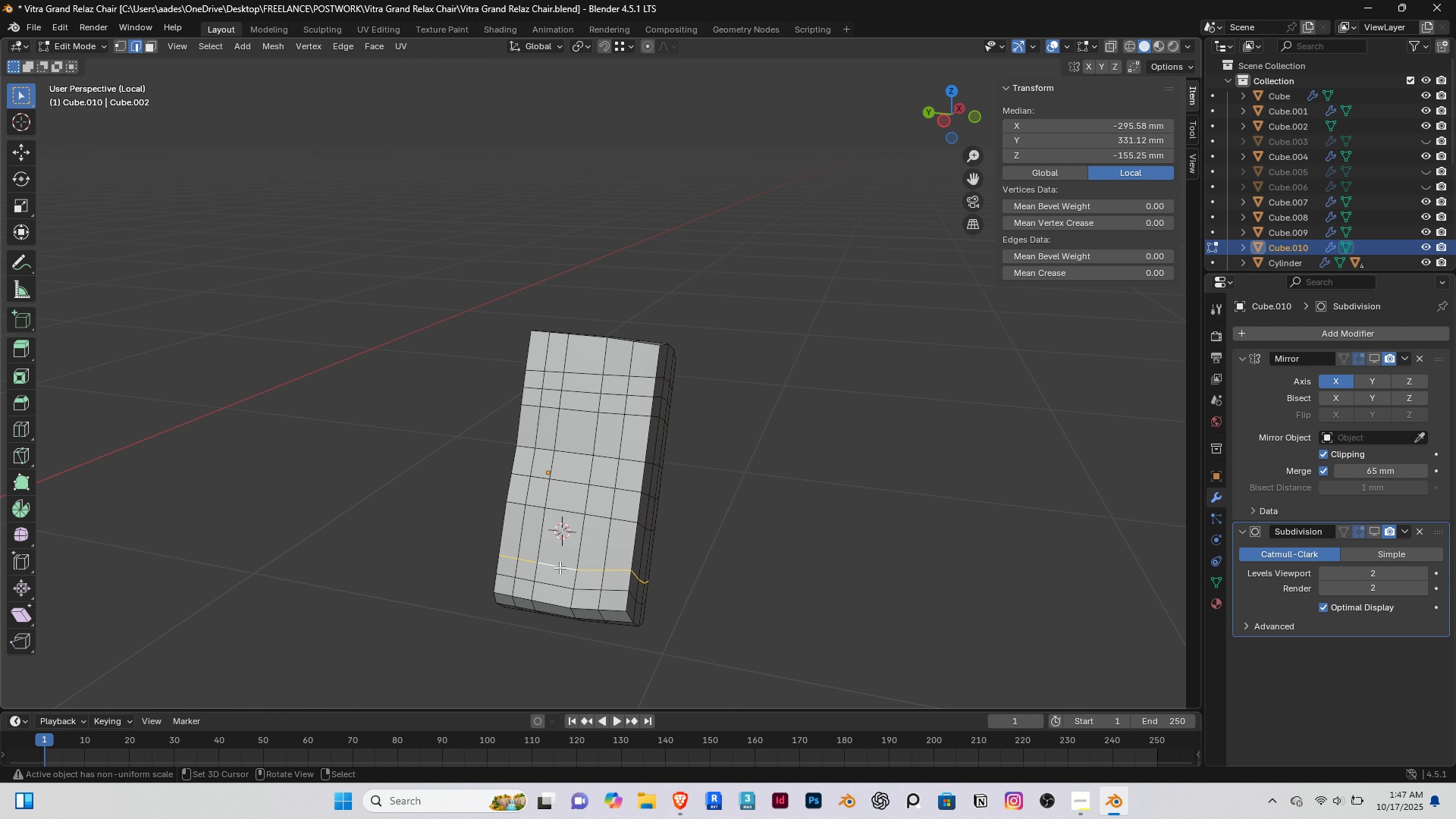 
scroll: coordinate [560, 567], scroll_direction: up, amount: 1.0
 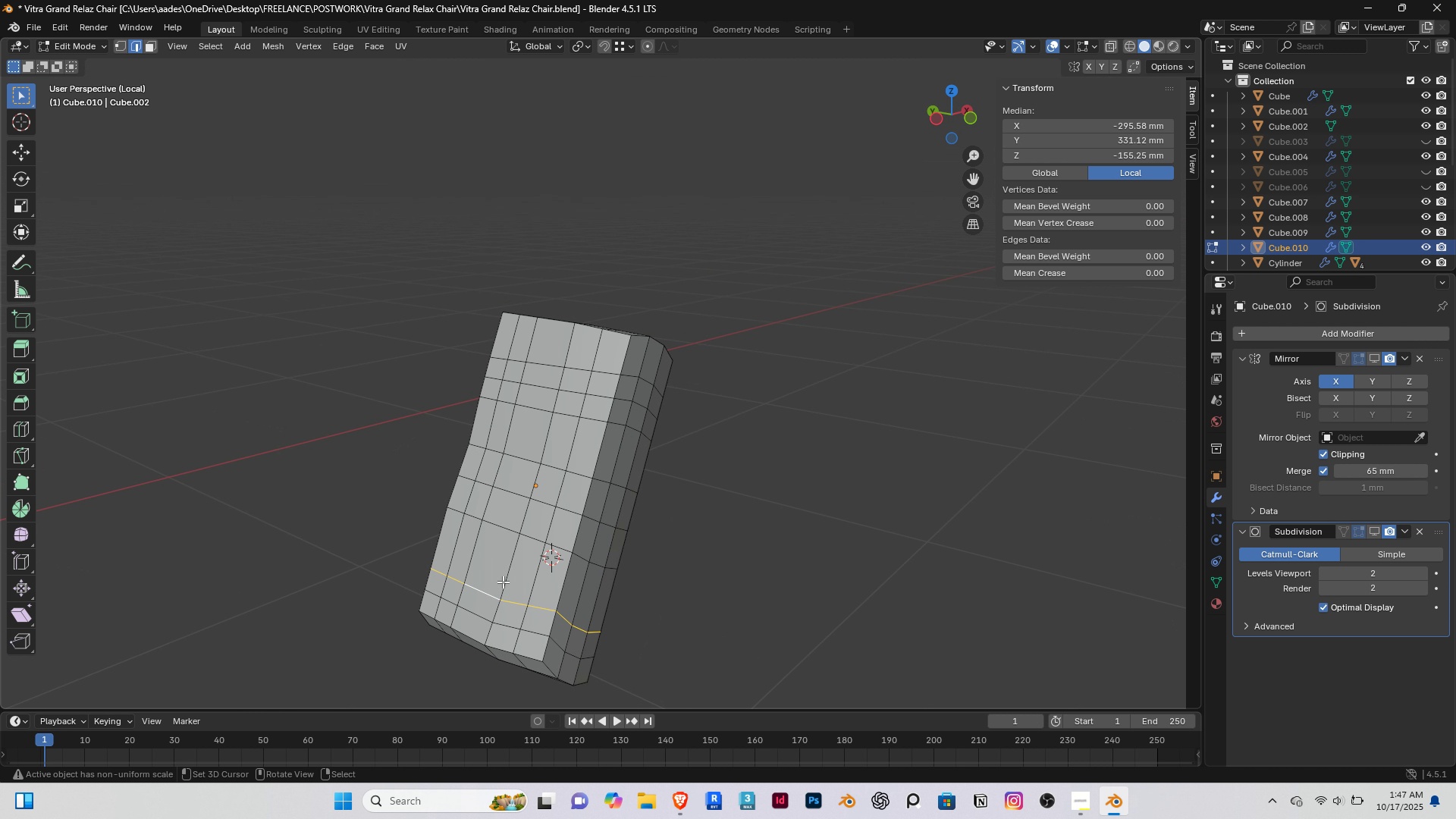 
hold_key(key=ShiftRight, duration=0.34)
 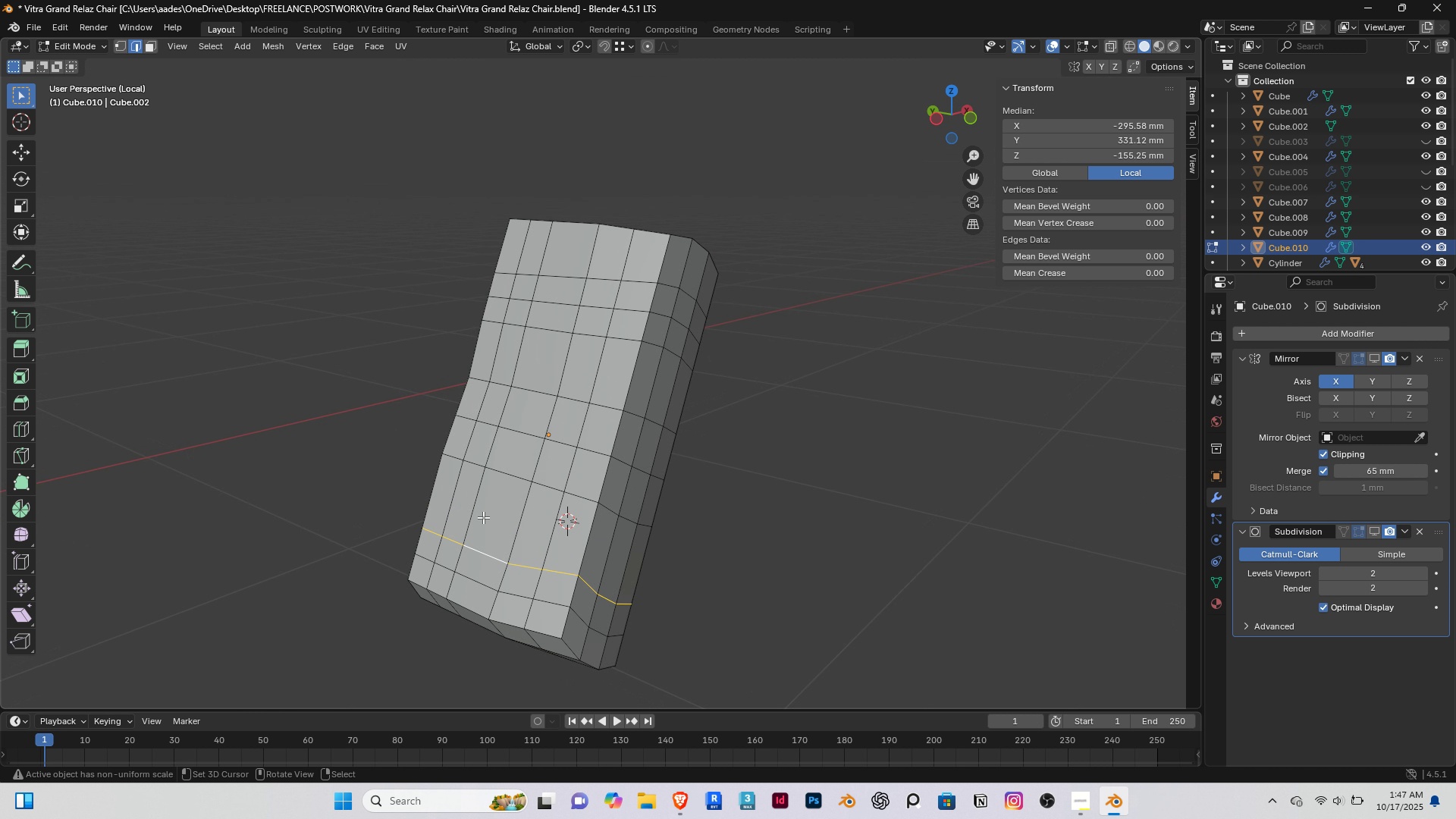 
scroll: coordinate [483, 517], scroll_direction: up, amount: 3.0
 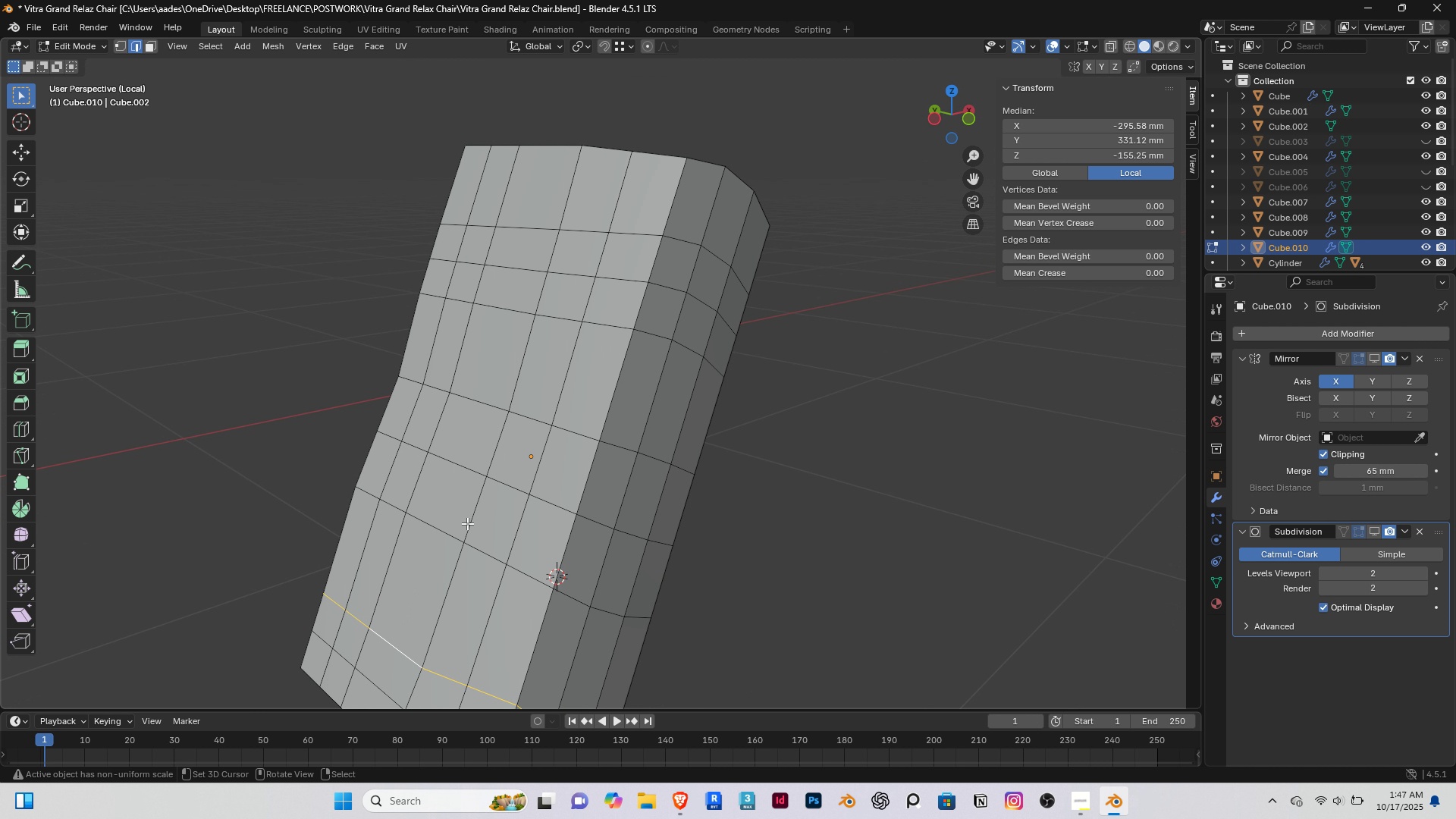 
scroll: coordinate [467, 523], scroll_direction: down, amount: 2.0
 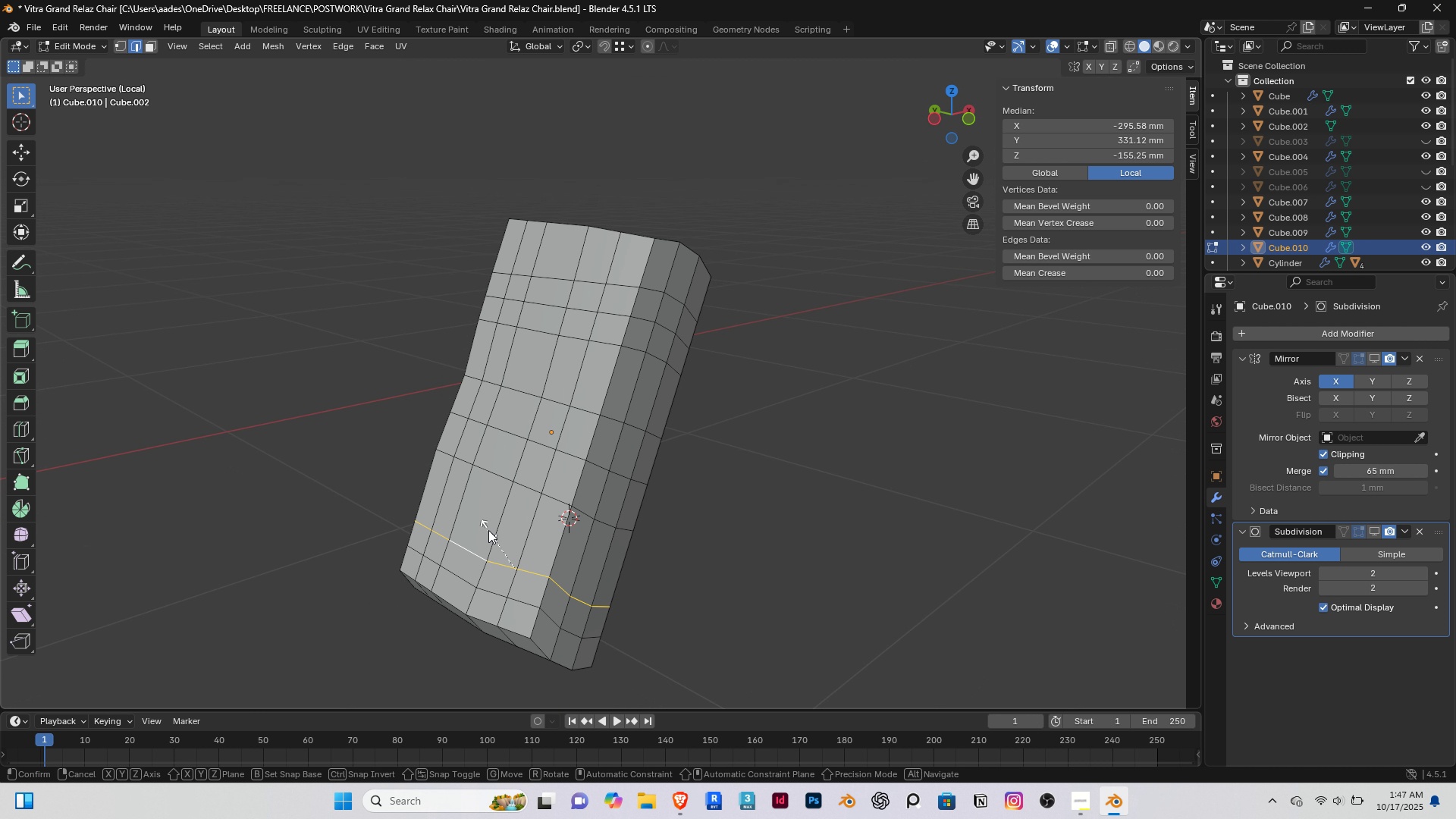 
key(S)
 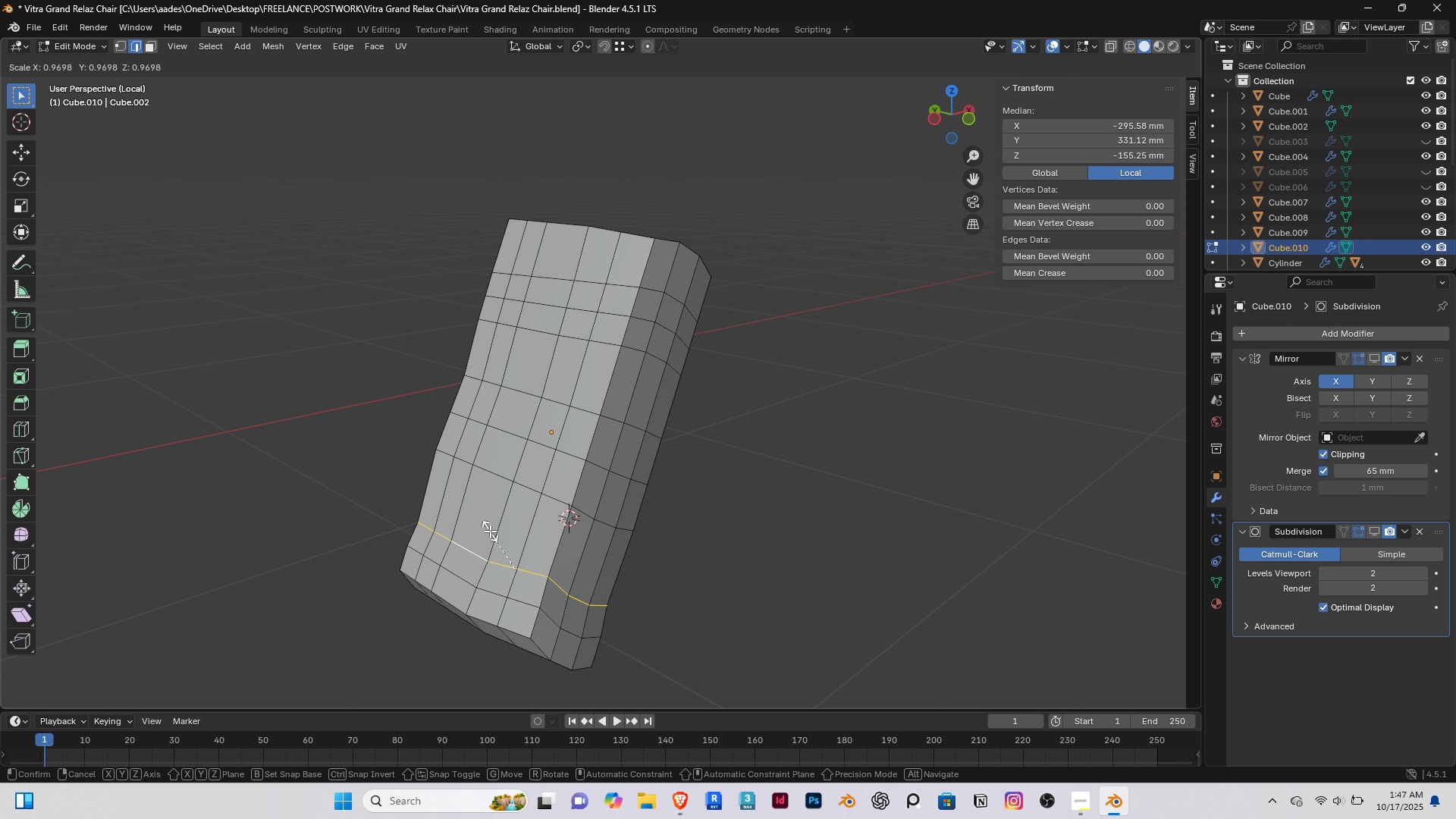 
right_click([490, 531])
 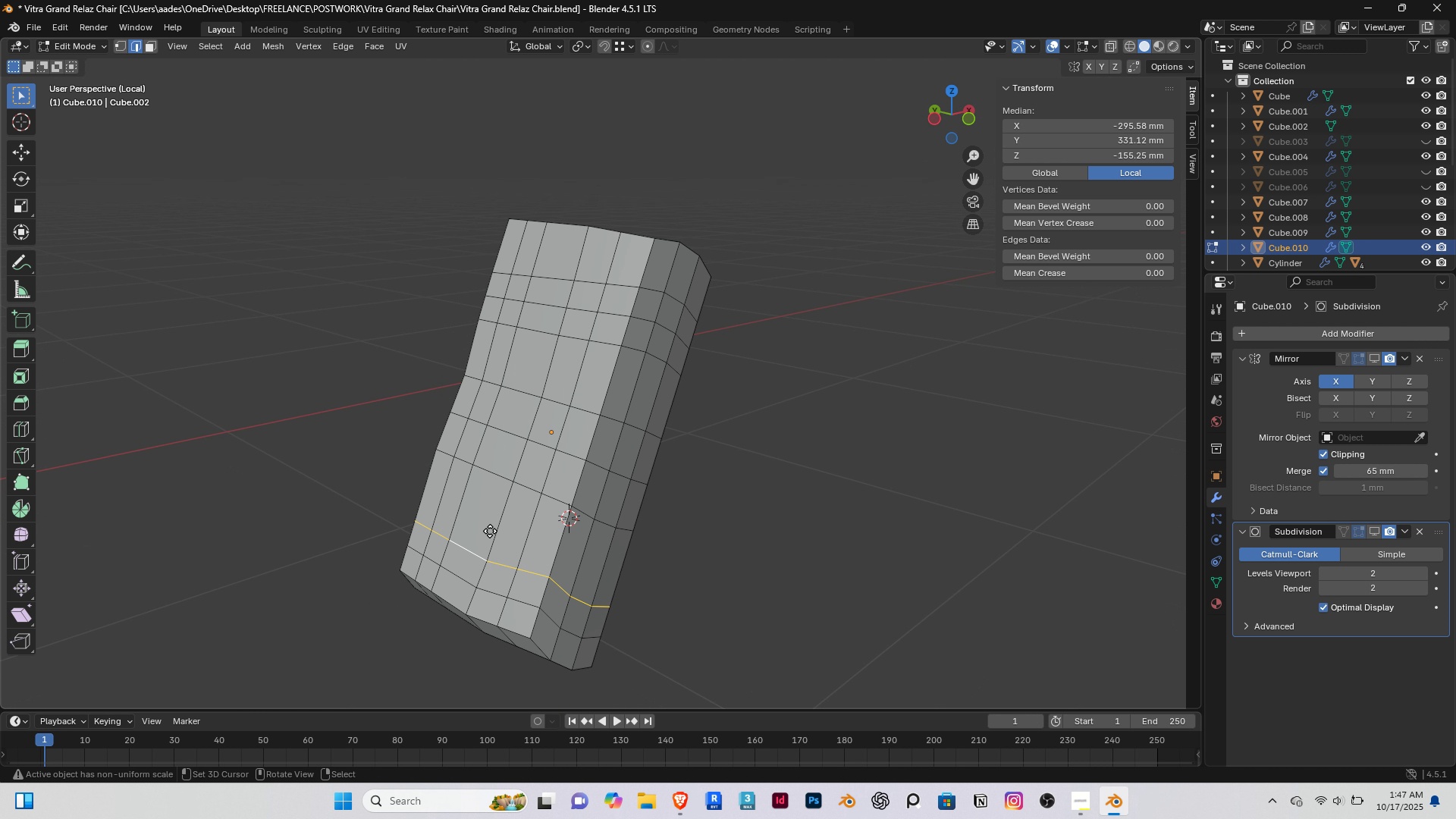 
type(gzz)
 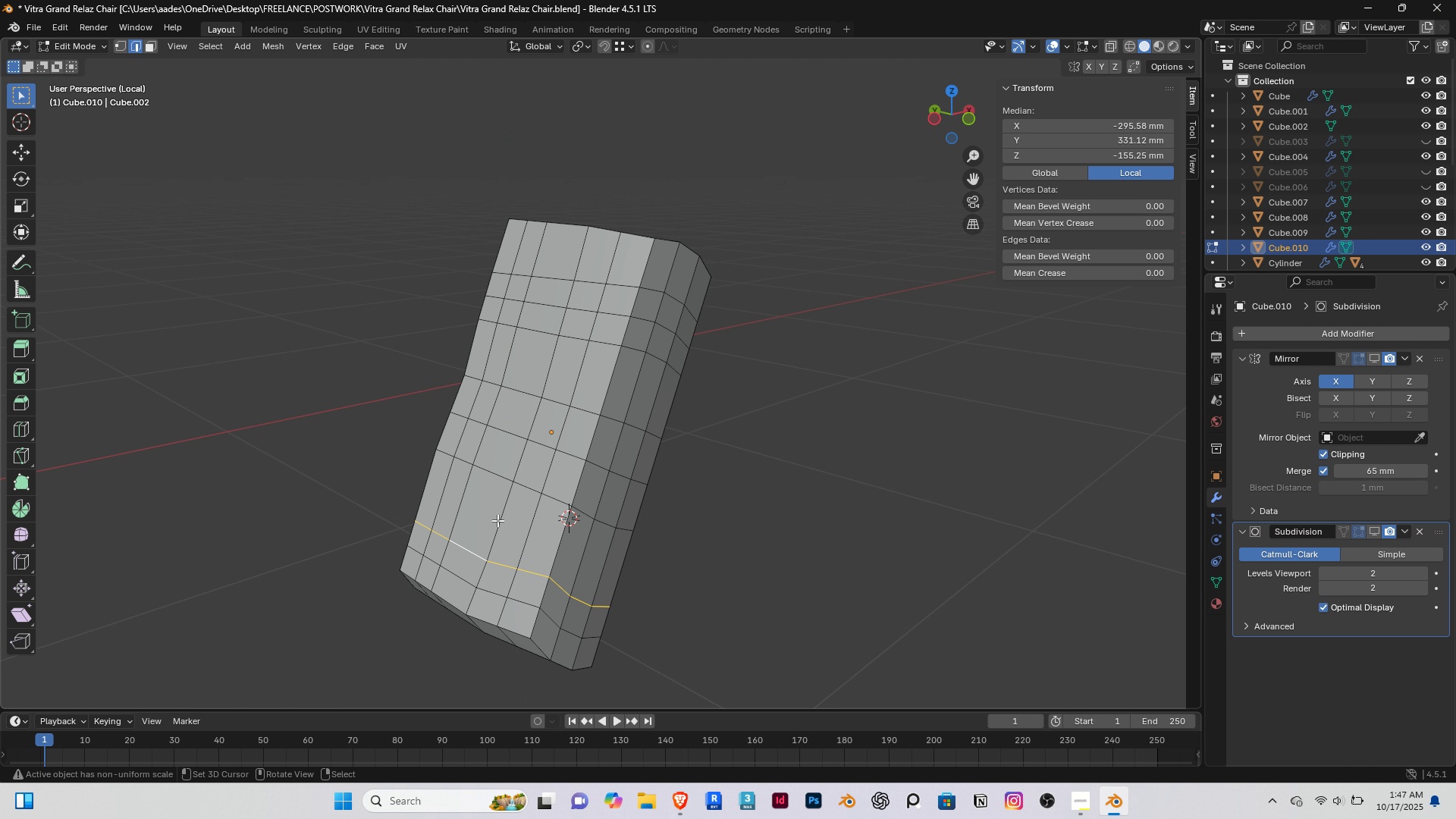 
right_click([497, 520])
 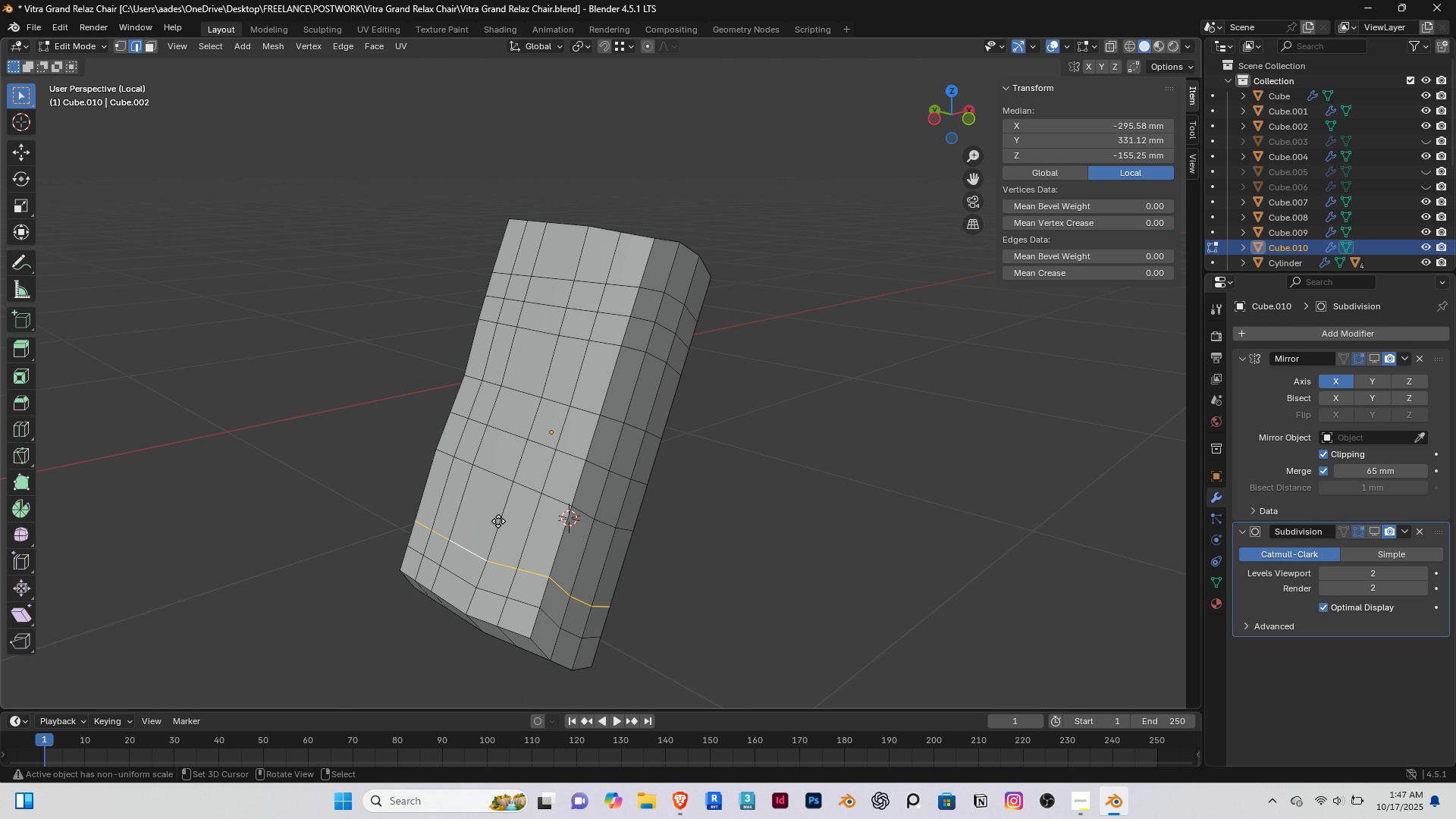 
type(gg)
 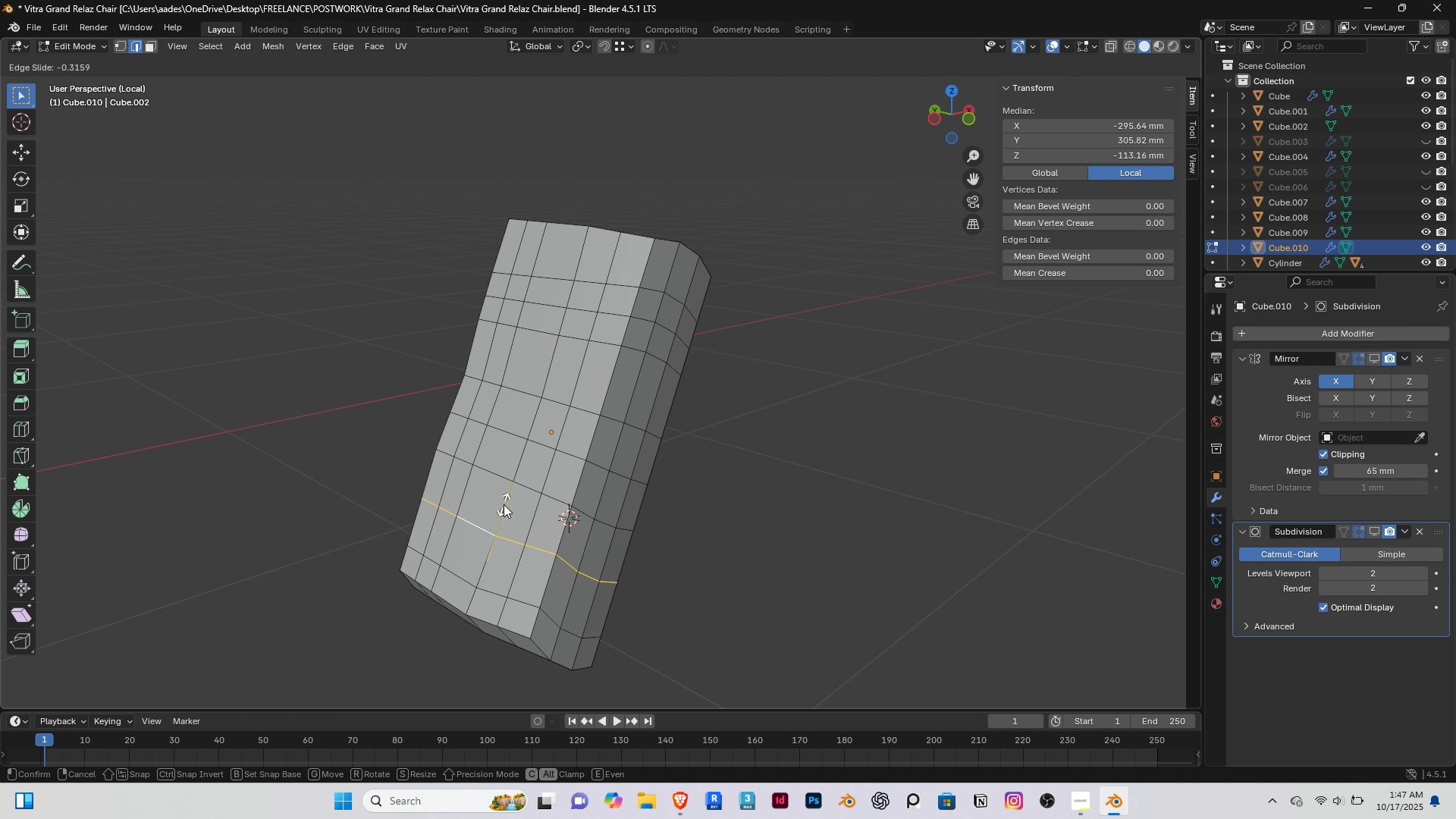 
left_click([504, 504])
 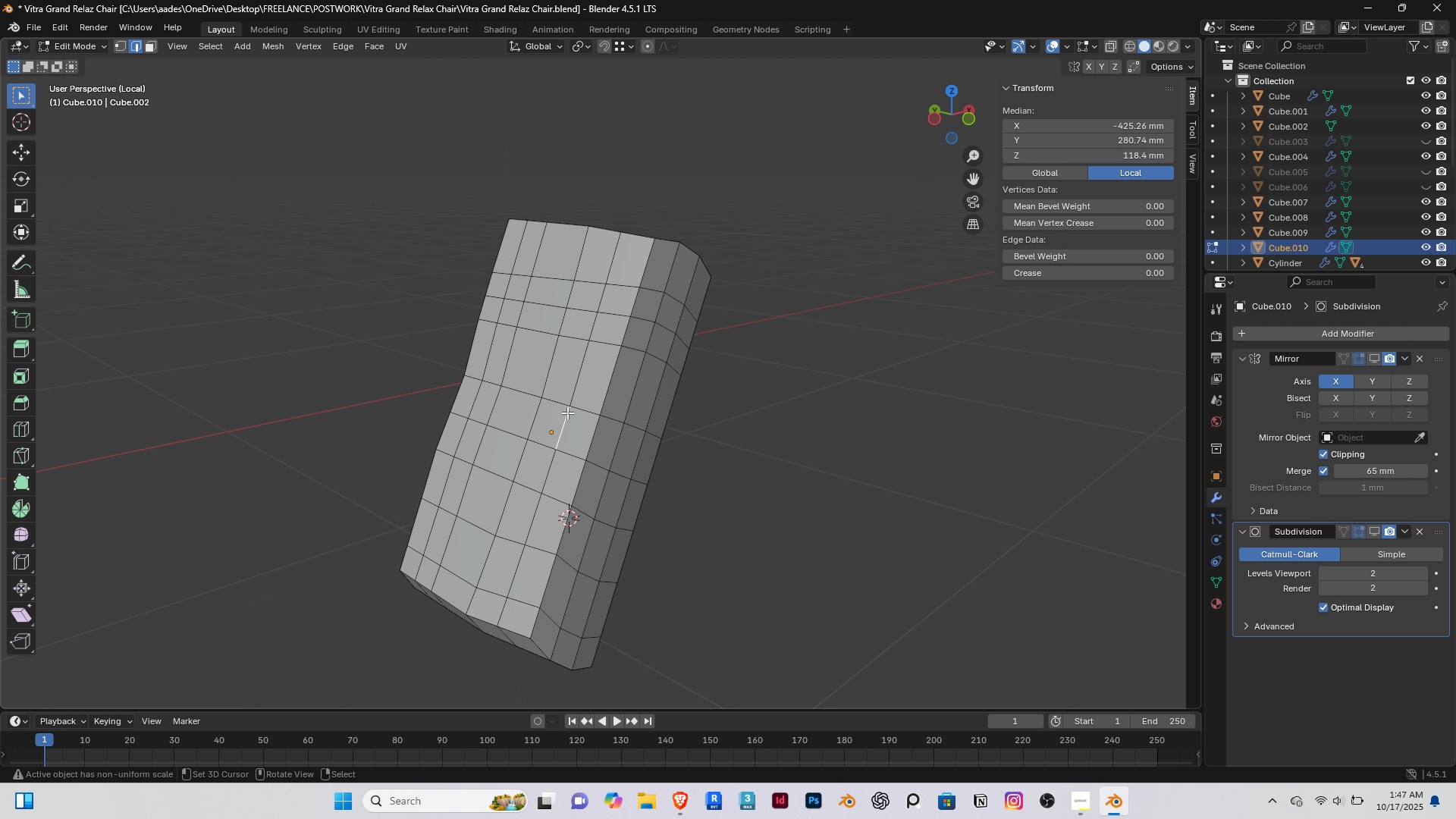 
right_click([567, 413])
 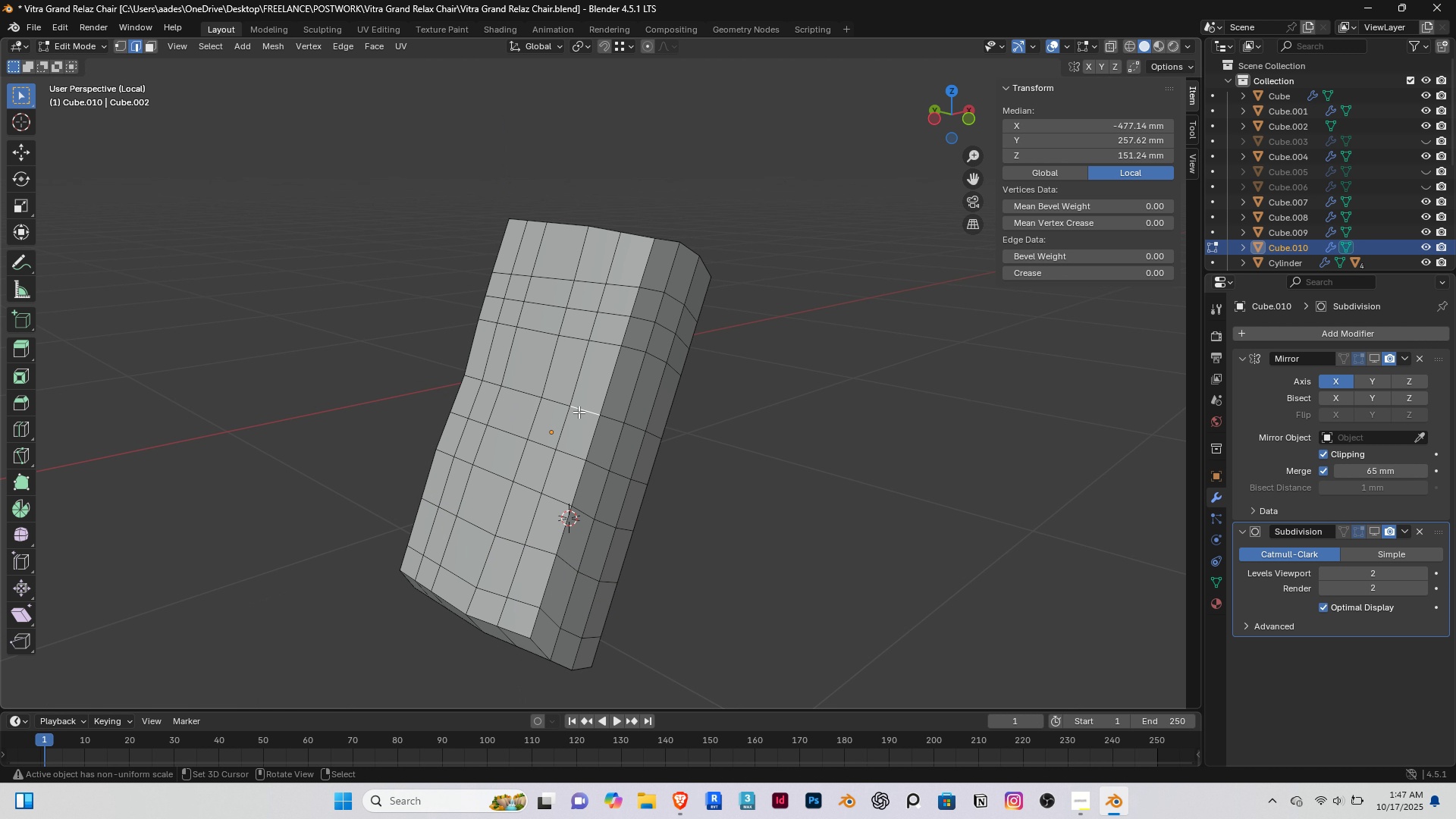 
right_click([579, 412])
 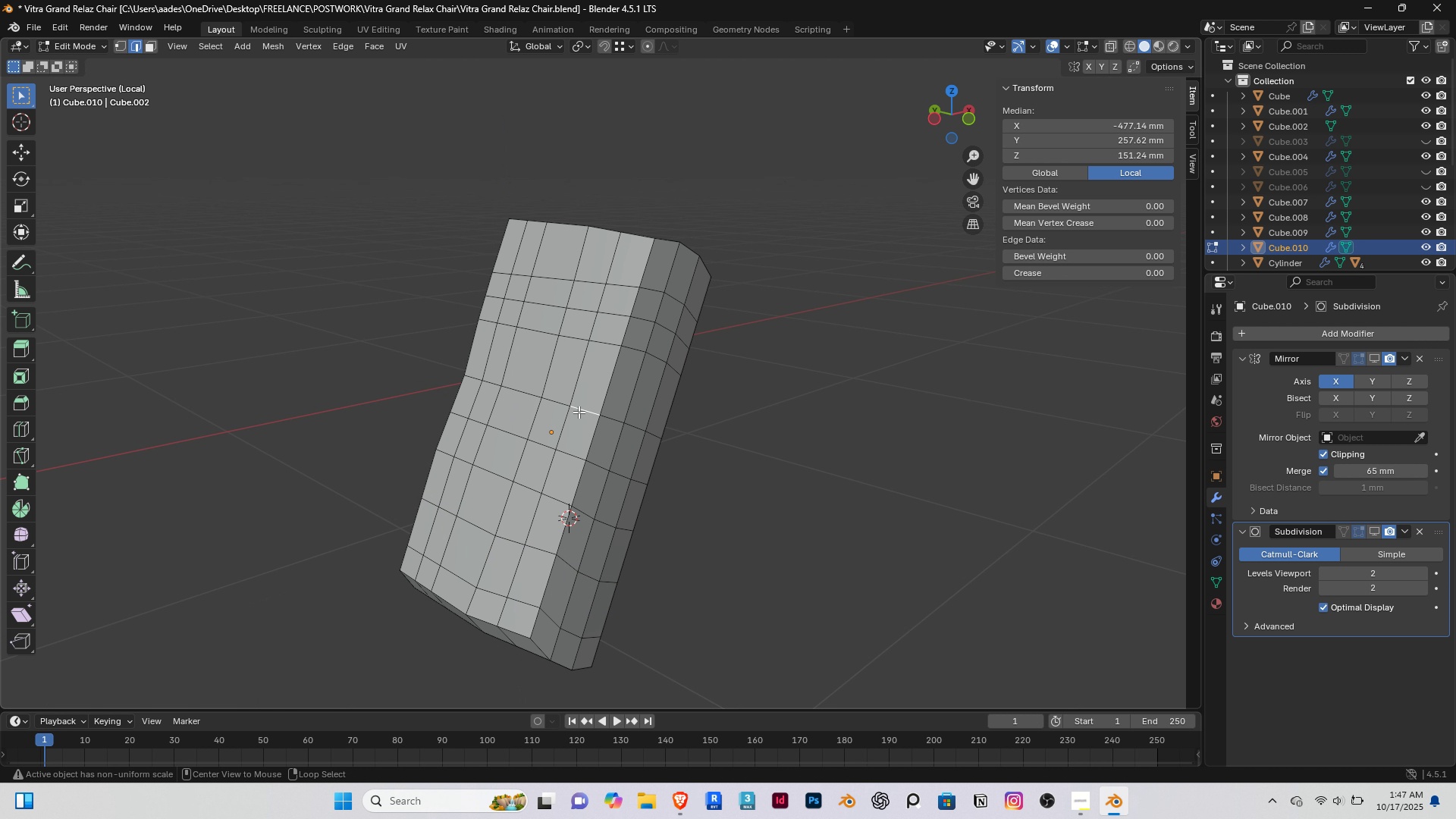 
hold_key(key=AltRight, duration=0.41)
double_click([579, 412])
 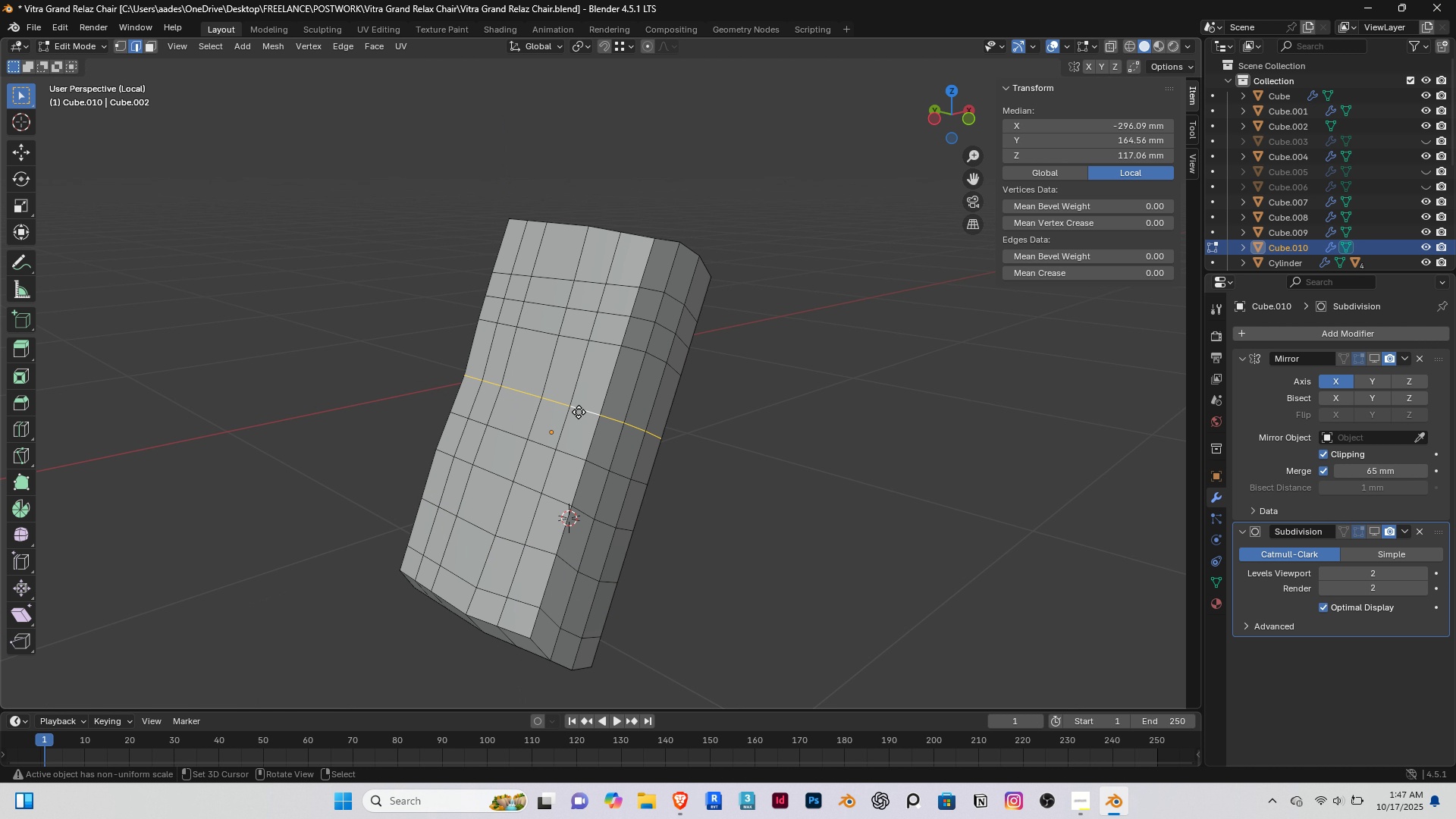 
type(gg)
 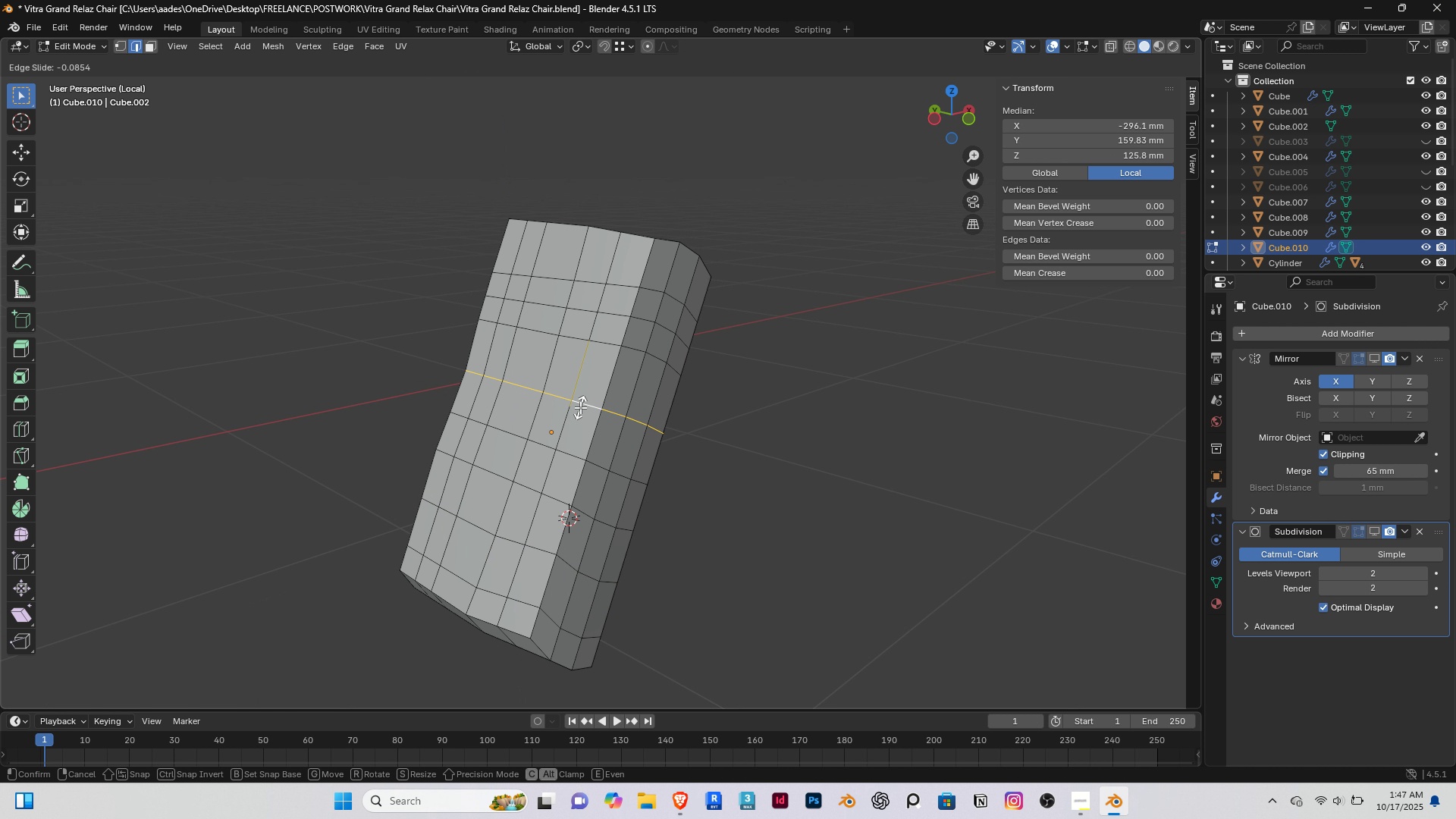 
left_click([580, 407])
 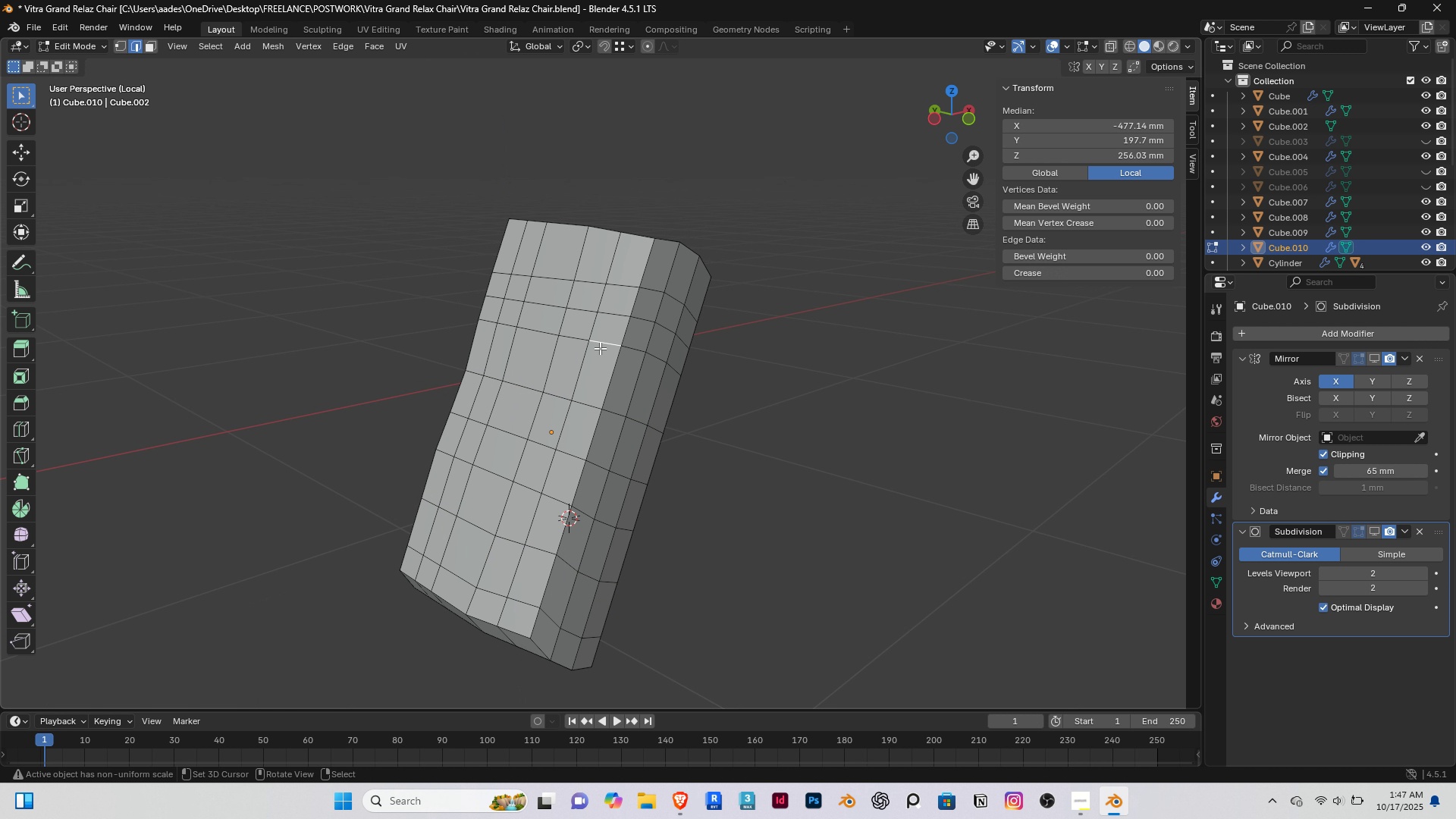 
right_click([600, 348])
 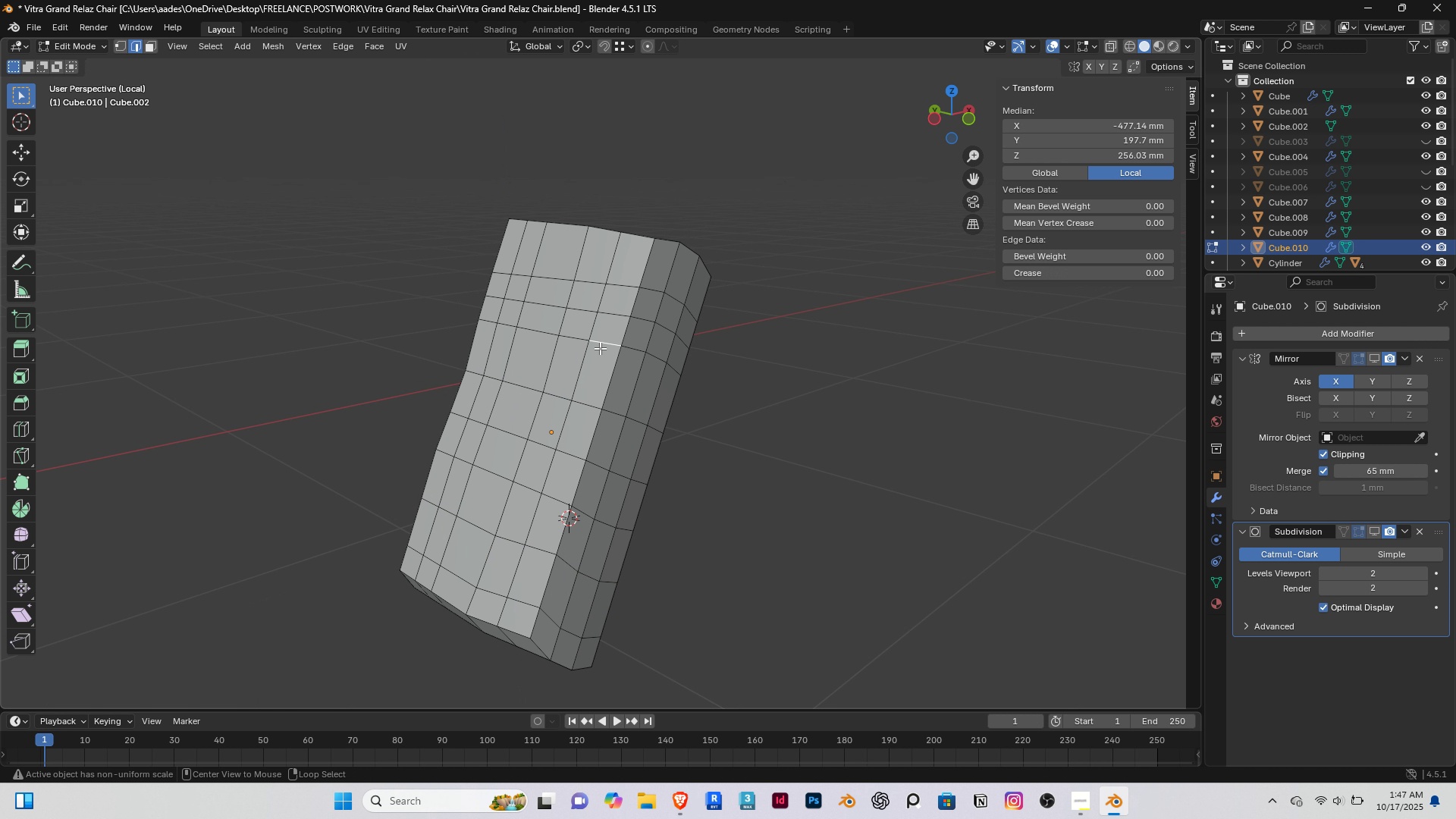 
hold_key(key=AltRight, duration=0.34)
double_click([600, 348])
 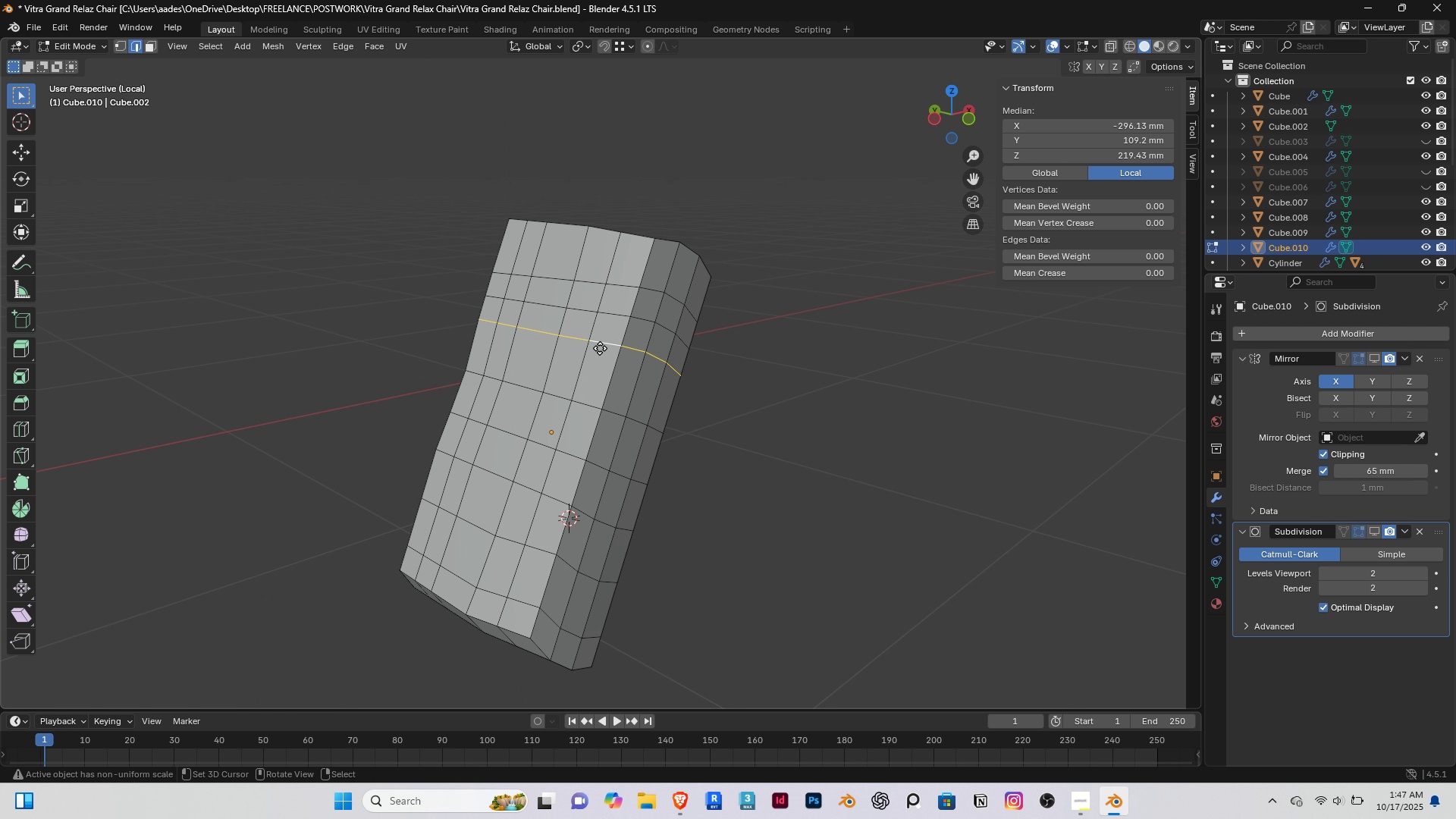 
type(gg)
 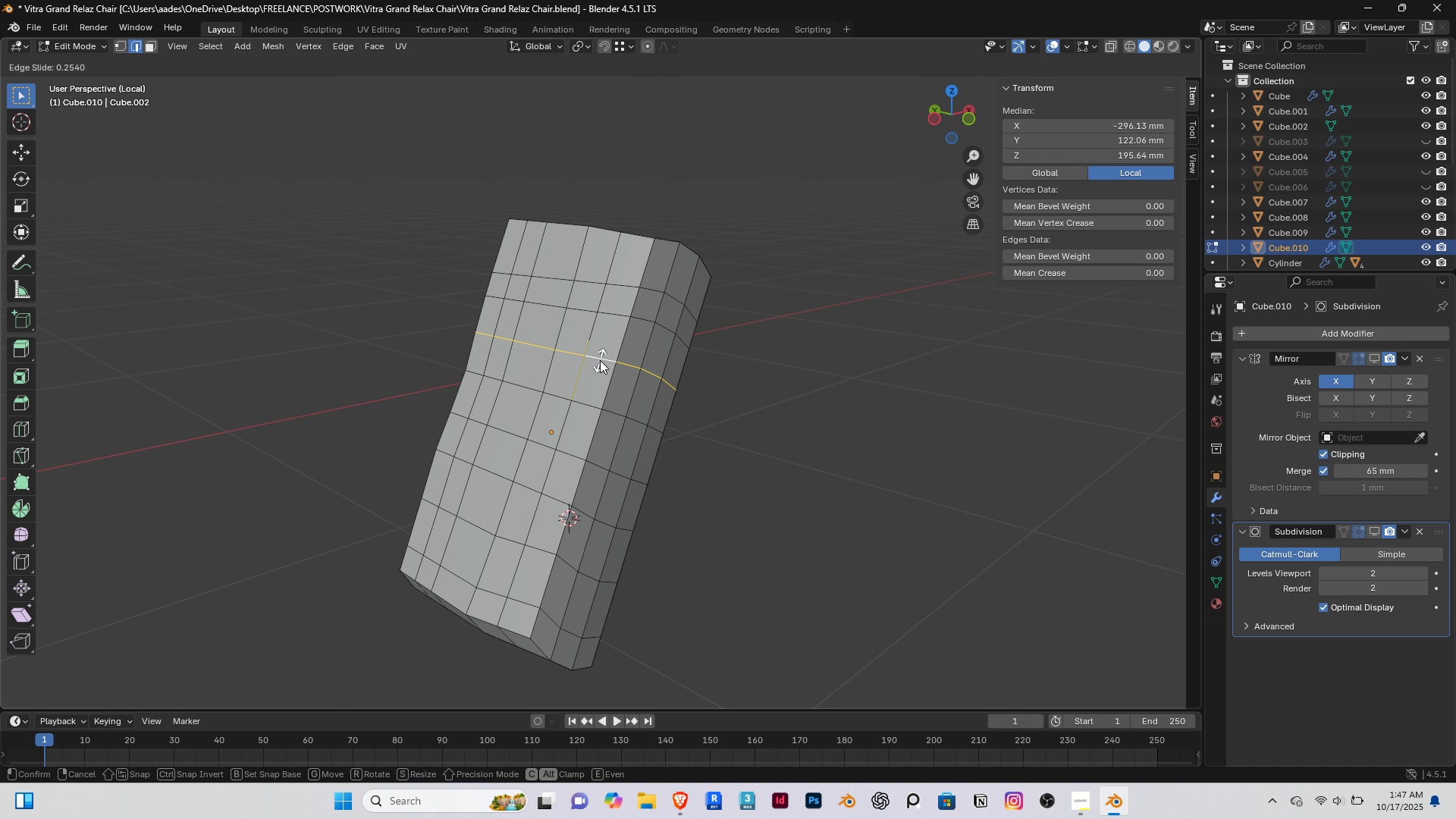 
left_click([600, 361])
 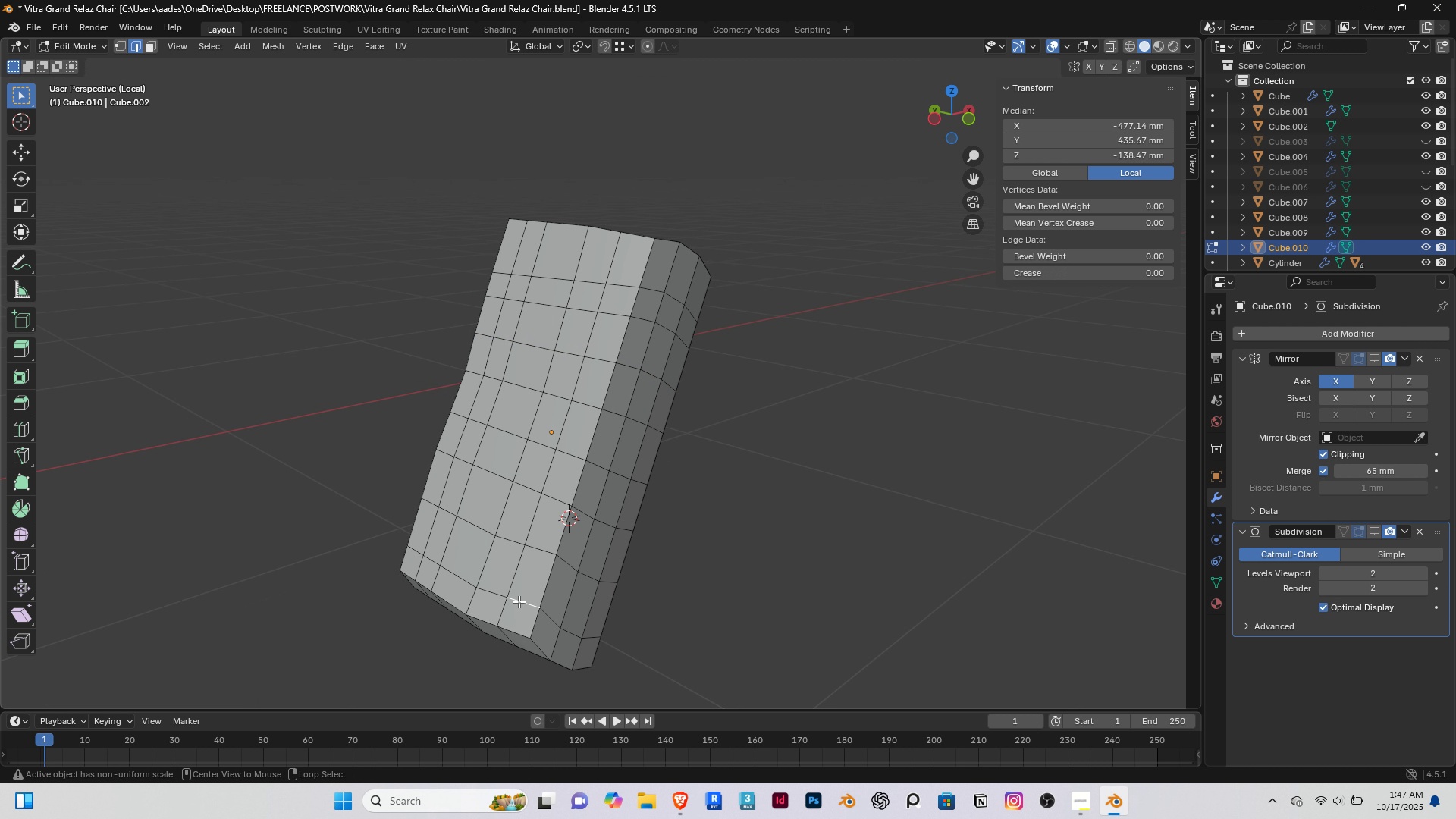 
right_click([519, 601])
 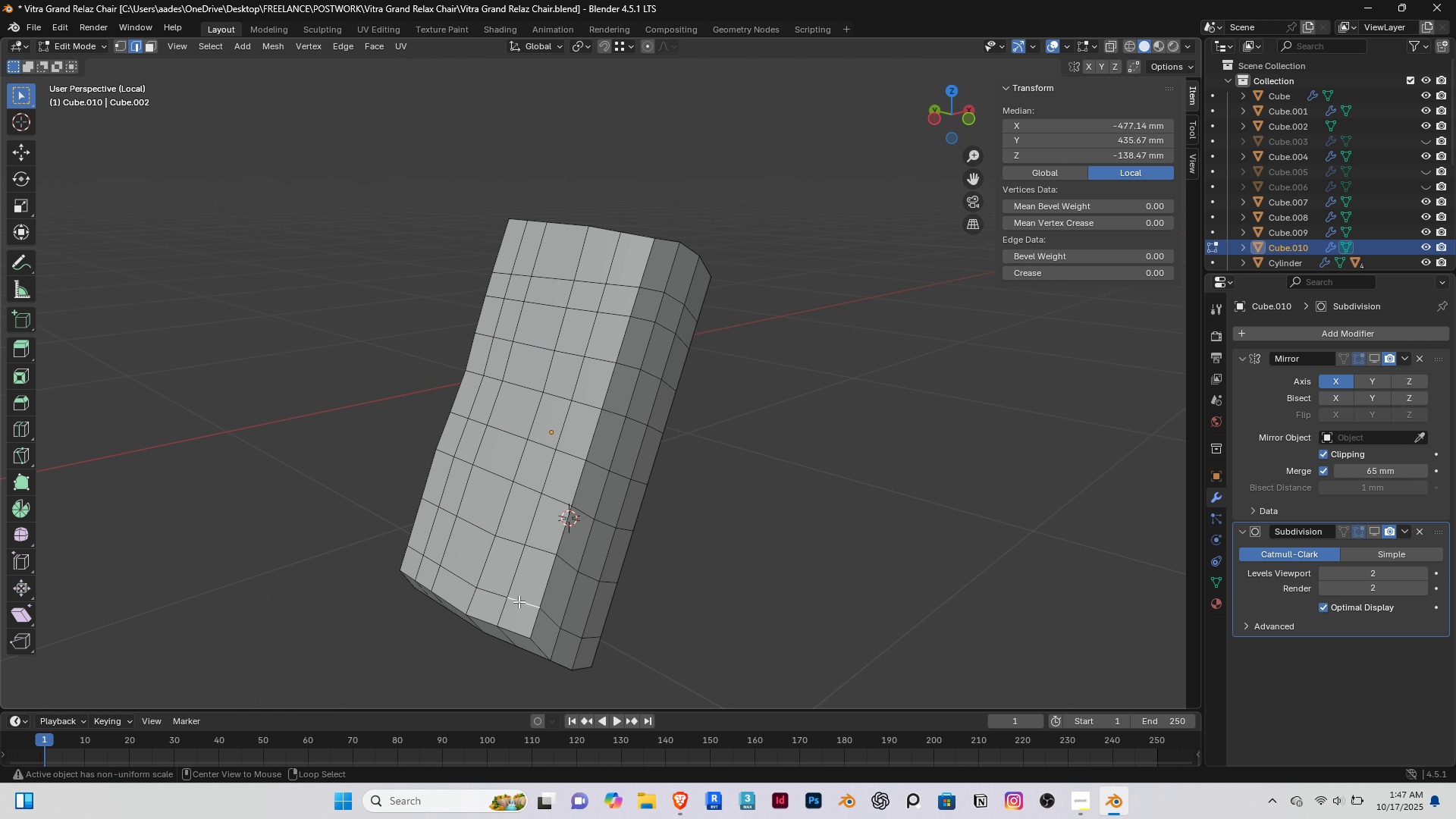 
hold_key(key=AltRight, duration=0.36)
double_click([519, 601])
 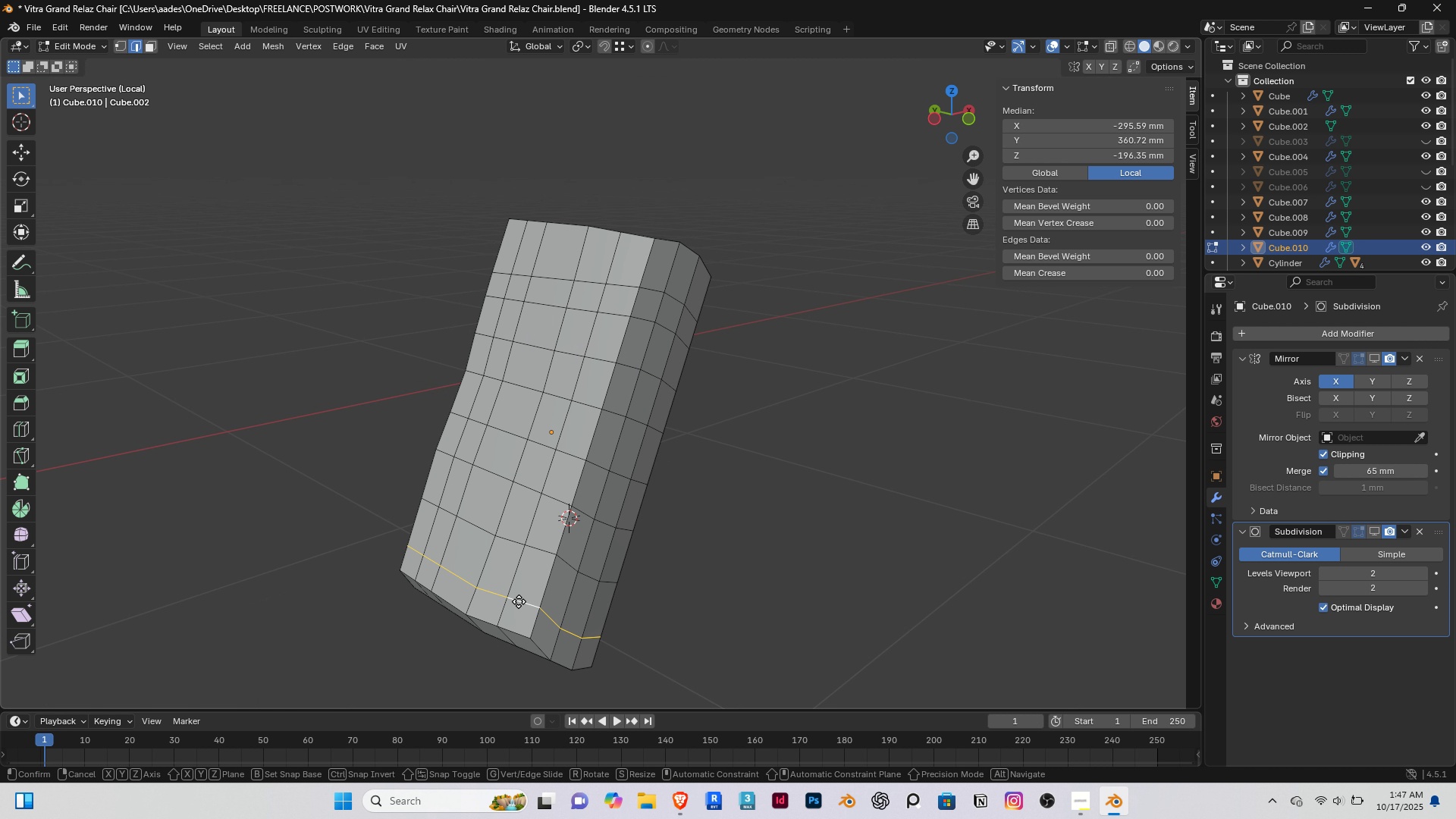 
type(gg)
 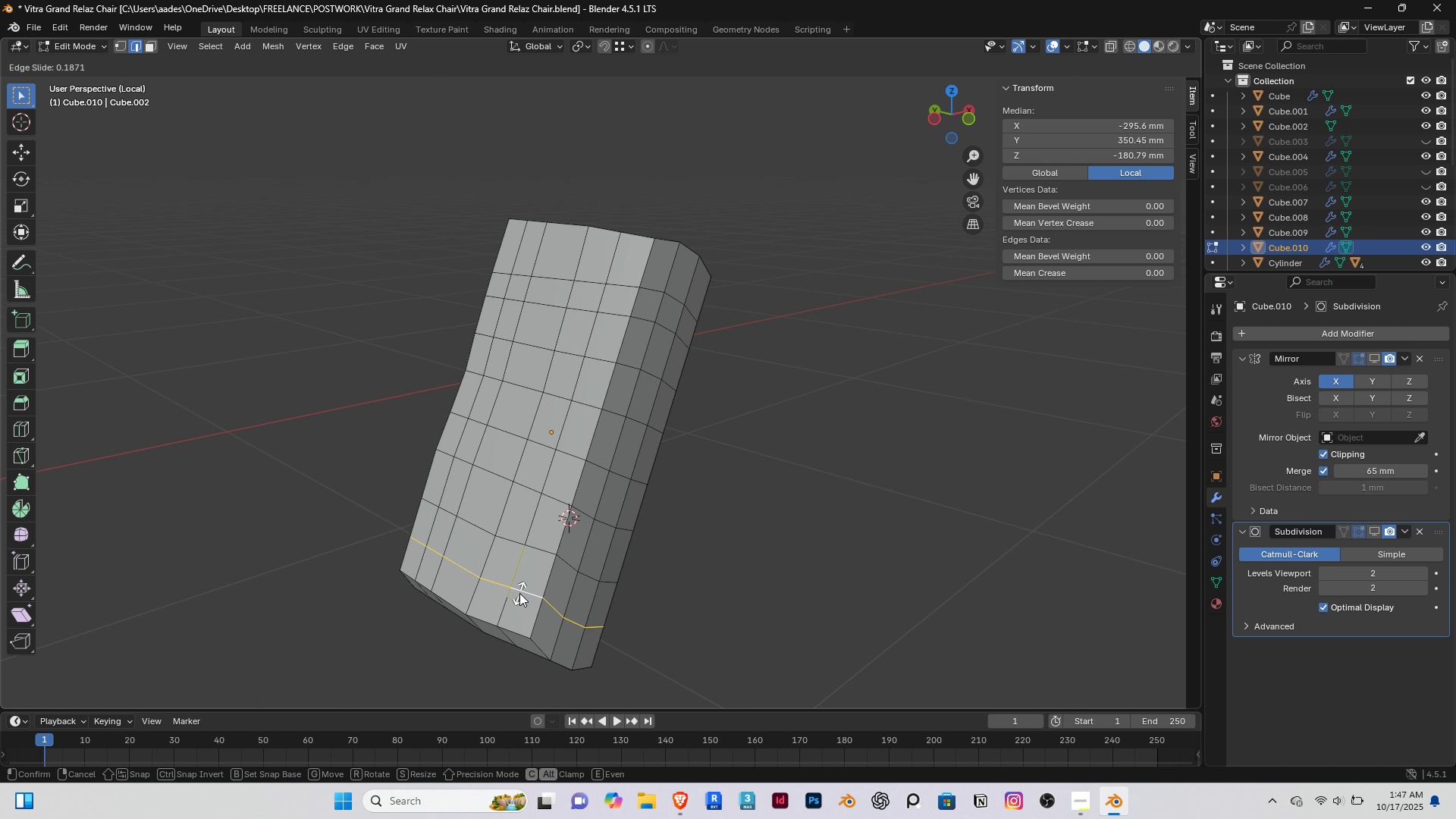 
left_click([519, 593])
 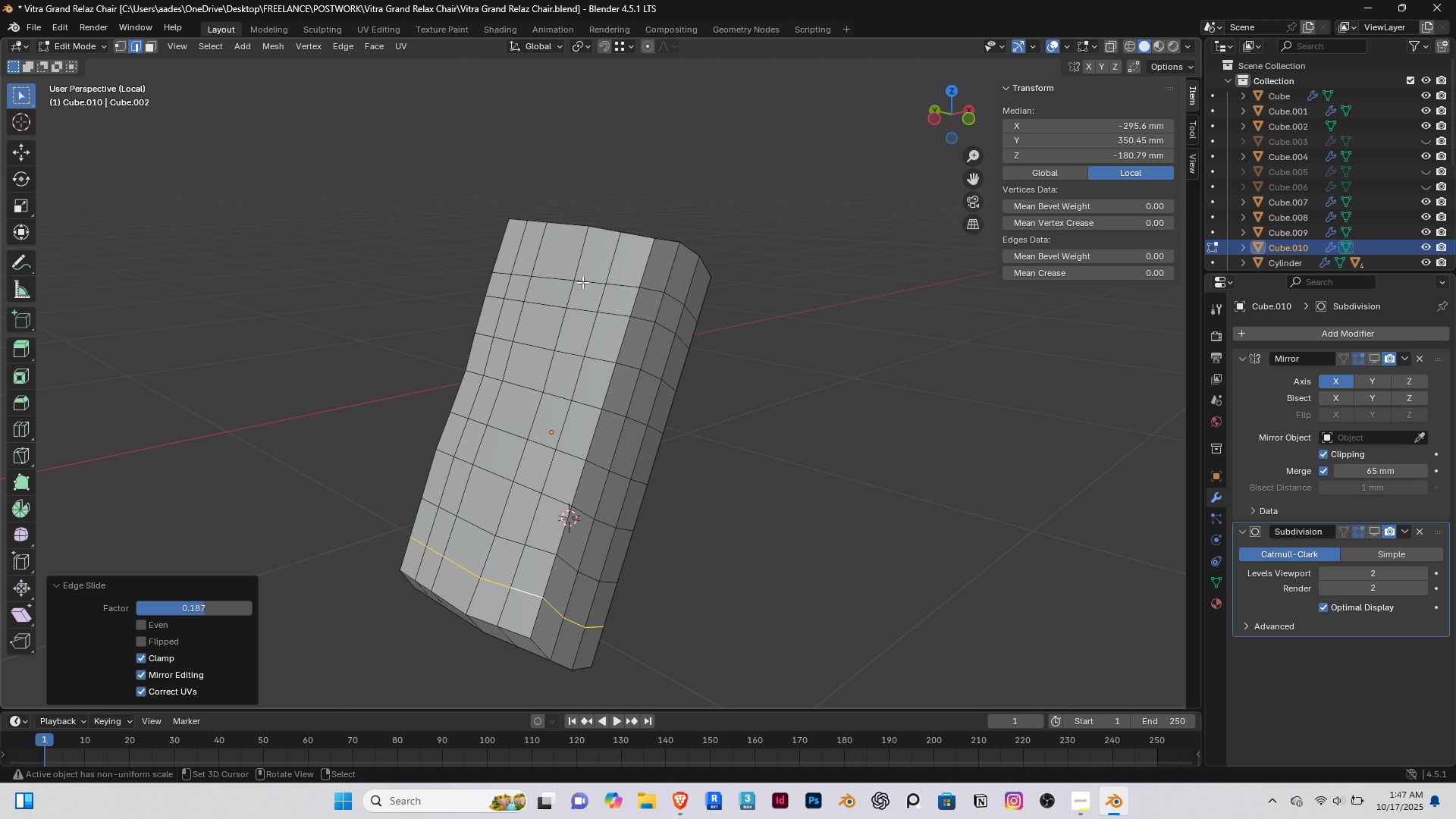 
right_click([588, 283])
 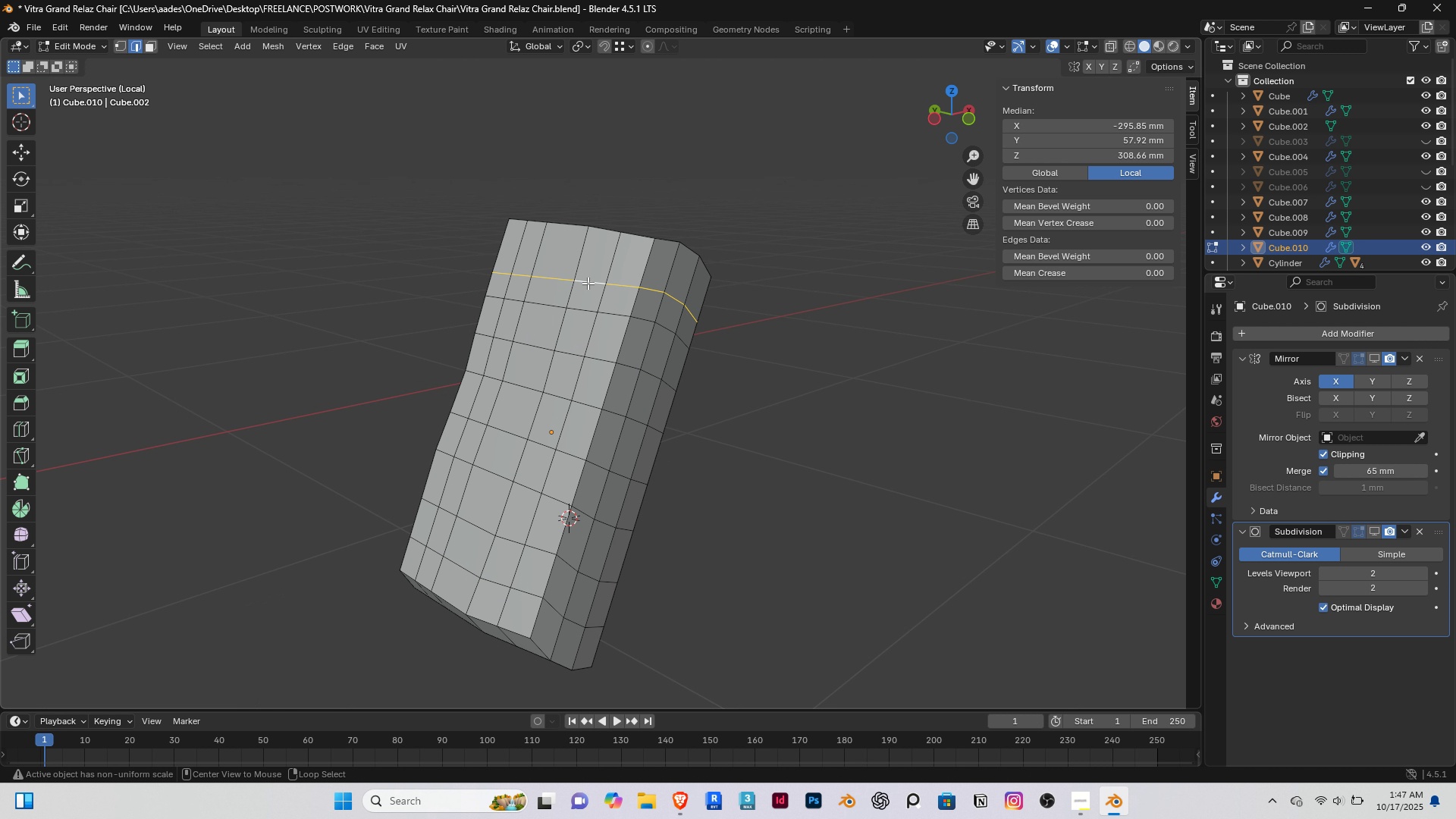 
hold_key(key=AltRight, duration=0.44)
double_click([588, 283])
 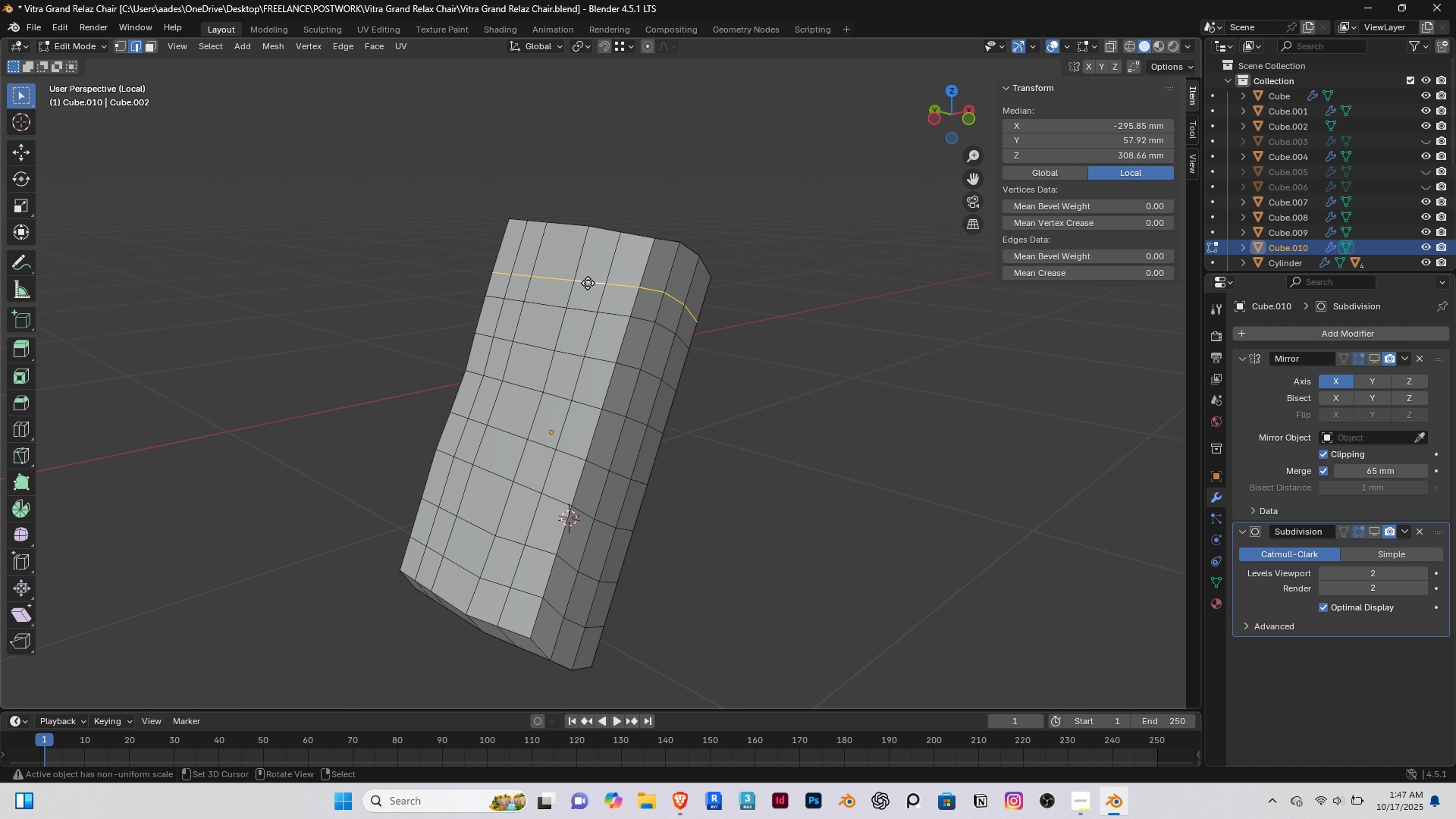 
type(gg)
 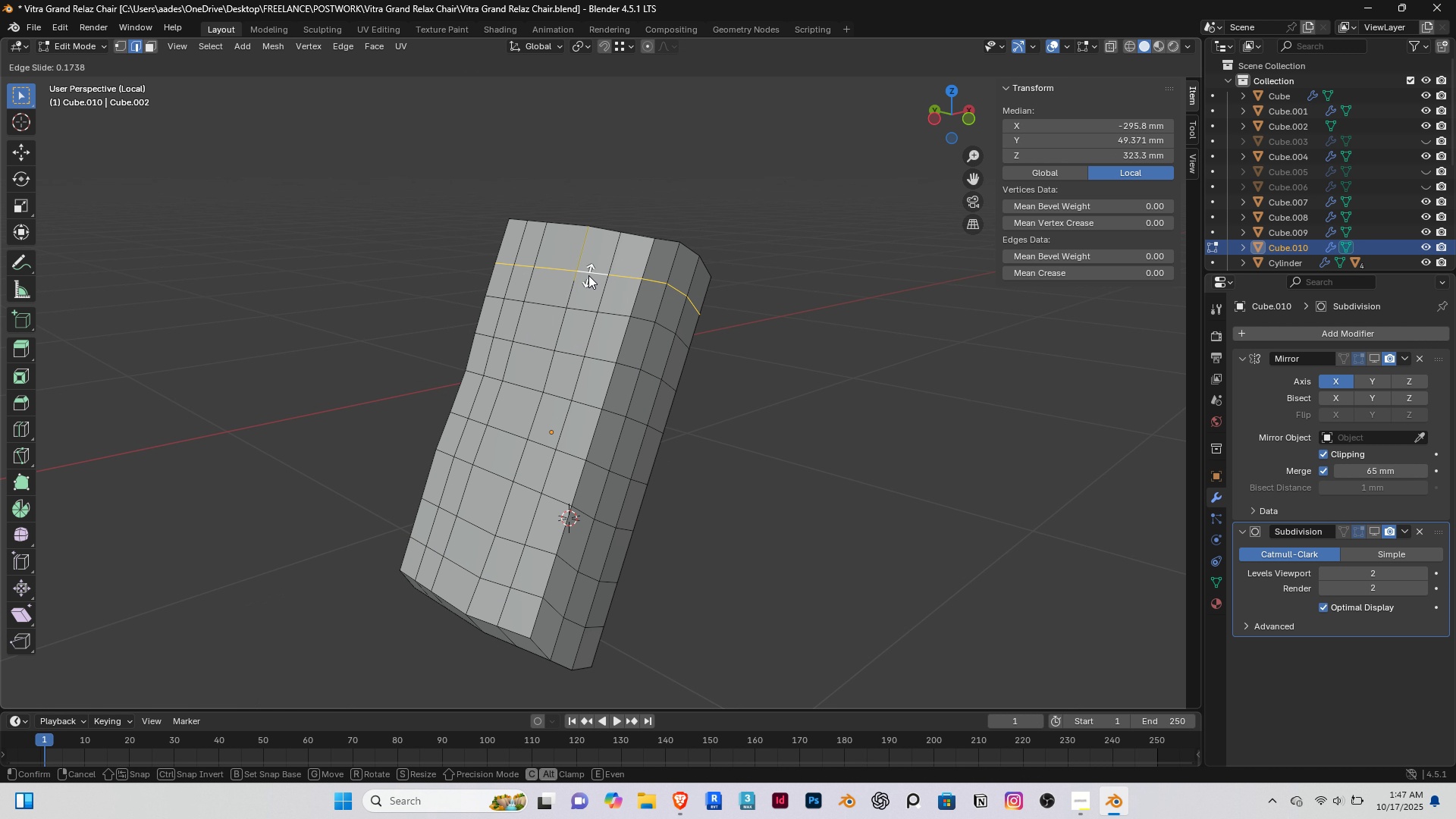 
left_click([588, 275])
 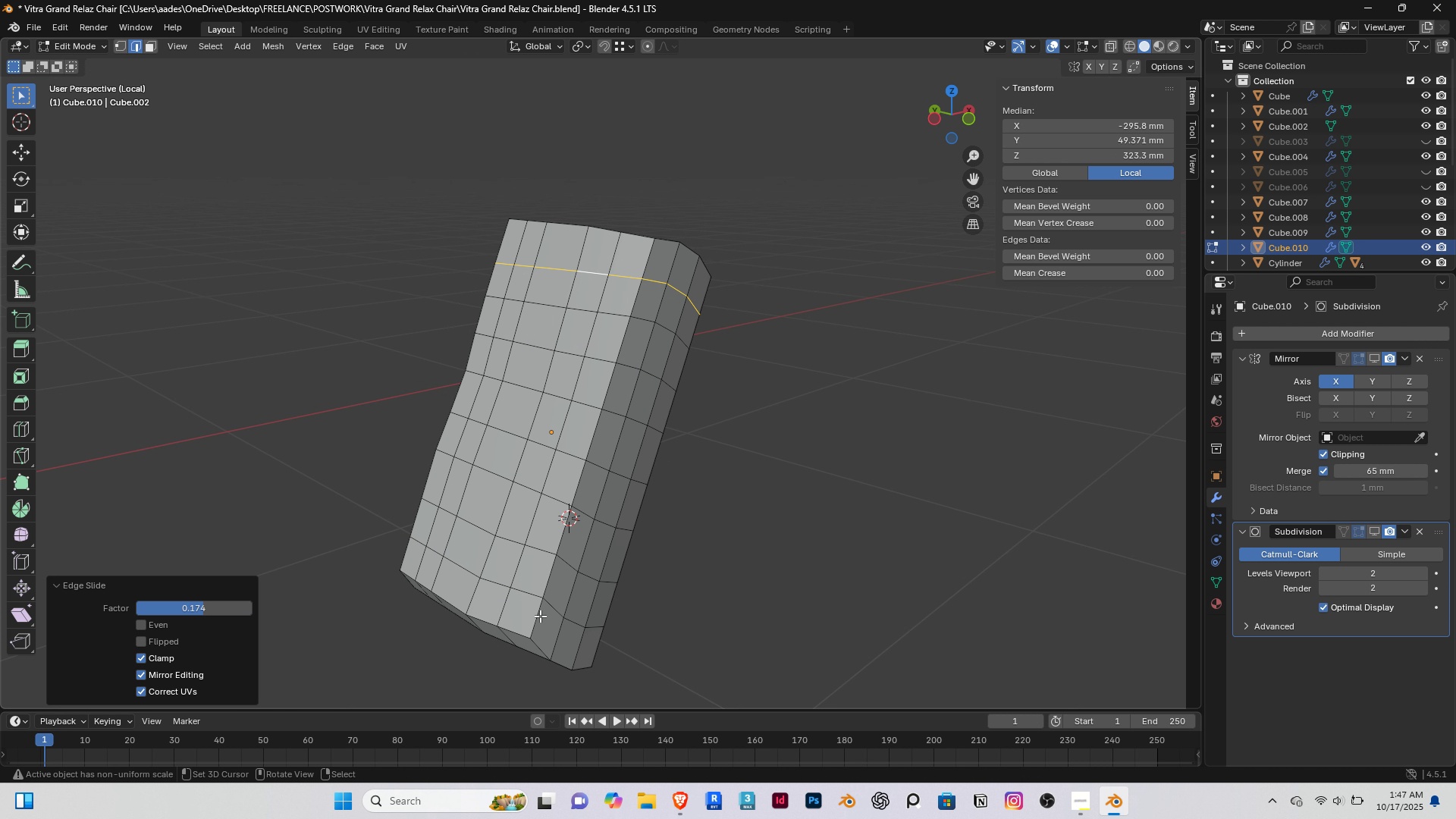 
right_click([538, 614])
 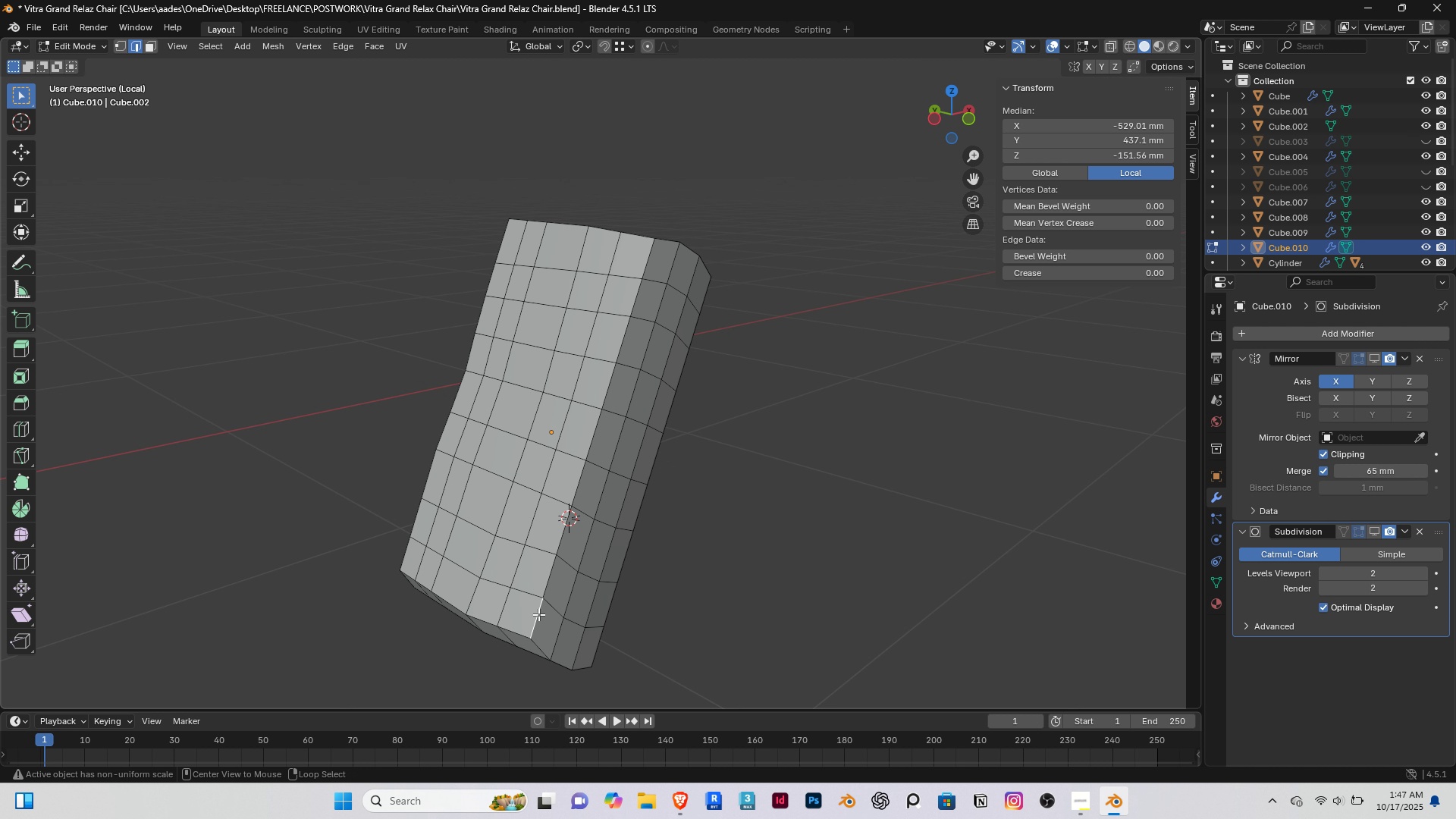 
hold_key(key=AltRight, duration=0.65)
double_click([538, 614])
 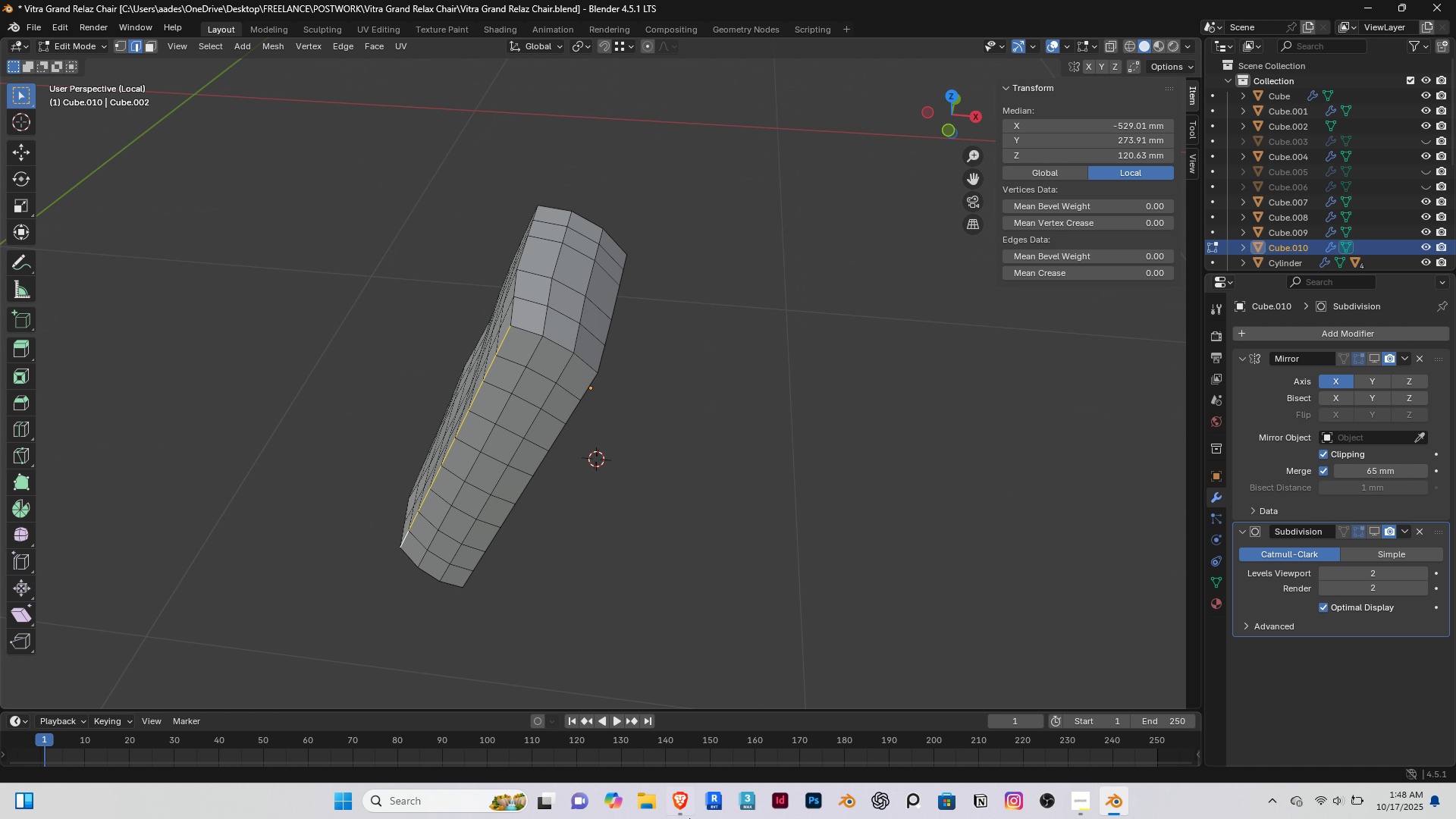 
left_click([672, 799])
 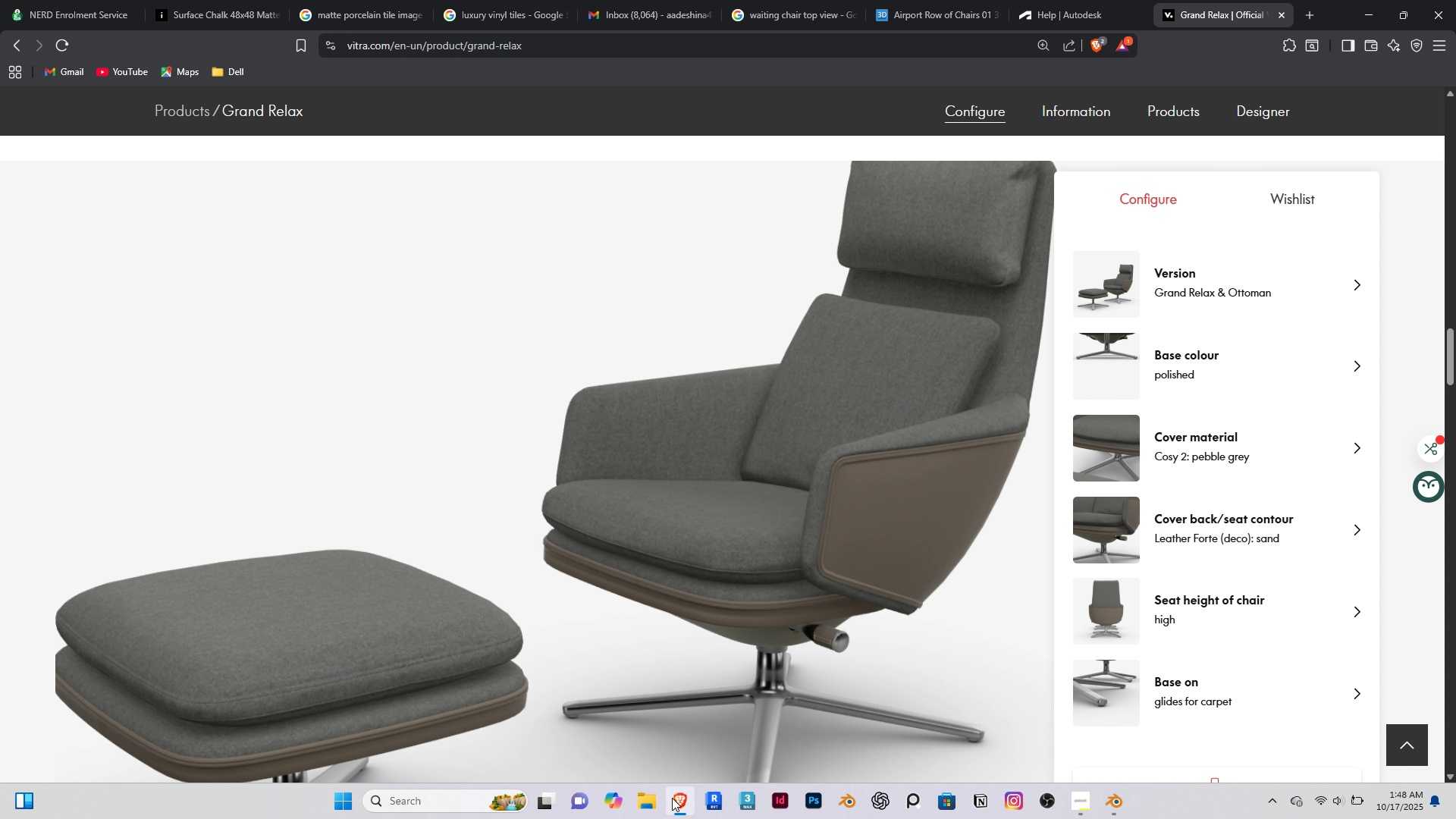 
left_click([672, 798])
 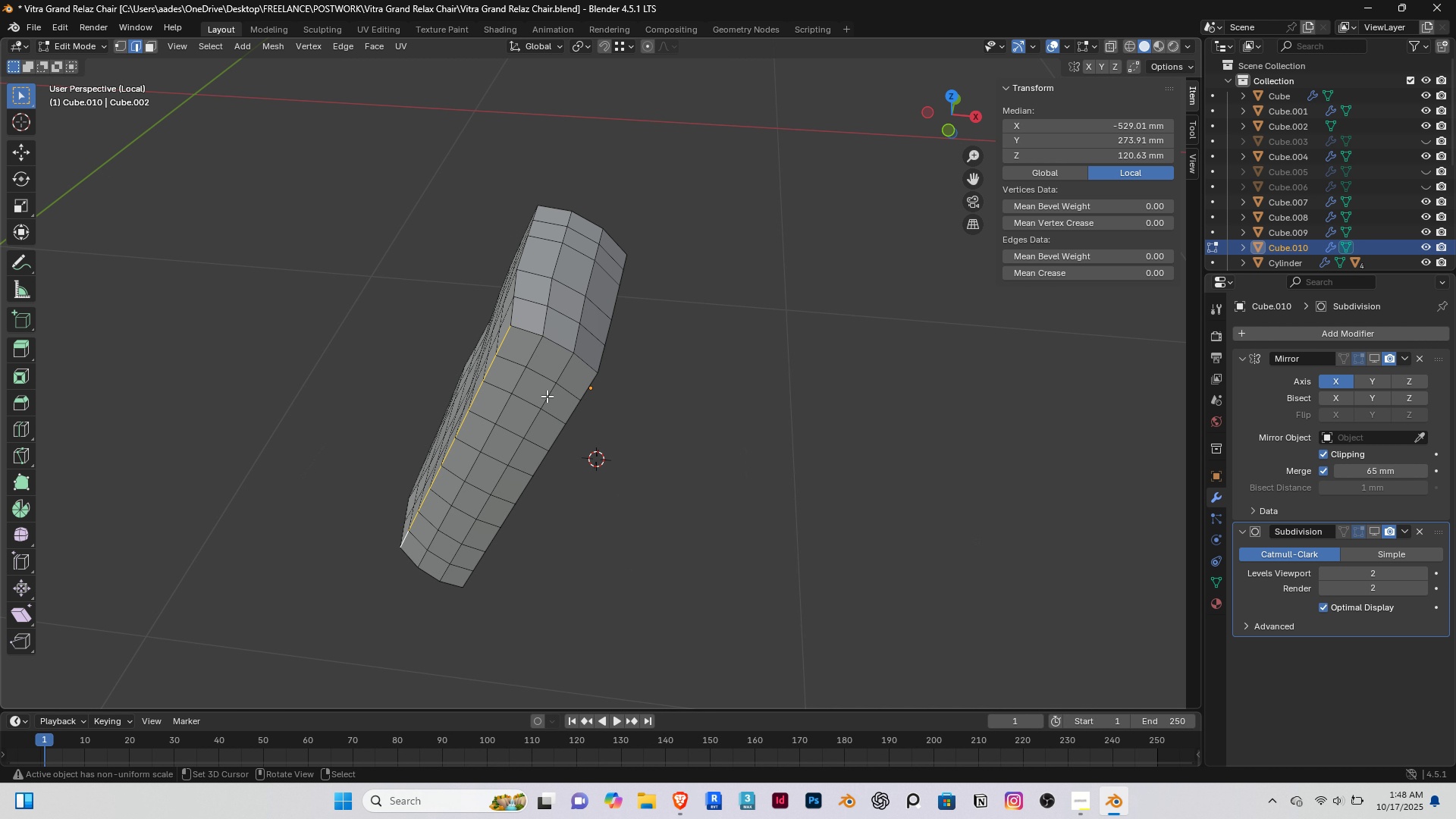 
hold_key(key=AltRight, duration=0.93)
hold_key(key=ShiftRight, duration=0.88)
right_click([554, 341])
 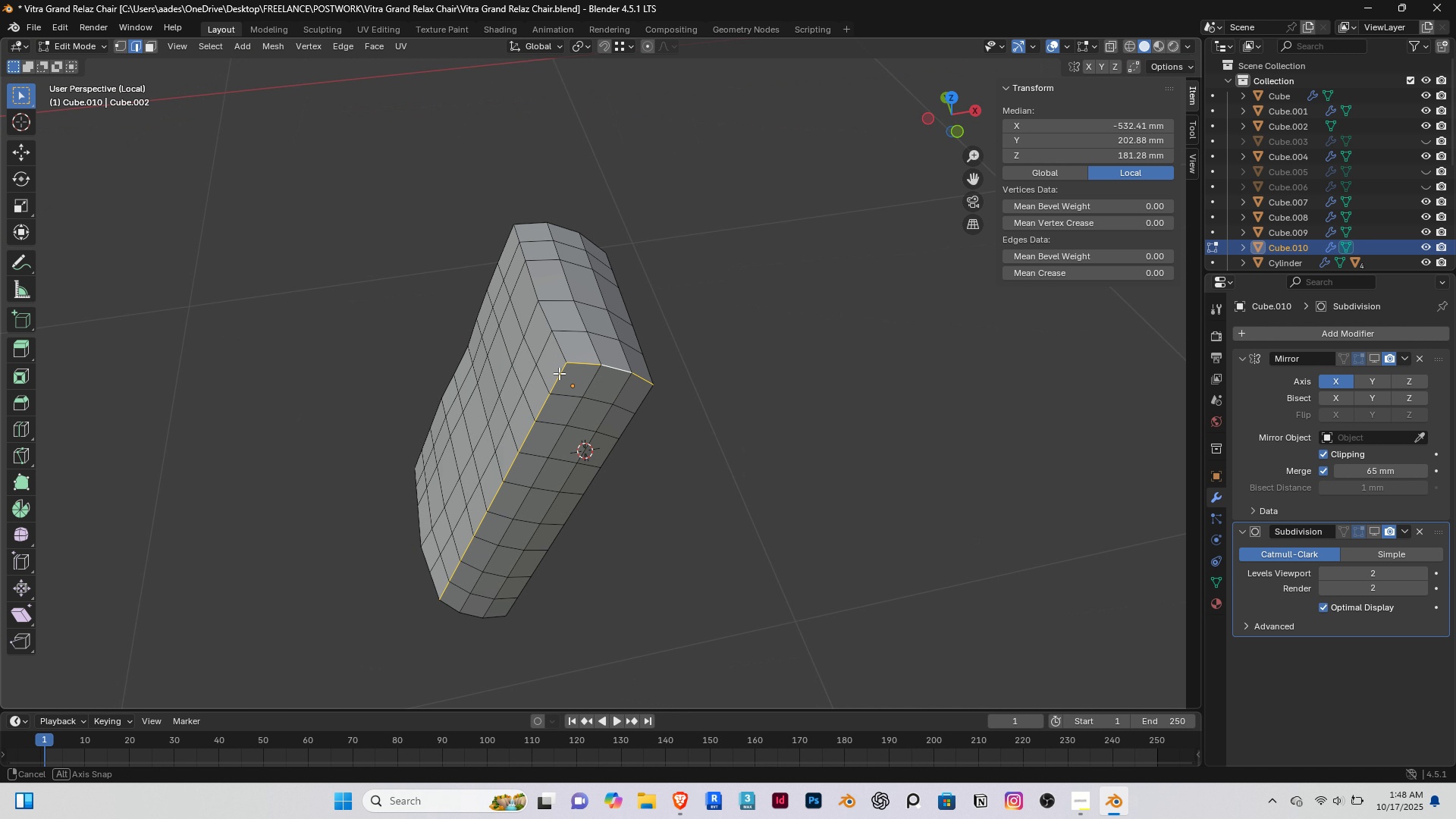 
scroll: coordinate [557, 361], scroll_direction: up, amount: 2.0
 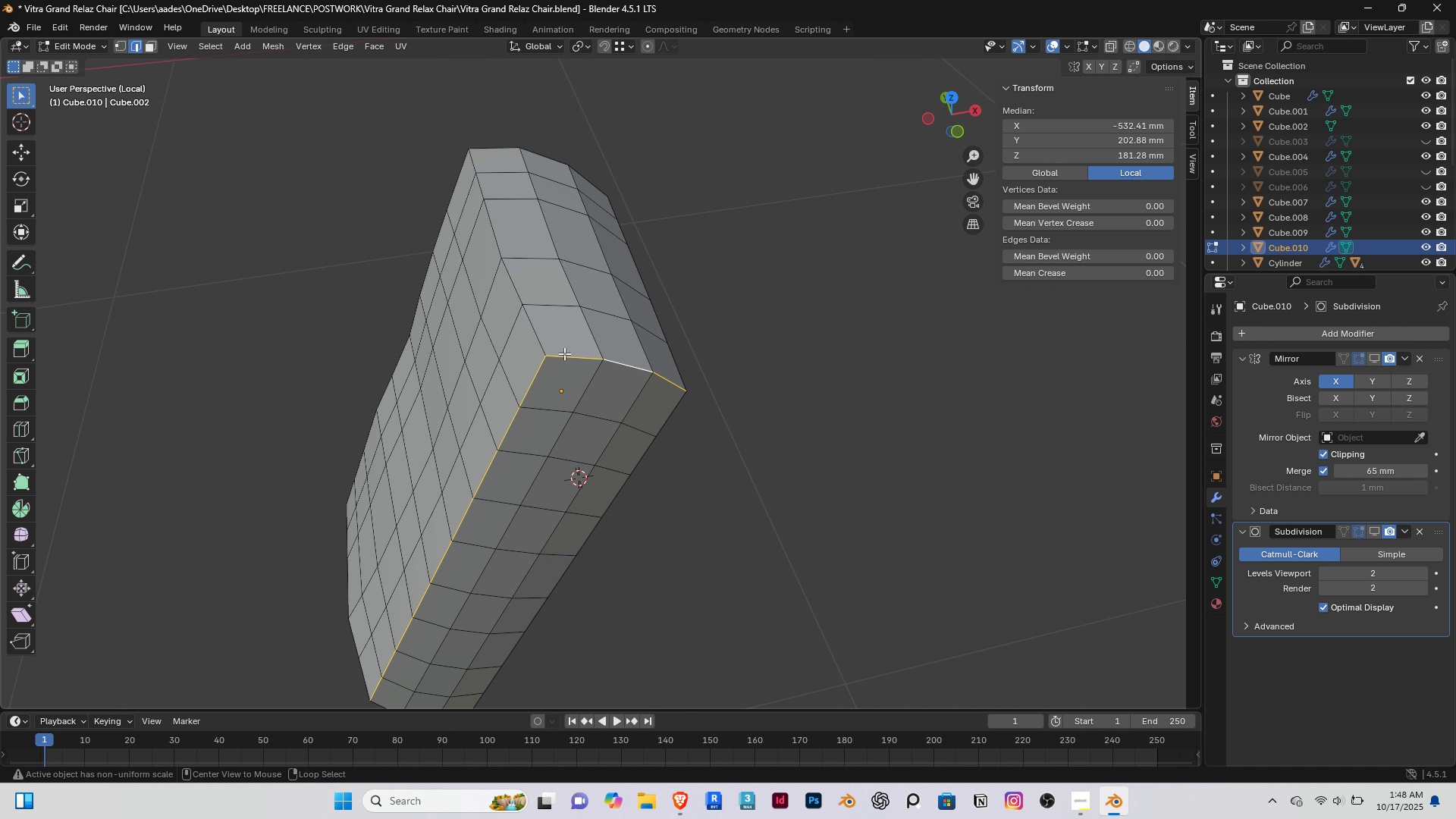 
hold_key(key=AltRight, duration=0.46)
 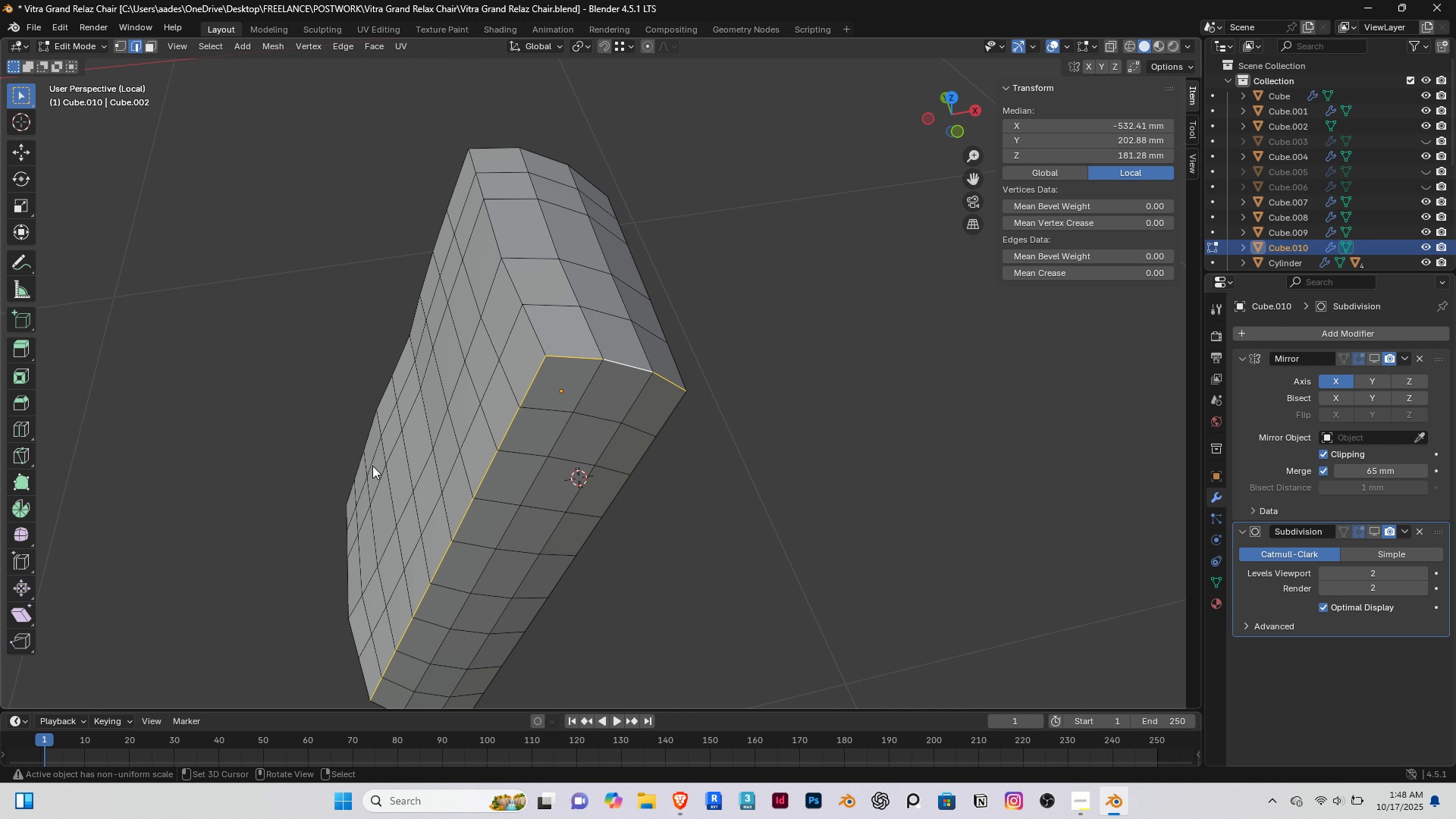 
hold_key(key=ShiftRight, duration=0.42)
 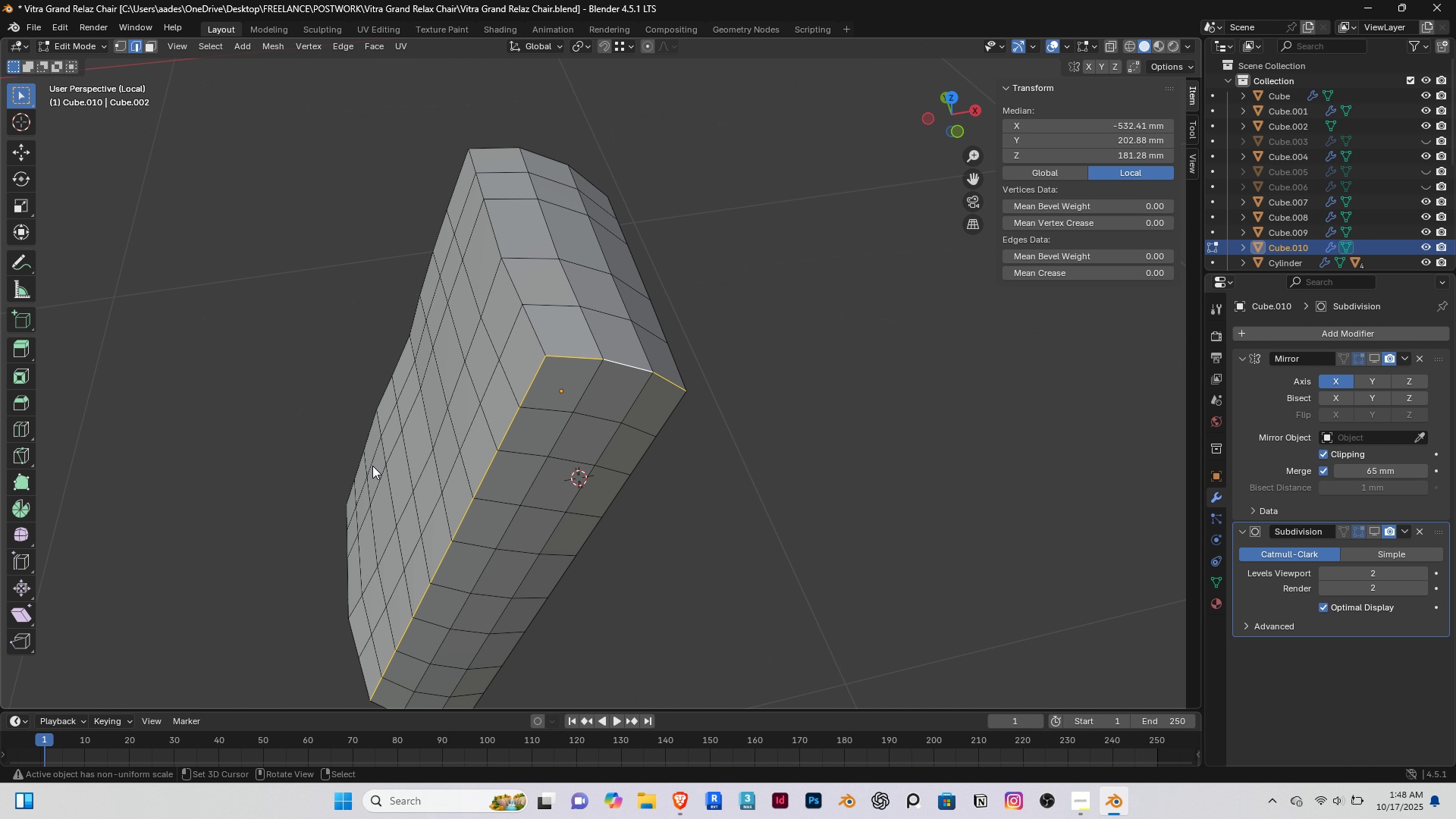 
key(Tab)
 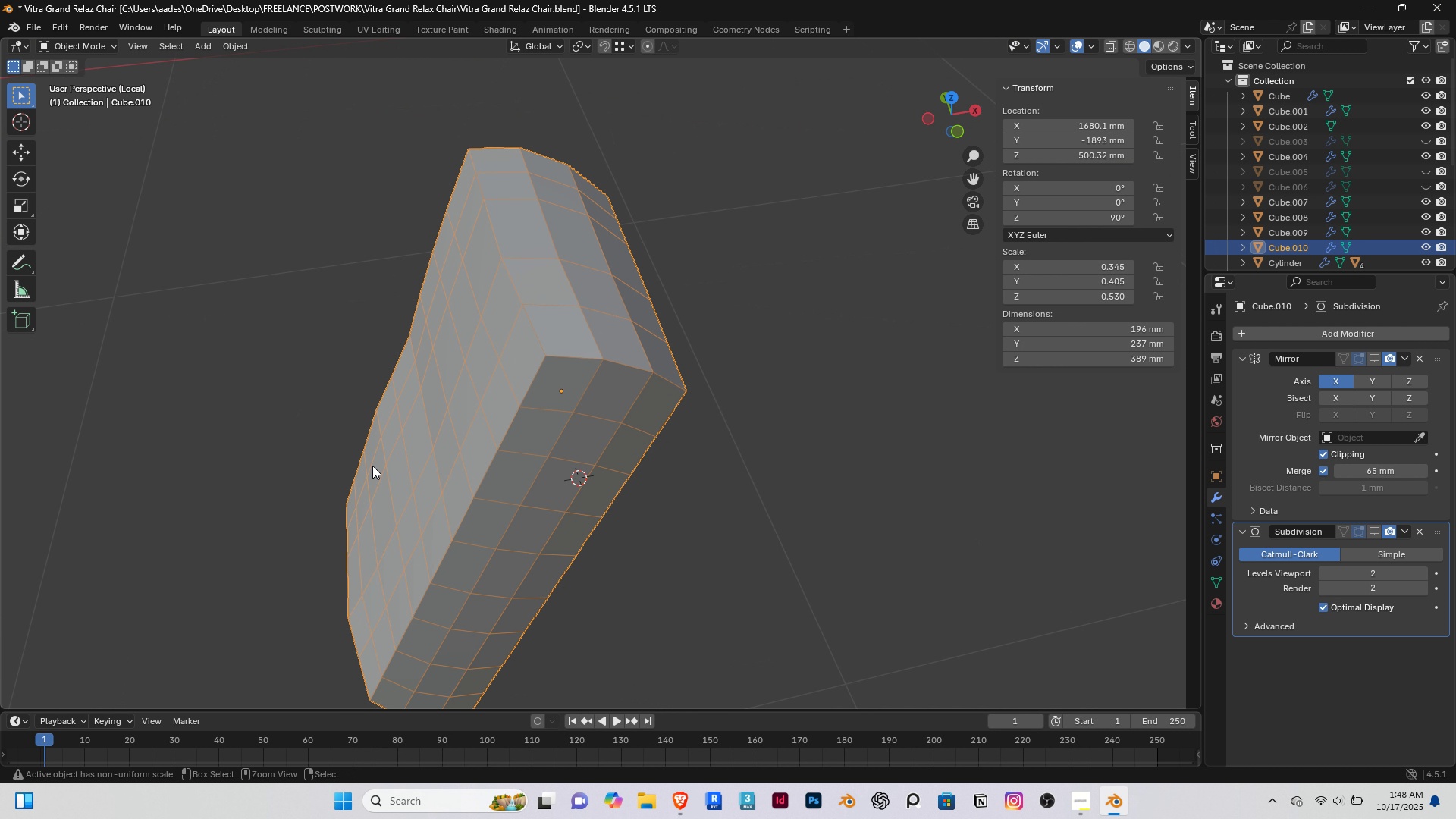 
key(Control+A)
 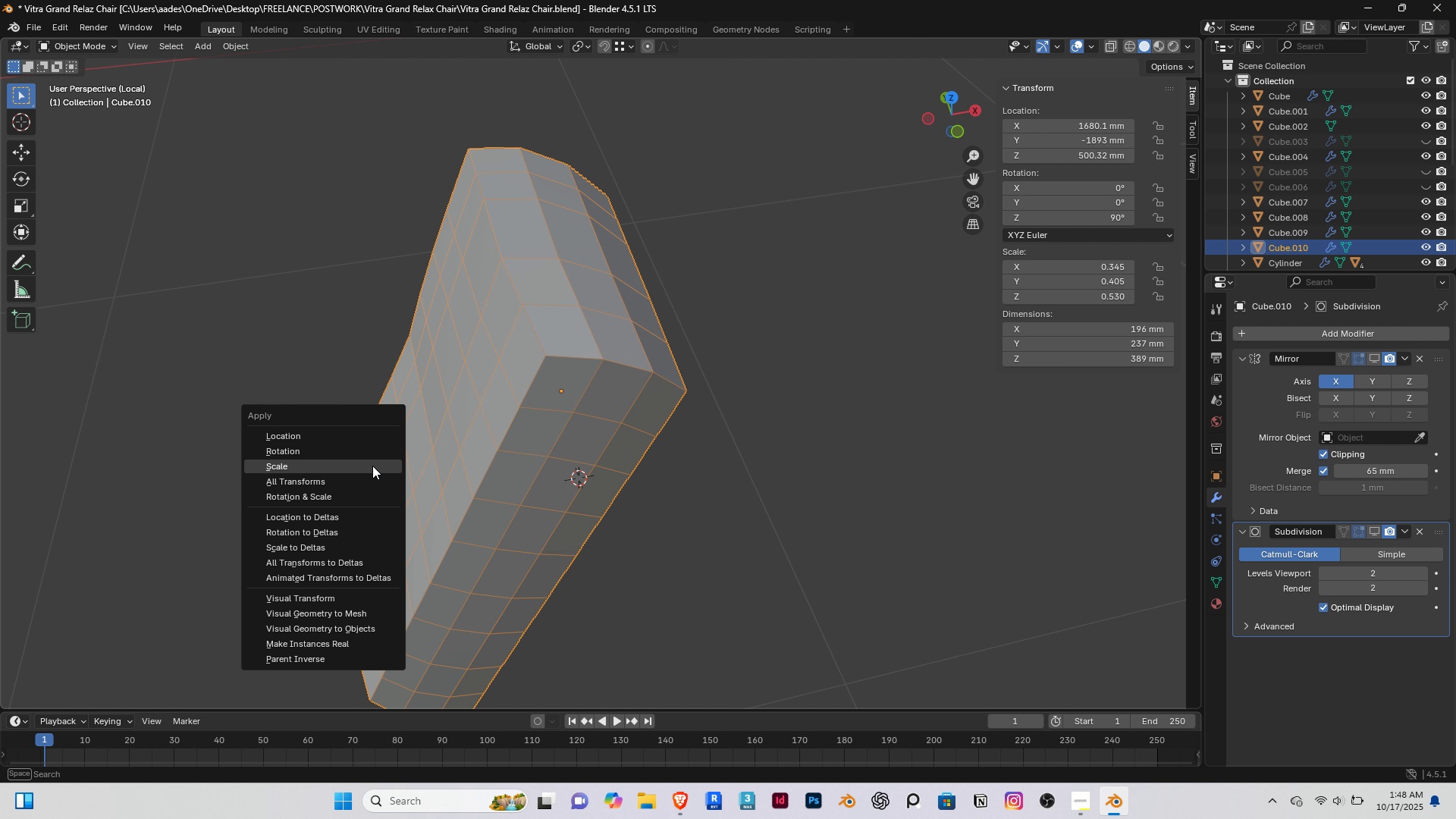 
left_click([372, 466])
 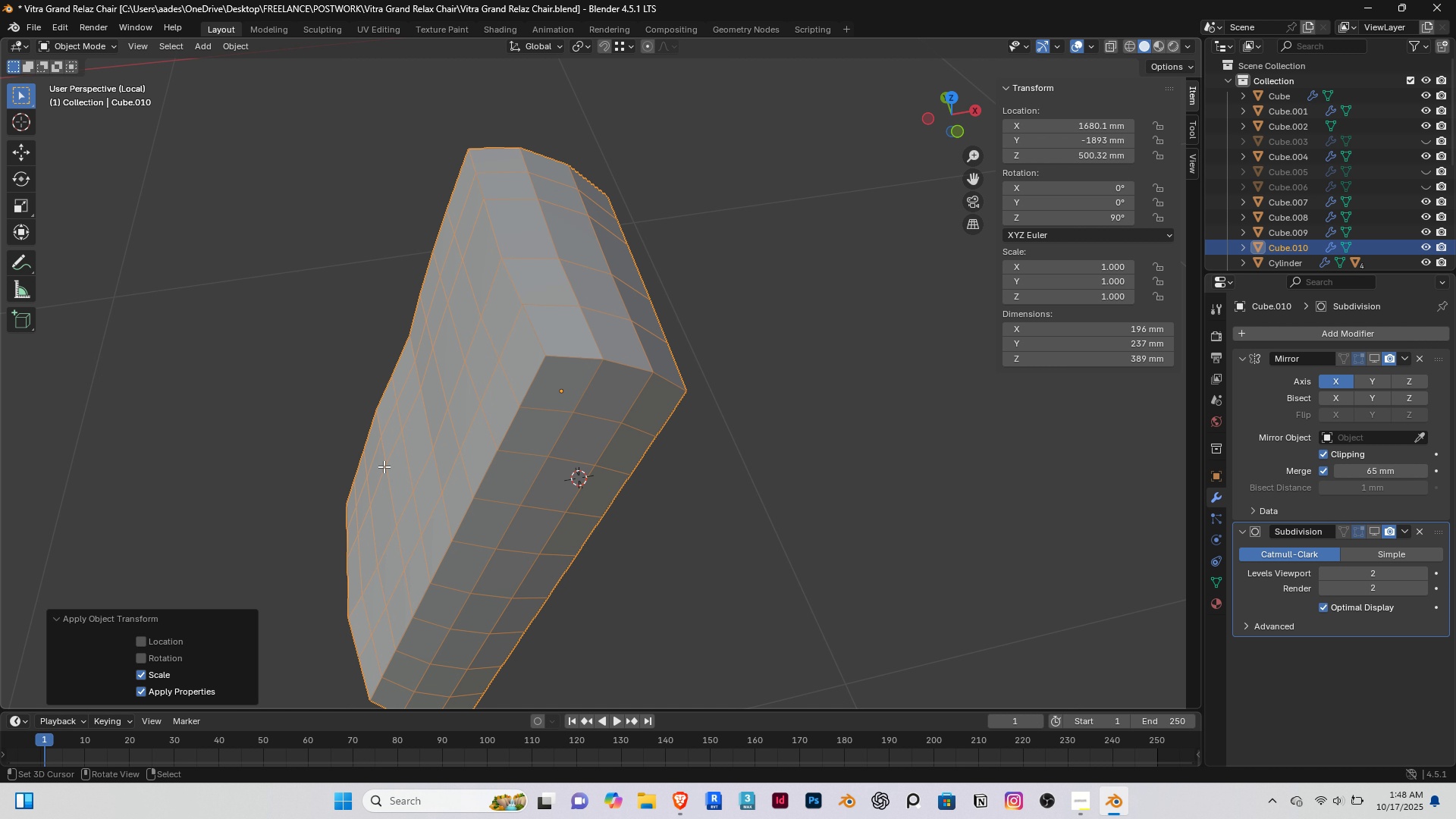 
key(Tab)
 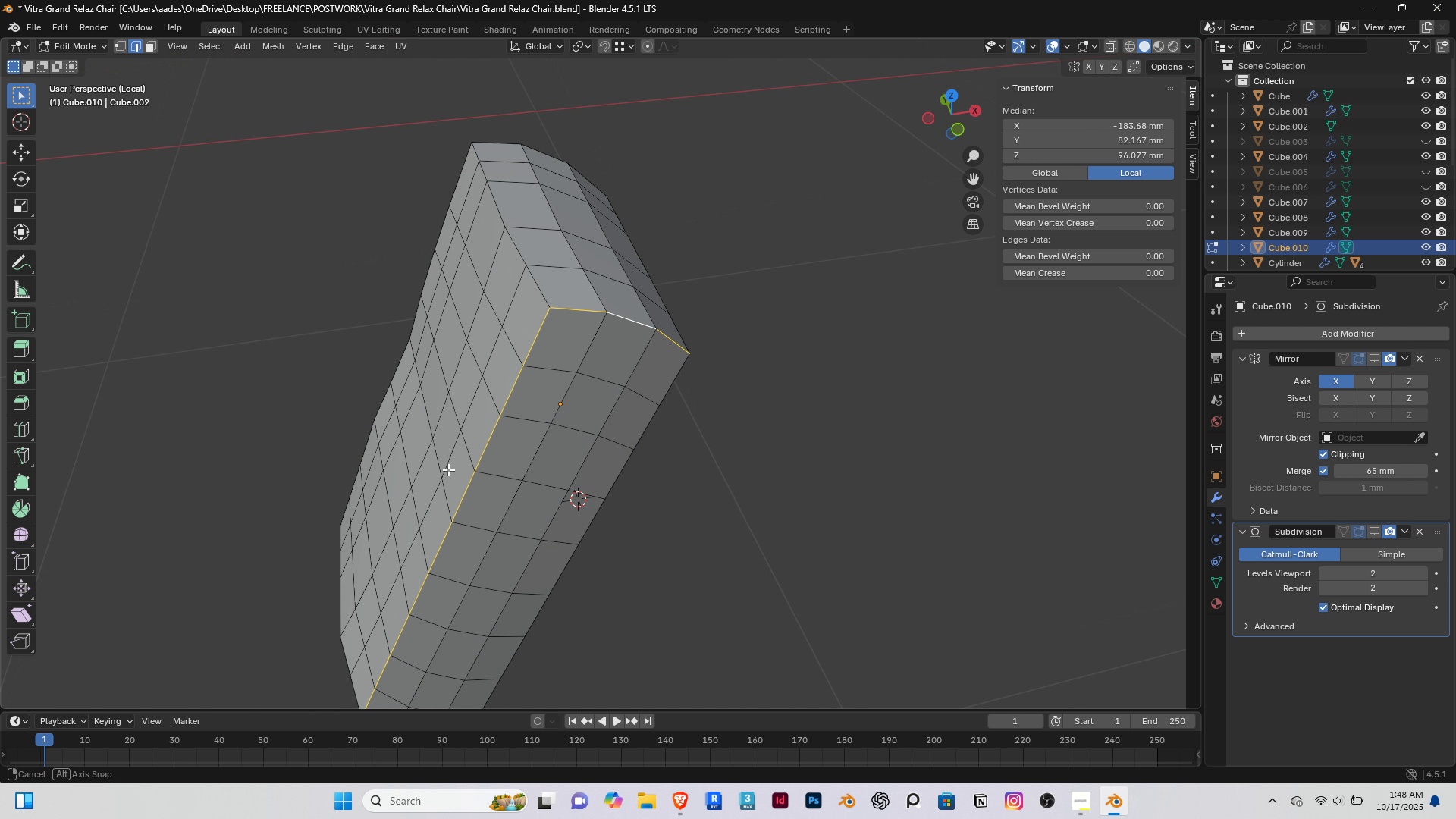 
hold_key(key=AltRight, duration=0.33)
 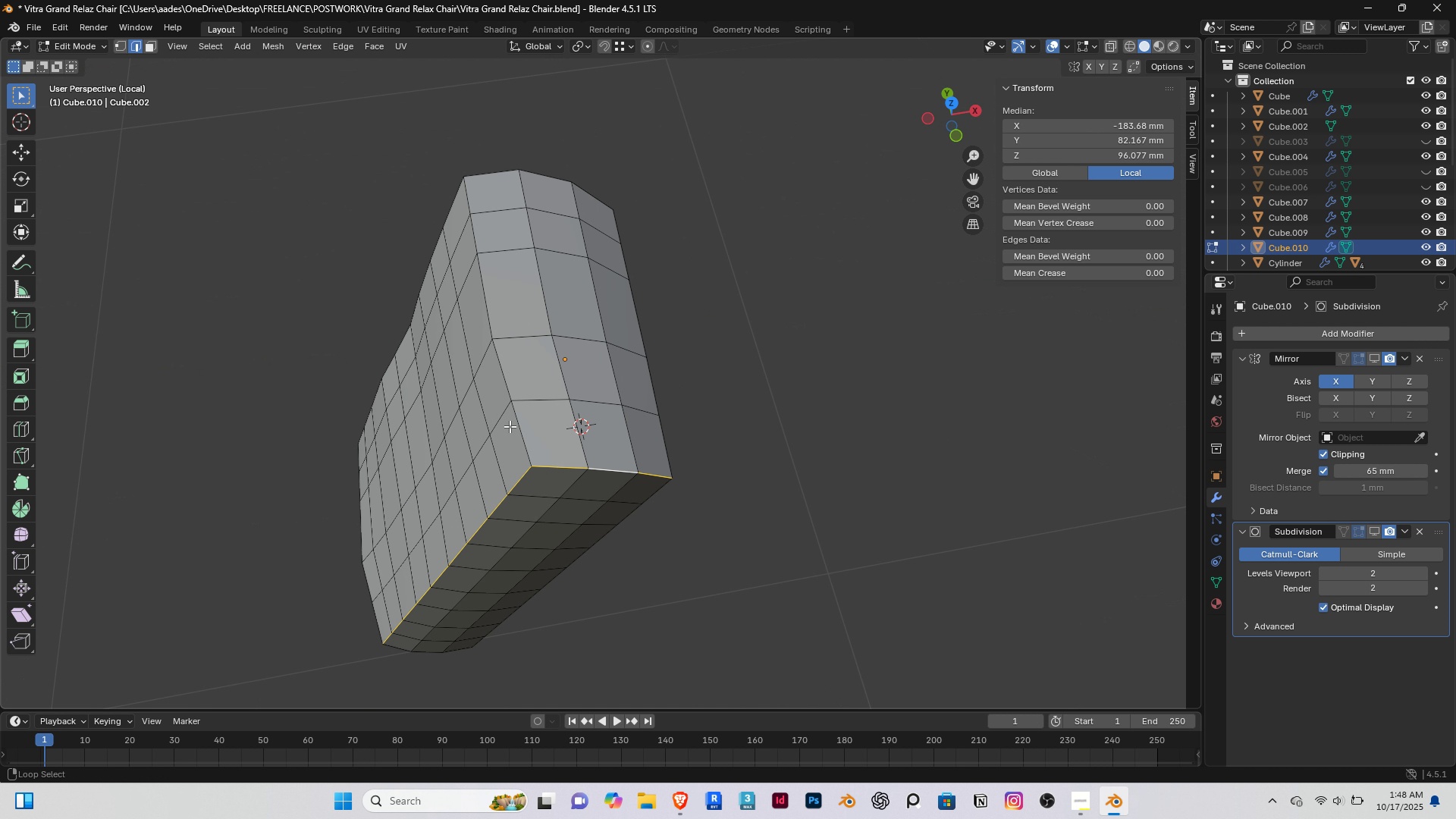 
key(Alt+Shift+ShiftRight)
 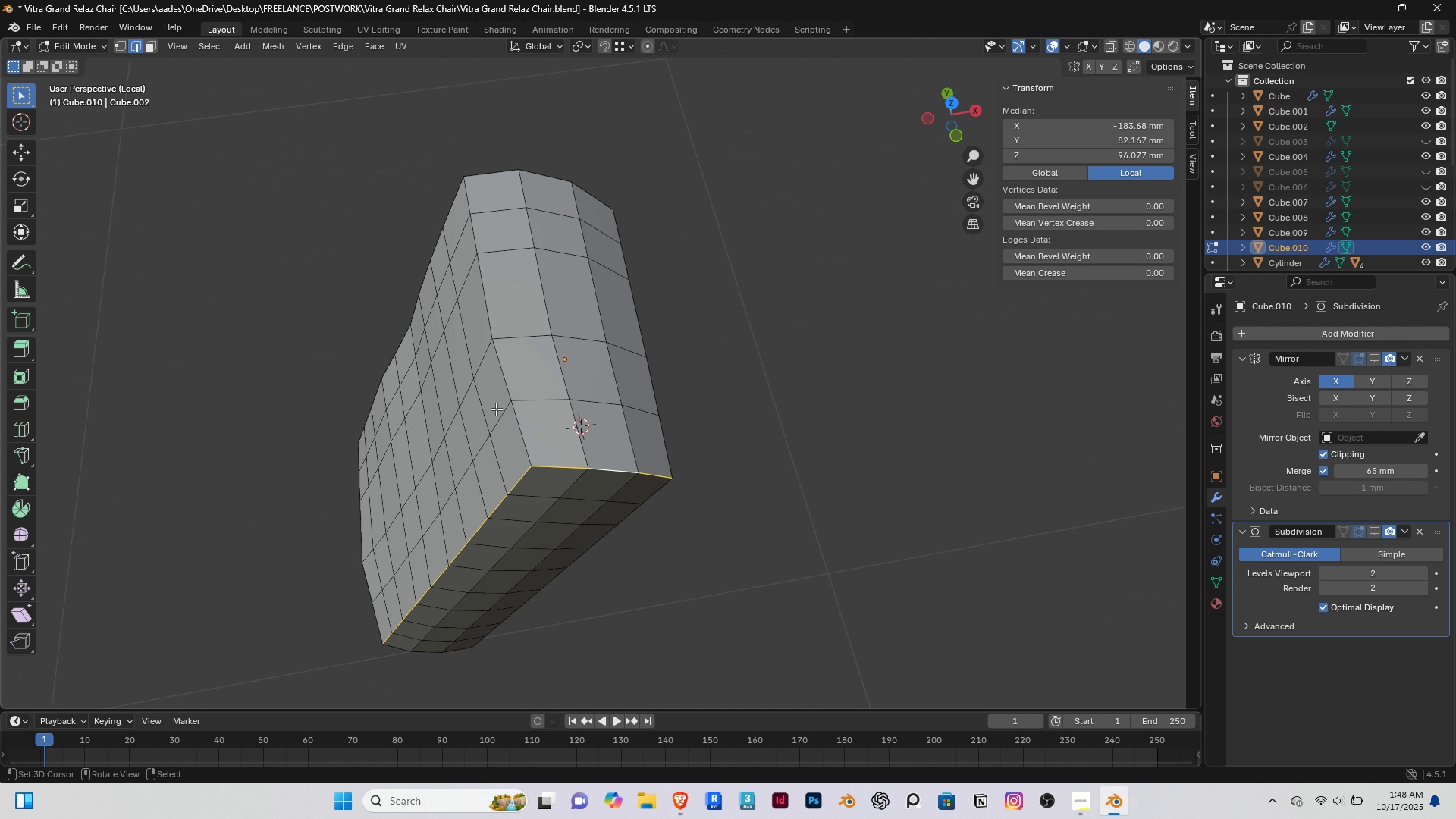 
hold_key(key=AltRight, duration=0.64)
hold_key(key=ShiftRight, duration=0.59)
right_click([526, 443])
 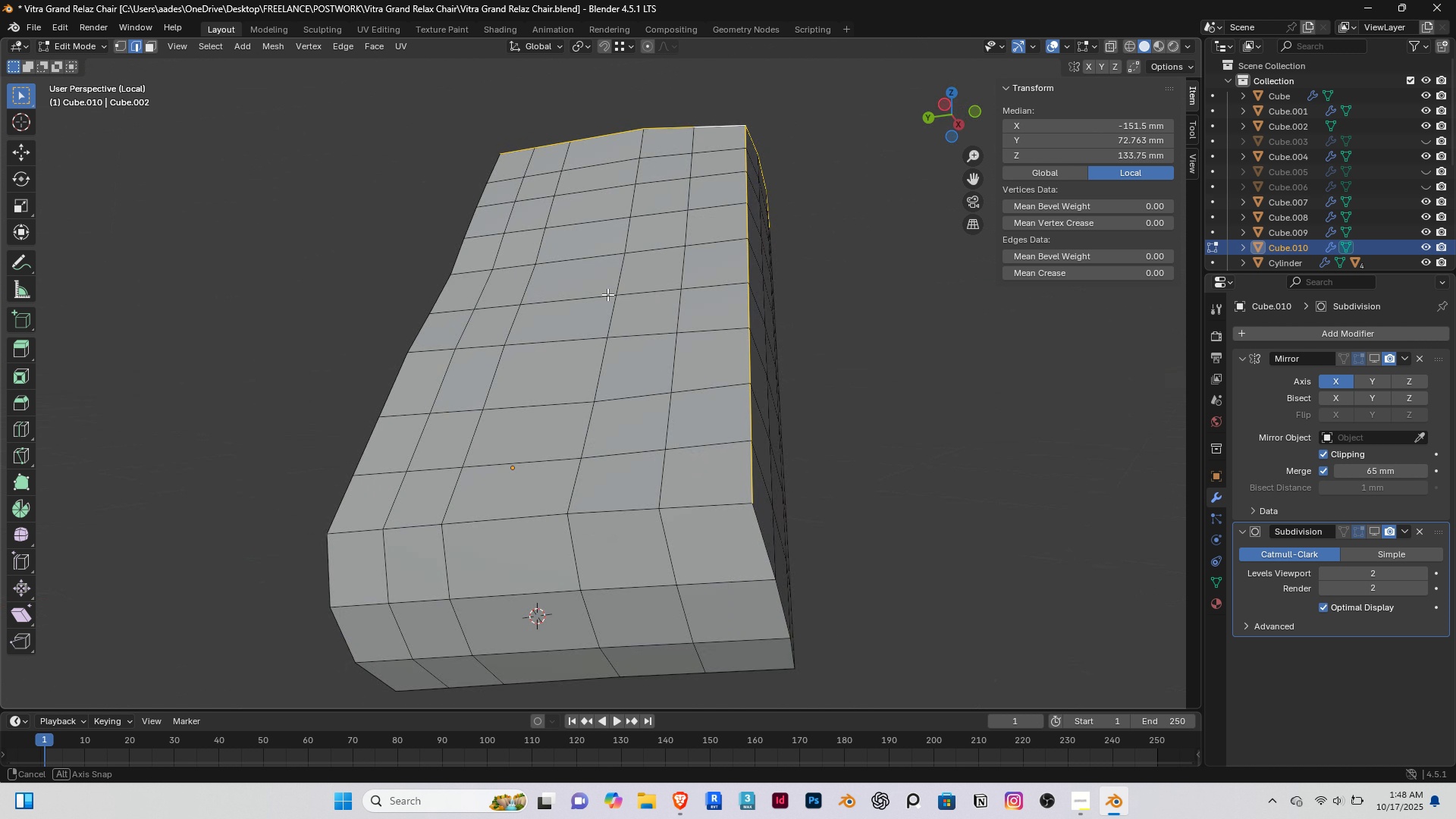 
hold_key(key=AltRight, duration=1.0)
hold_key(key=ShiftRight, duration=0.95)
right_click([667, 476])
 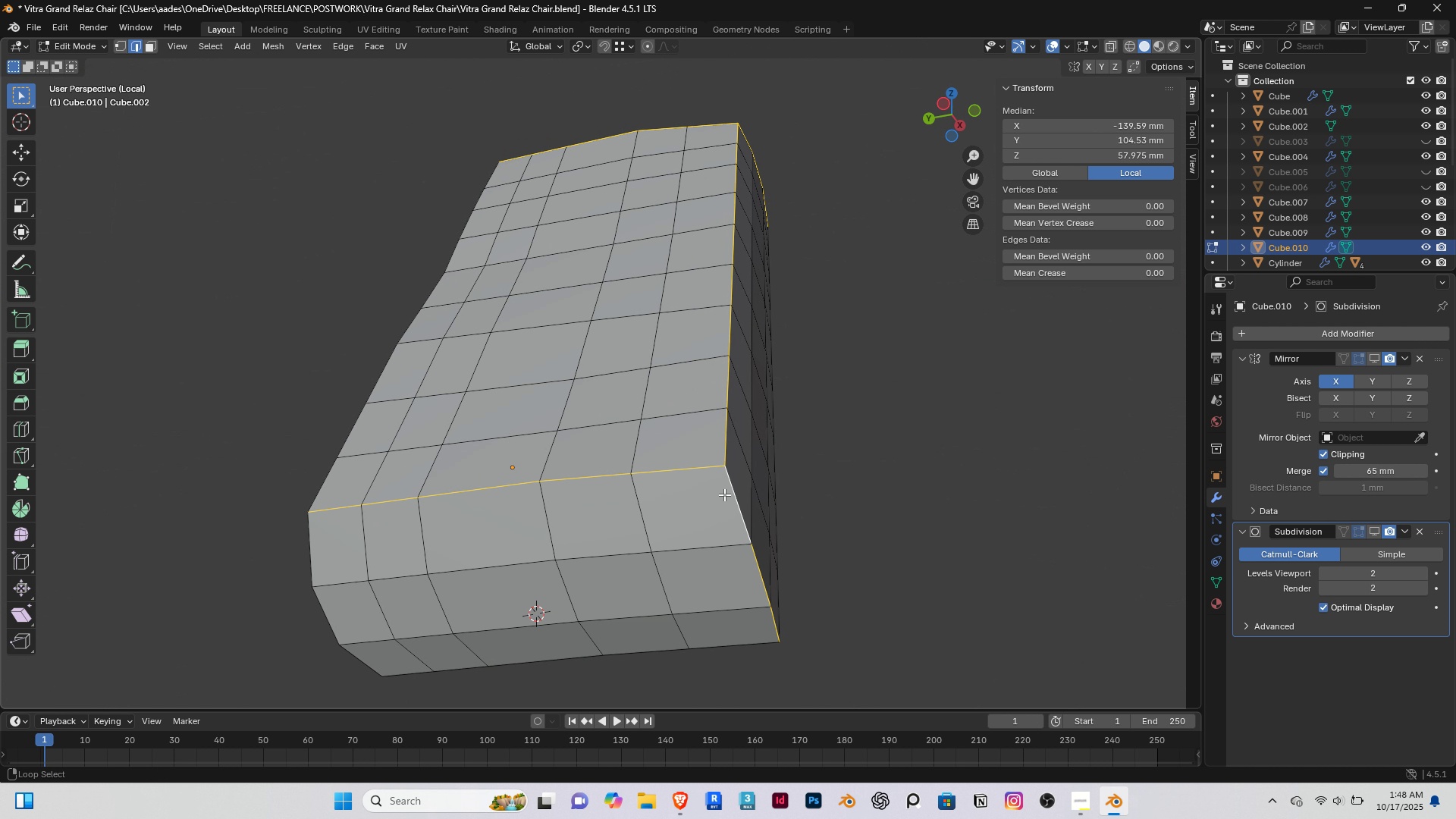 
double_click([724, 494])
 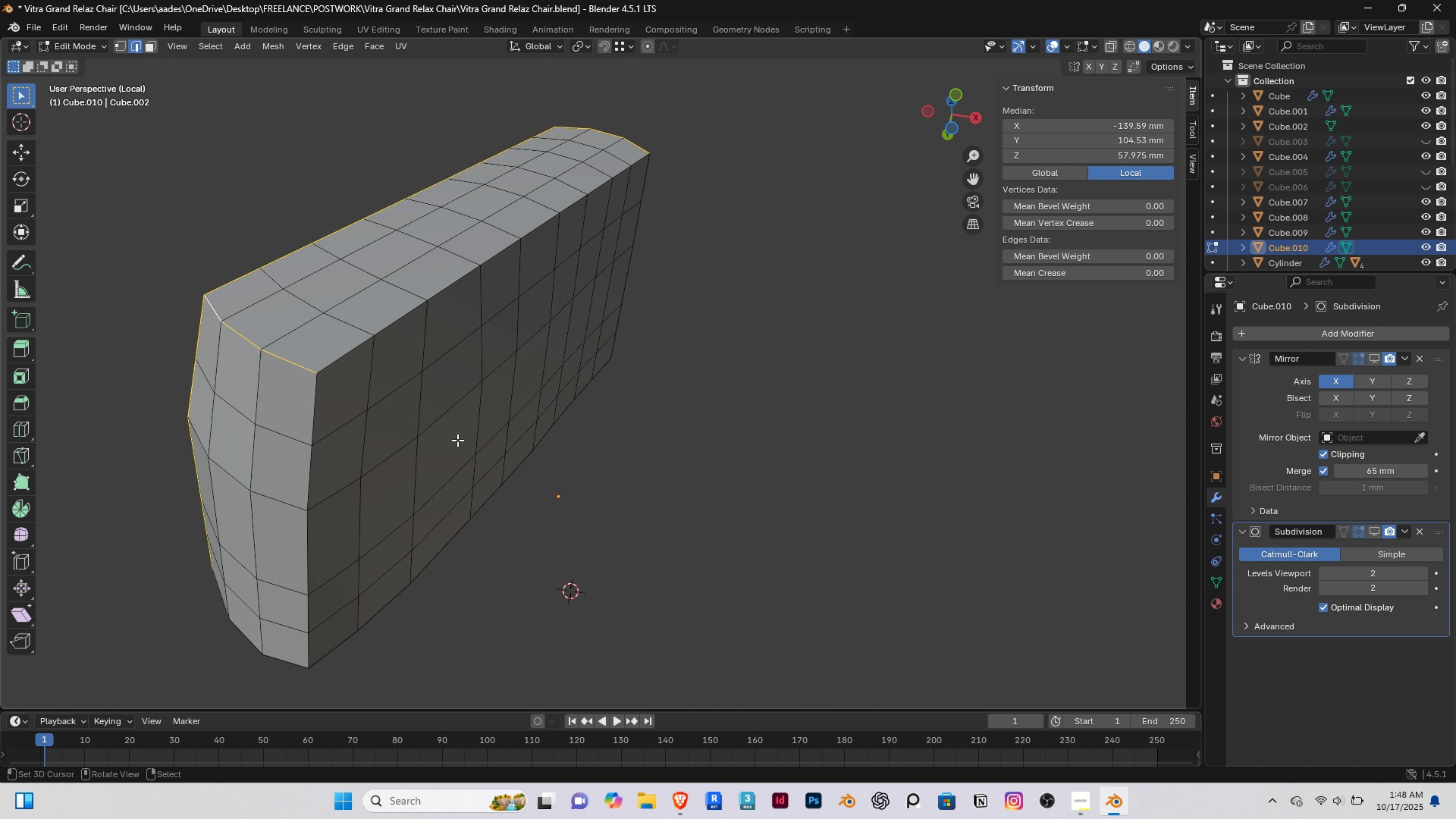 
hold_key(key=AltRight, duration=1.33)
hold_key(key=ShiftRight, duration=1.35)
right_click([343, 360])
 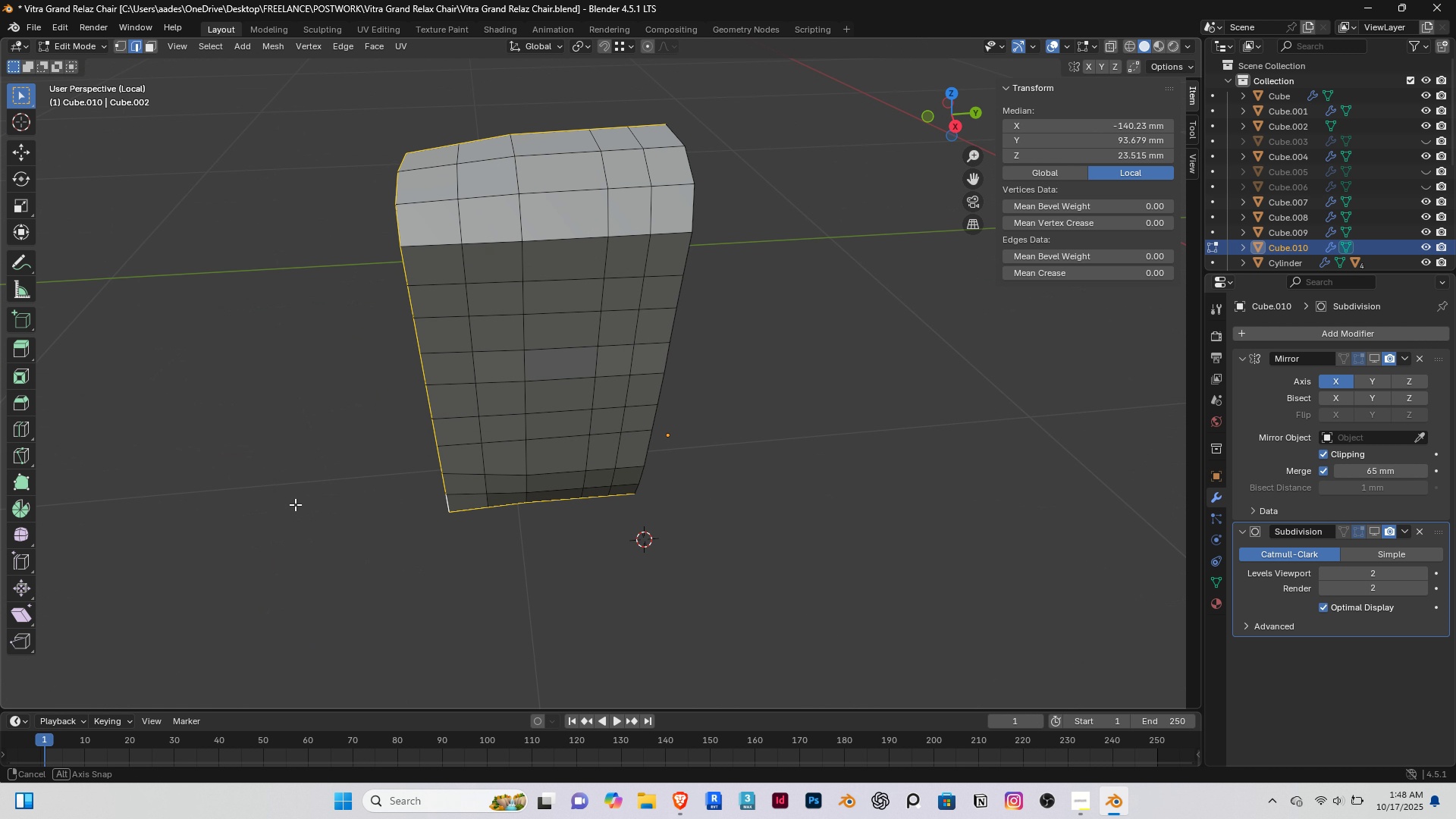 
hold_key(key=AltRight, duration=0.81)
hold_key(key=ShiftRight, duration=0.78)
right_click([566, 246])
 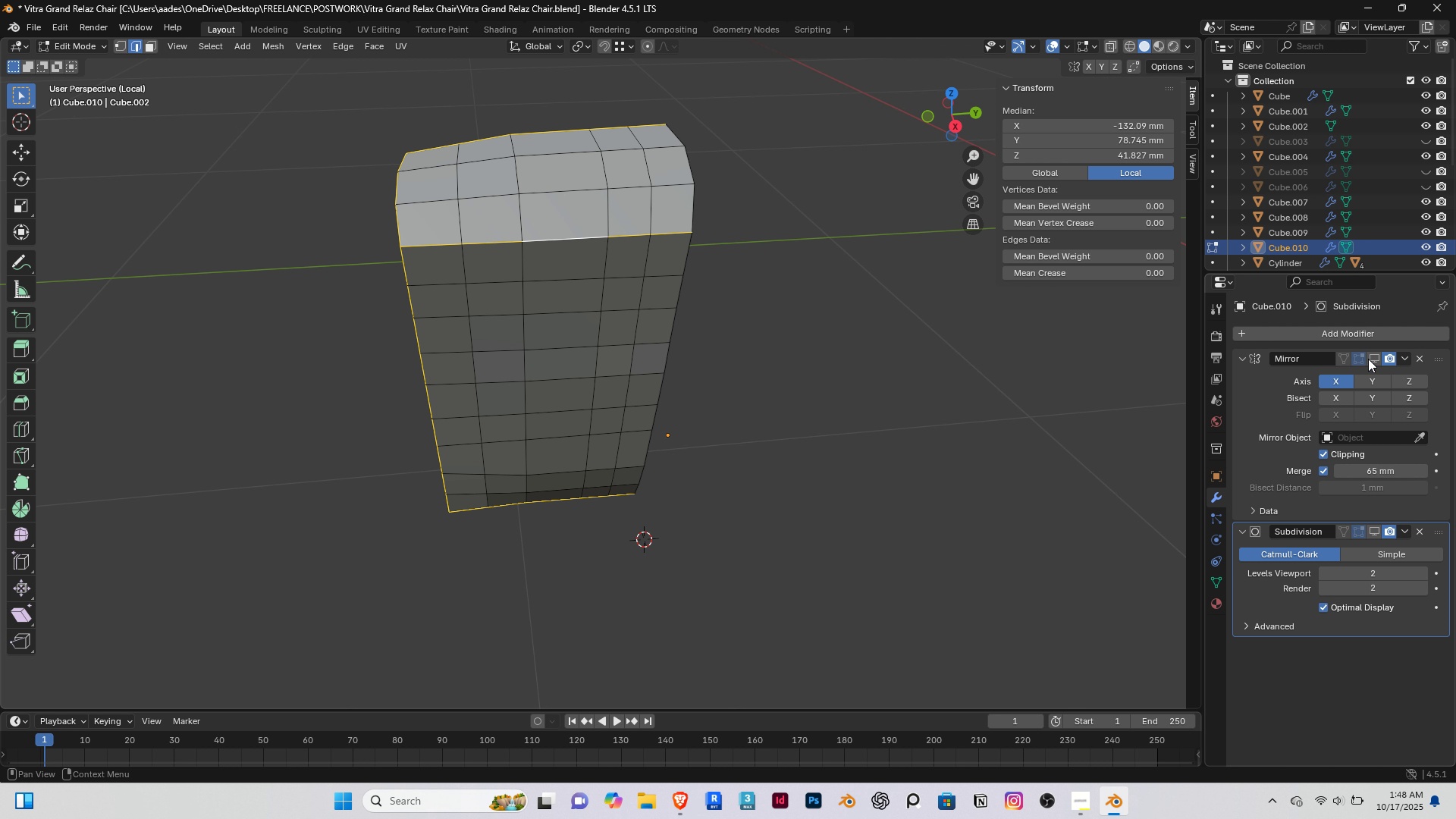 
left_click([1370, 359])
 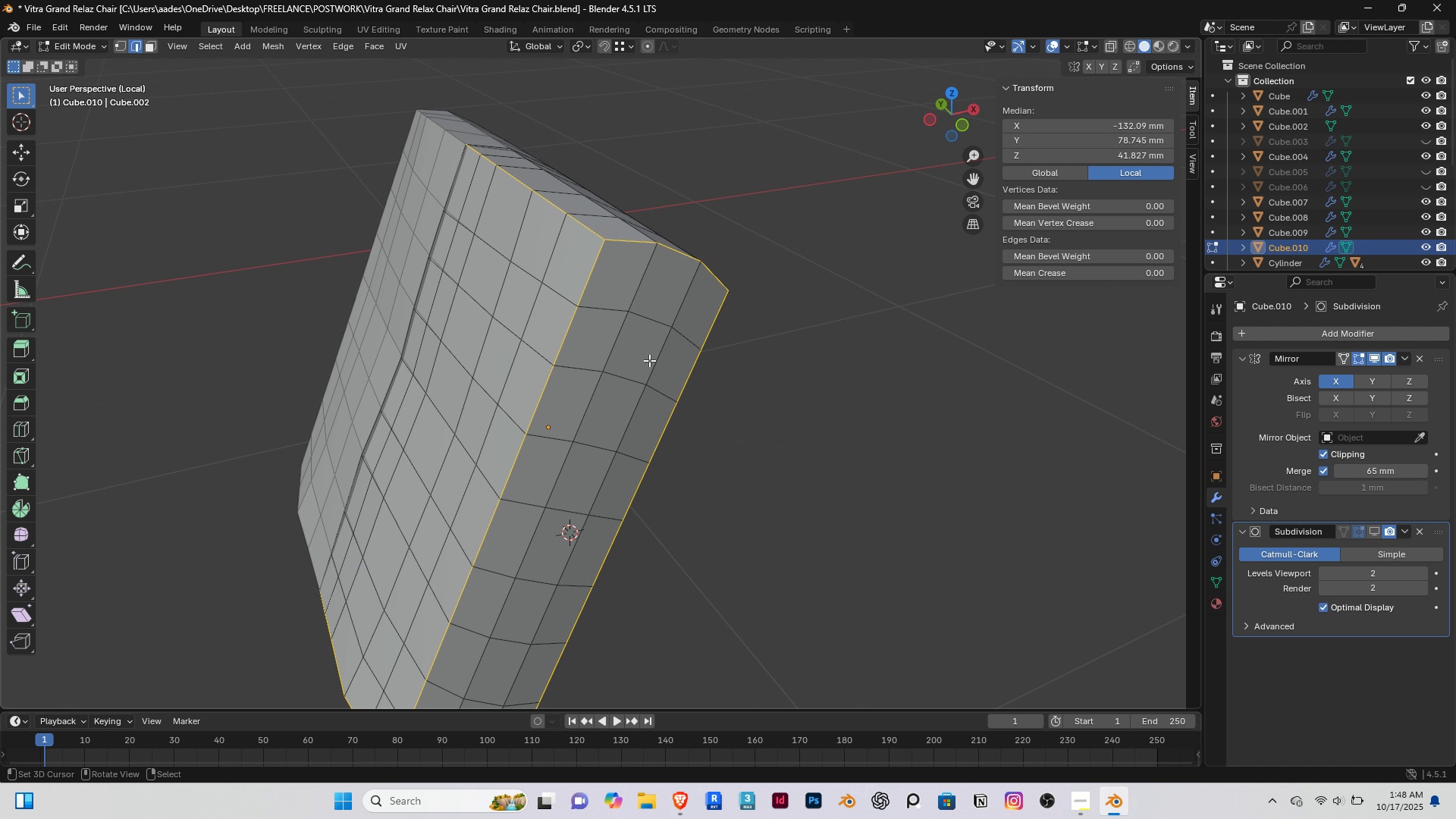 
wait(5.91)
 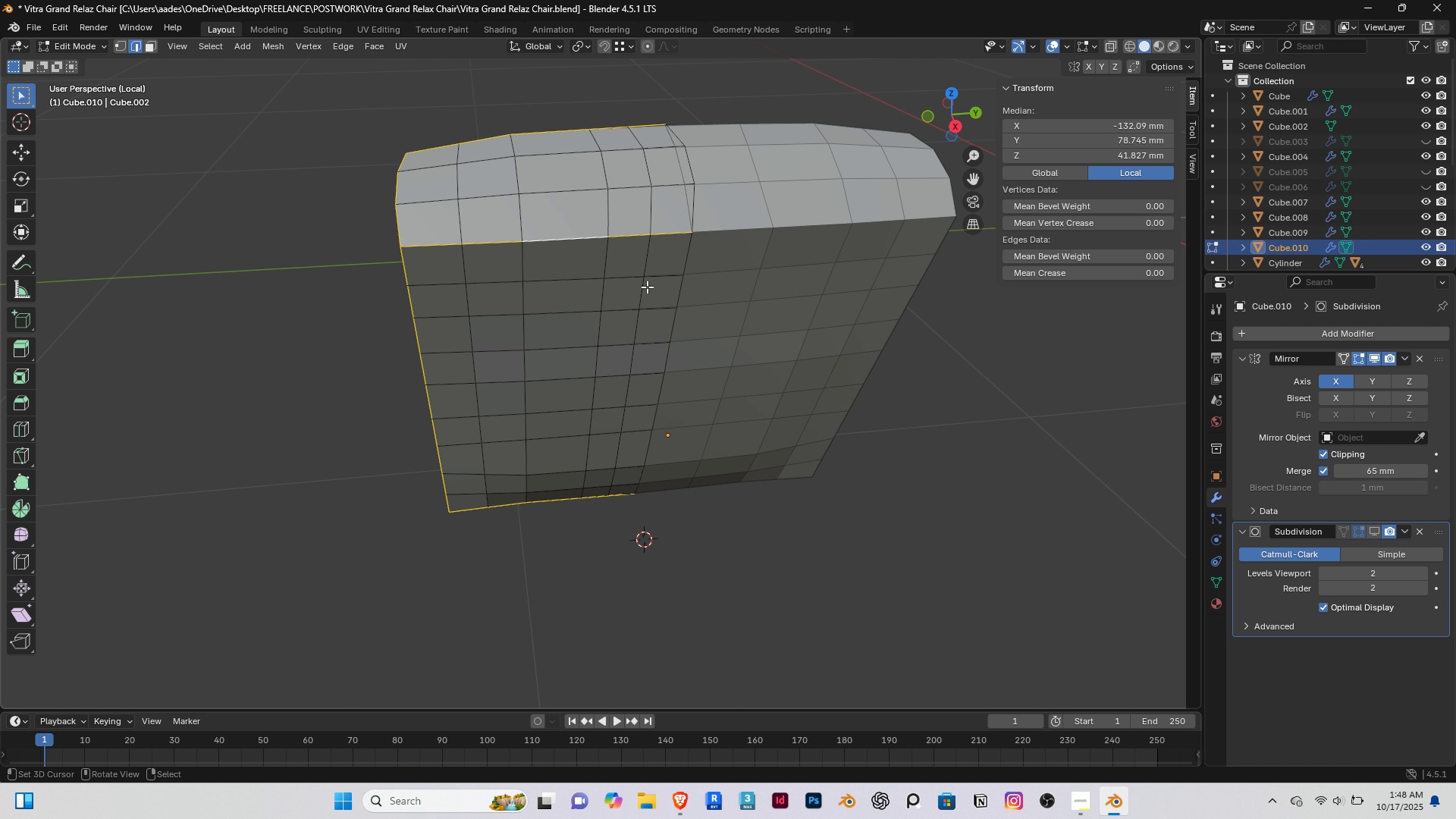 
scroll: coordinate [503, 427], scroll_direction: down, amount: 2.0
 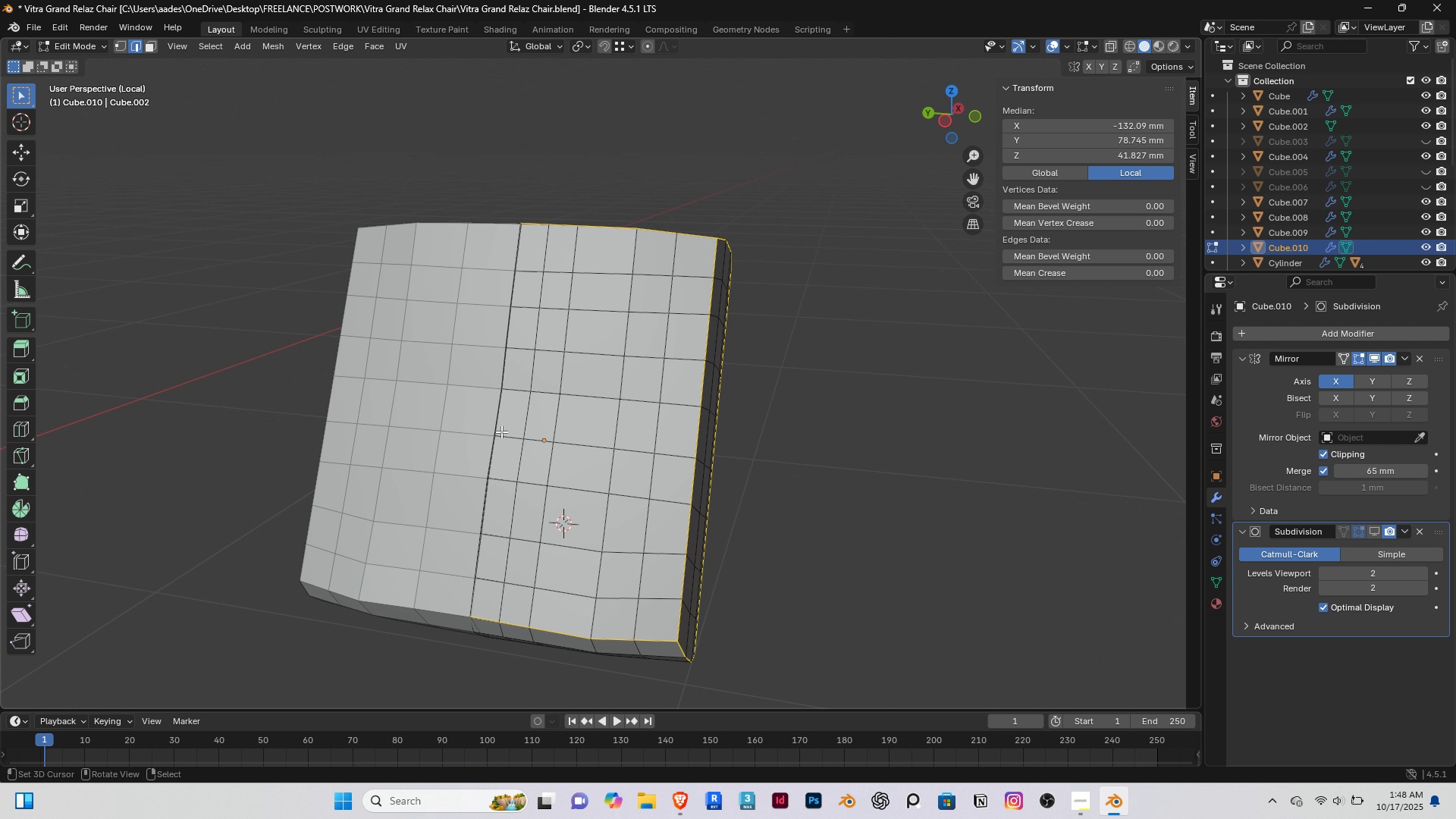 
key(Shift+ShiftRight)
 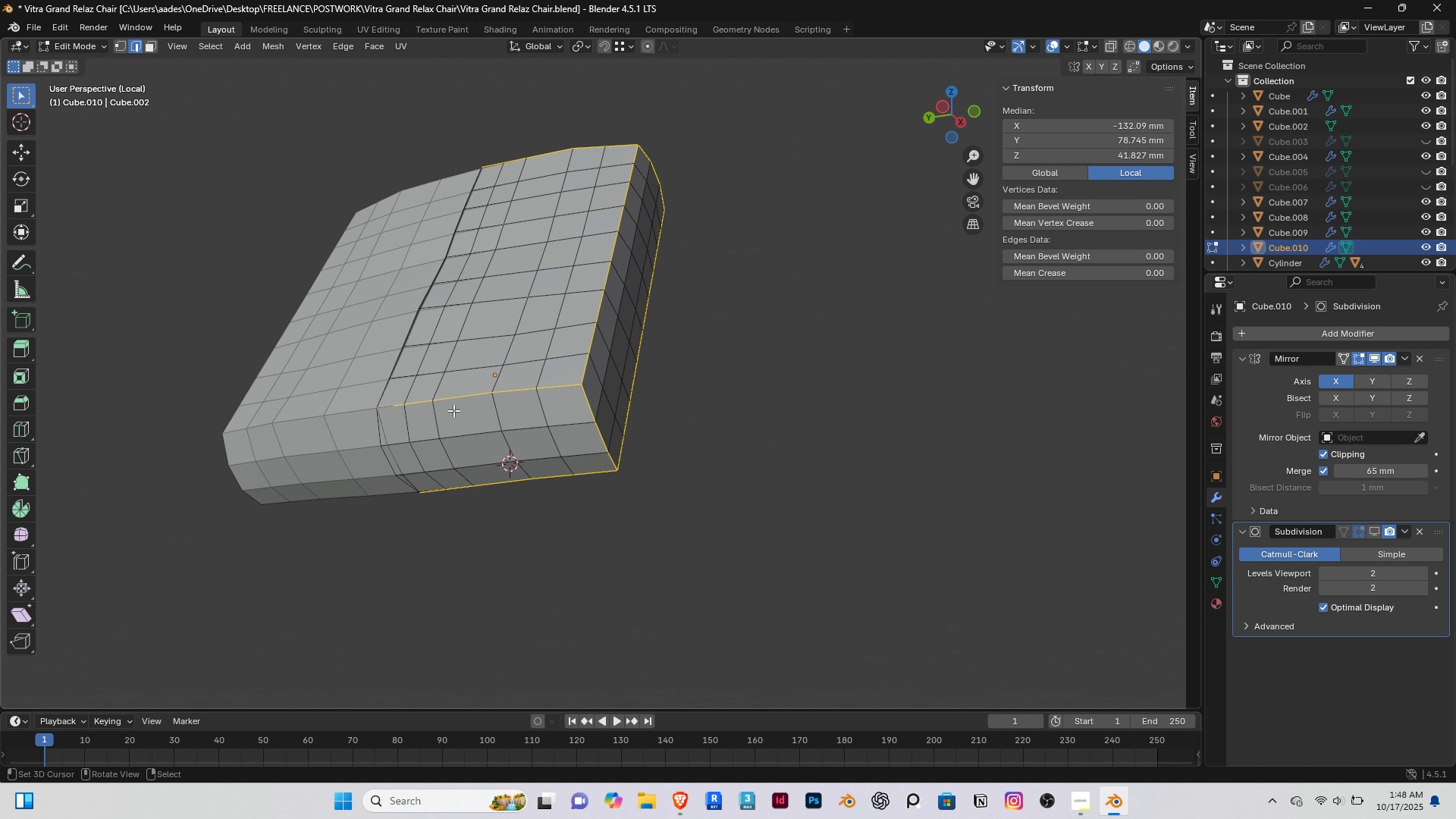 
scroll: coordinate [410, 419], scroll_direction: up, amount: 2.0
 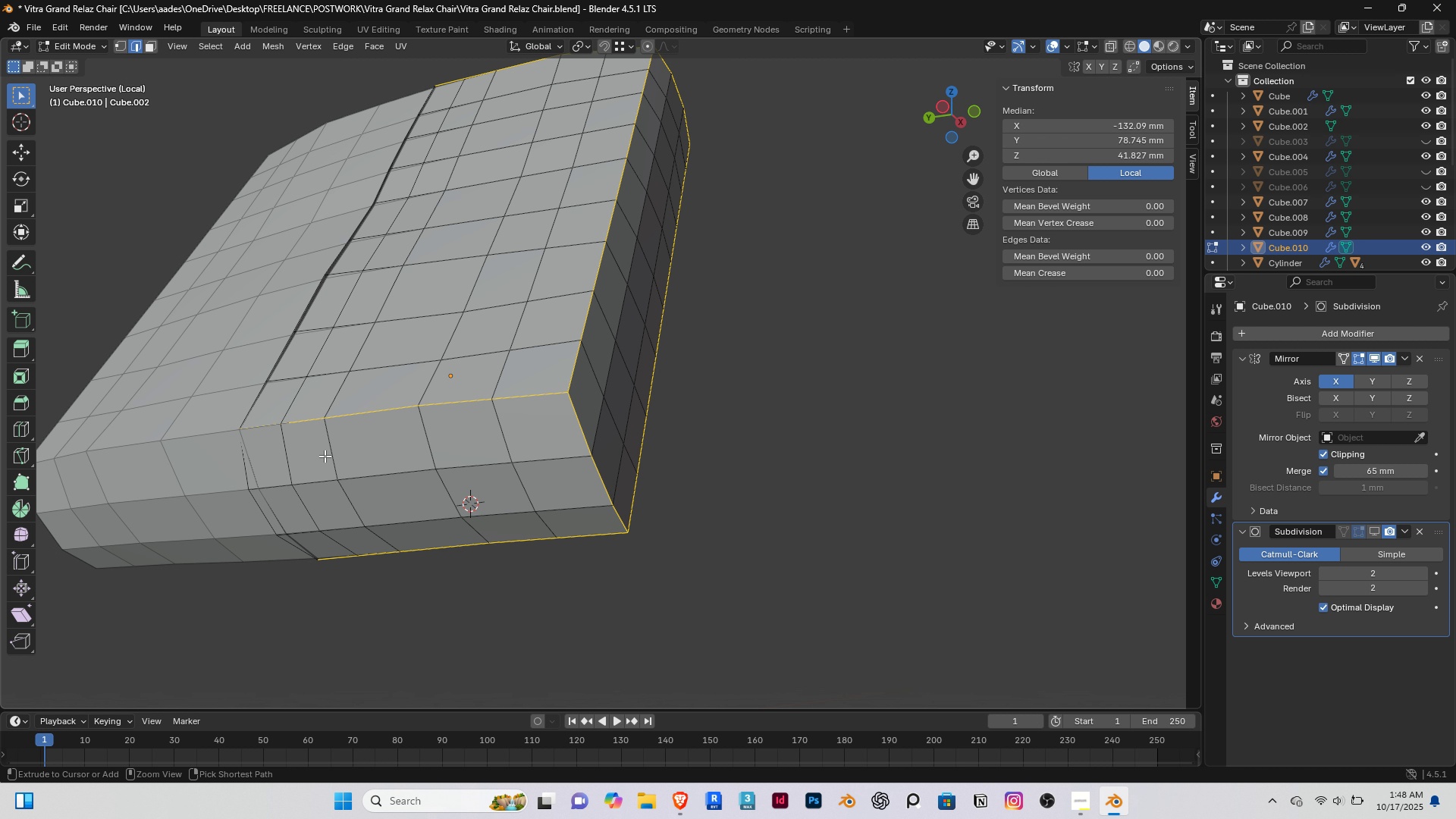 
key(Control+B)
 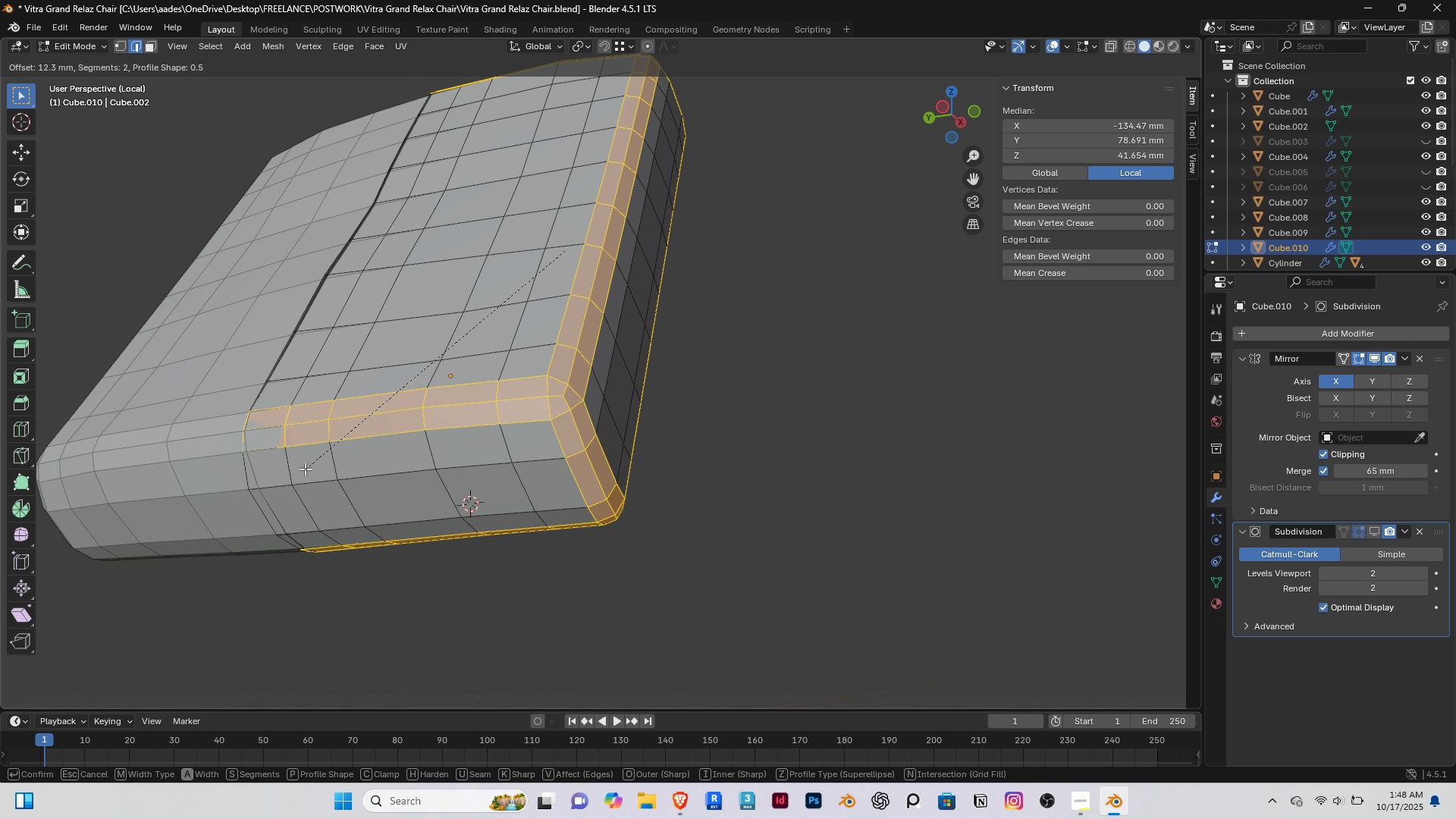 
scroll: coordinate [303, 469], scroll_direction: down, amount: 1.0
 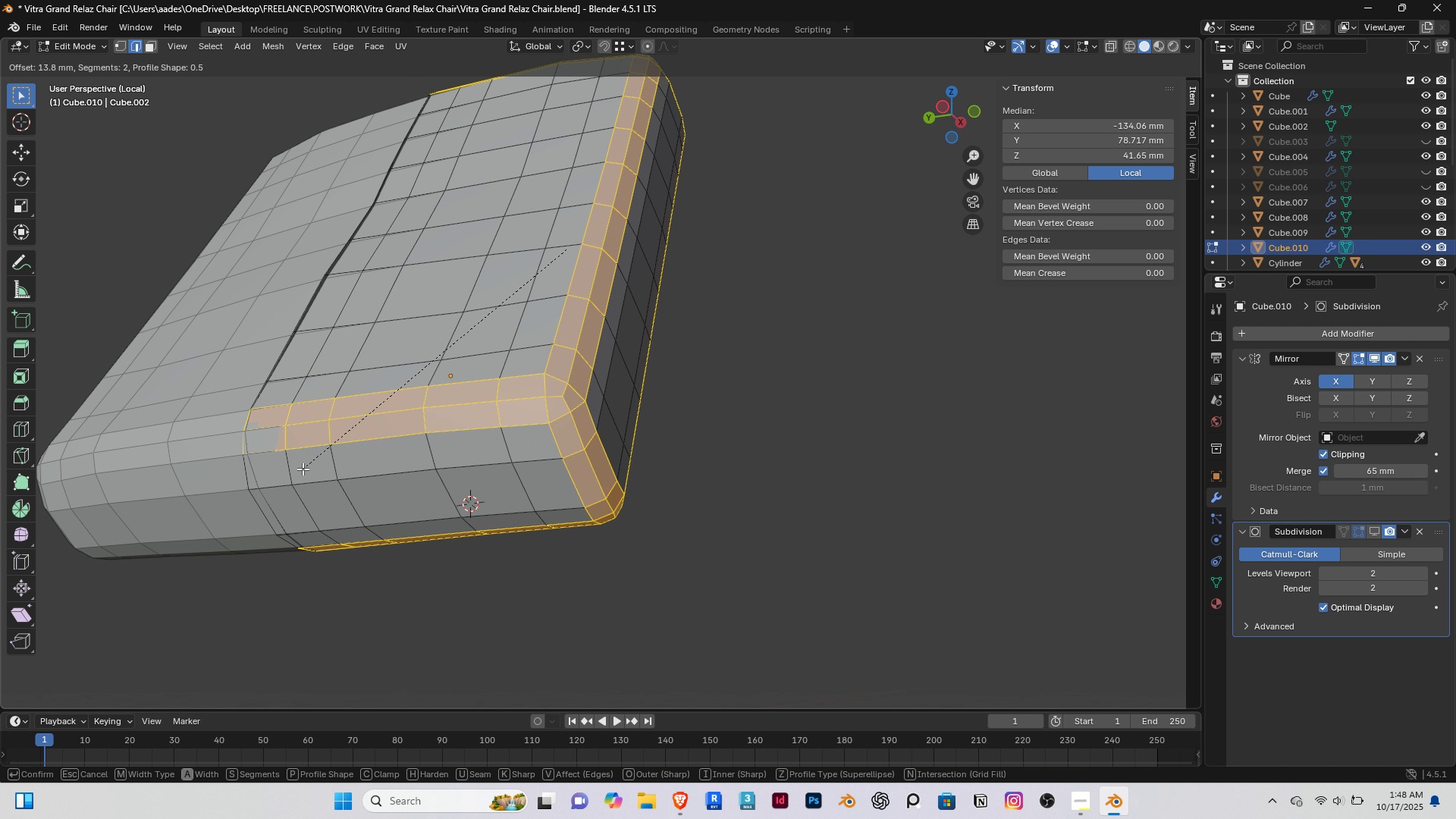 
scroll: coordinate [302, 469], scroll_direction: up, amount: 2.0
 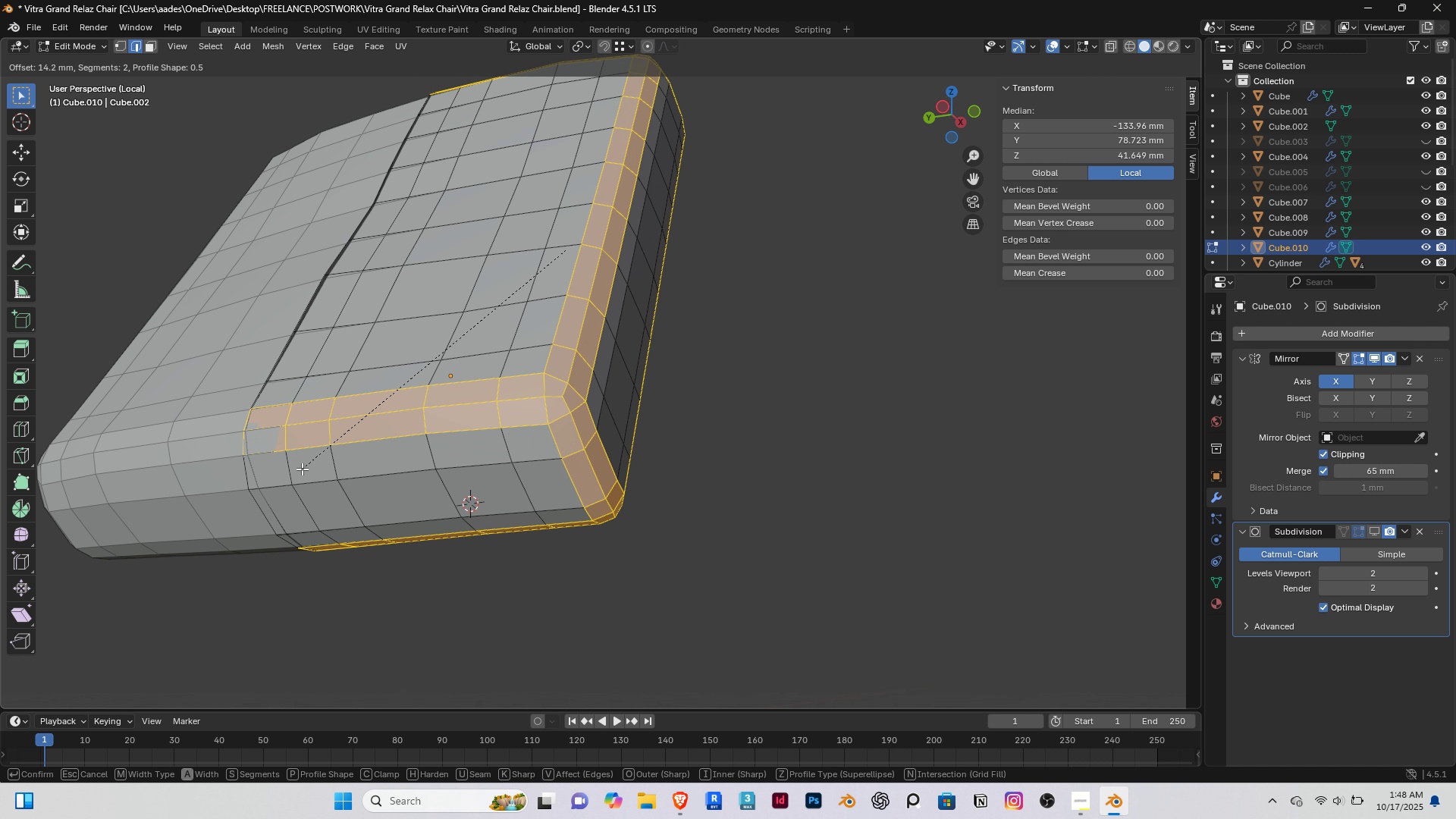 
scroll: coordinate [302, 469], scroll_direction: down, amount: 1.0
 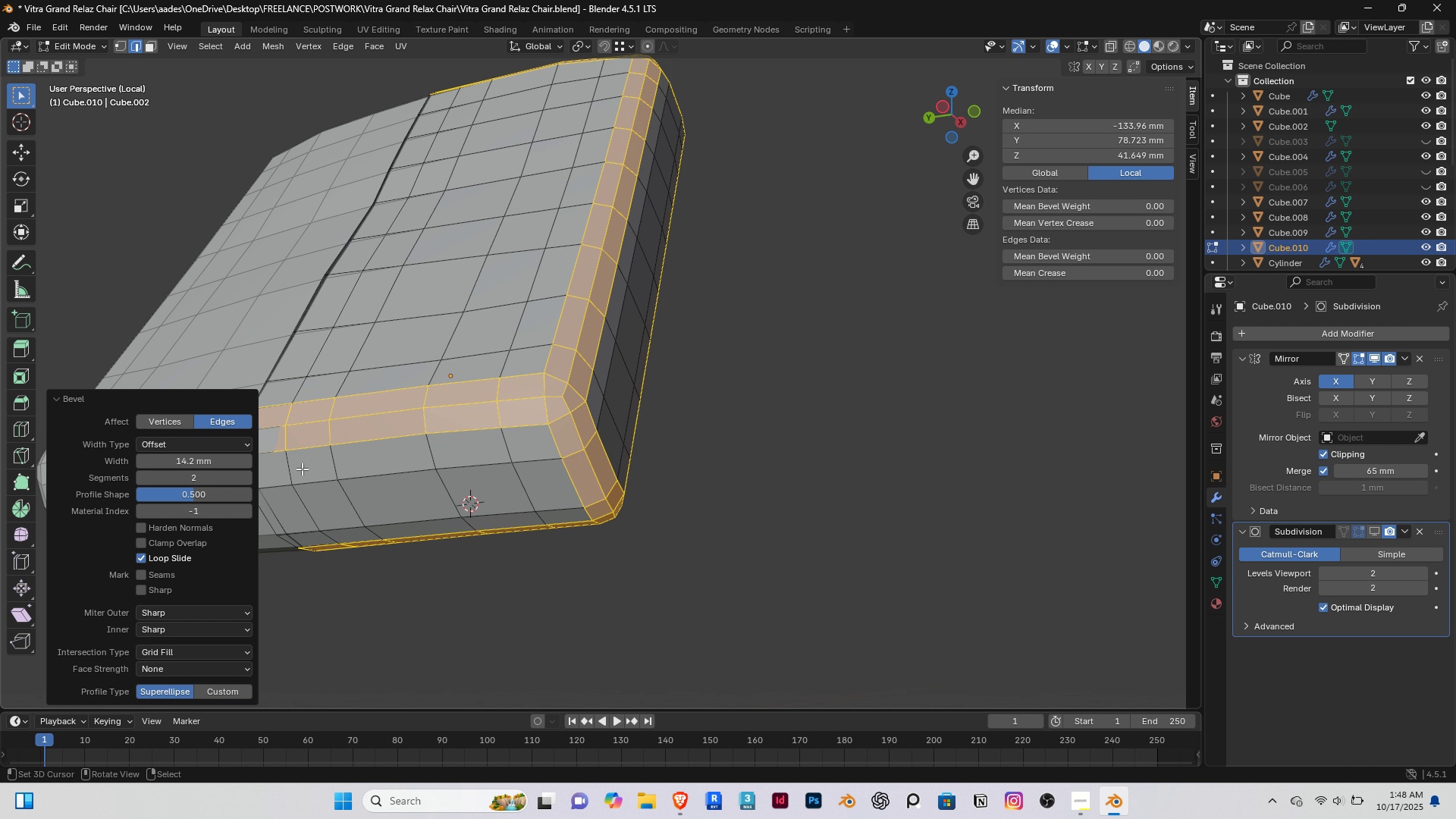 
left_click([302, 469])
 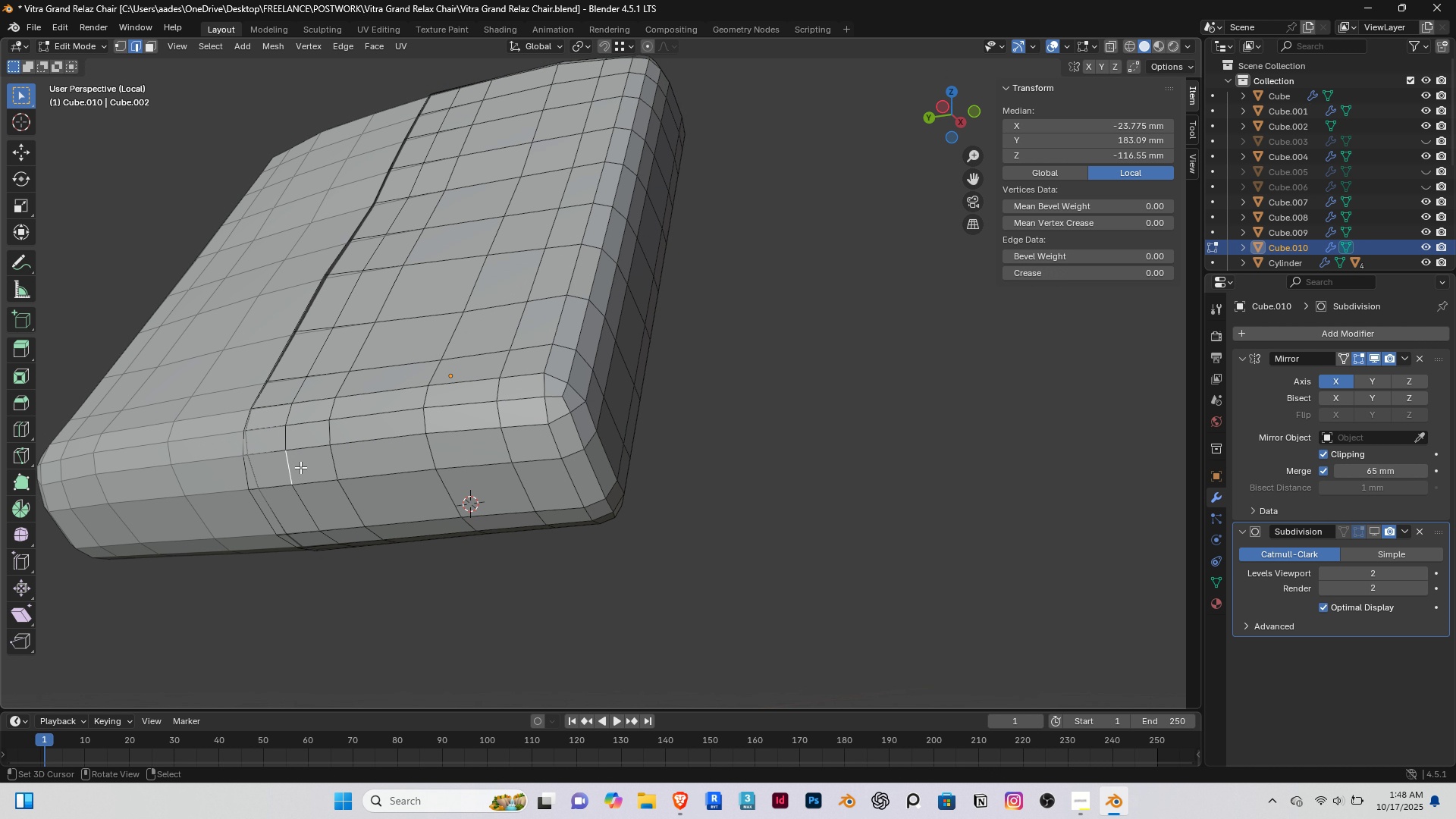 
right_click([300, 467])
 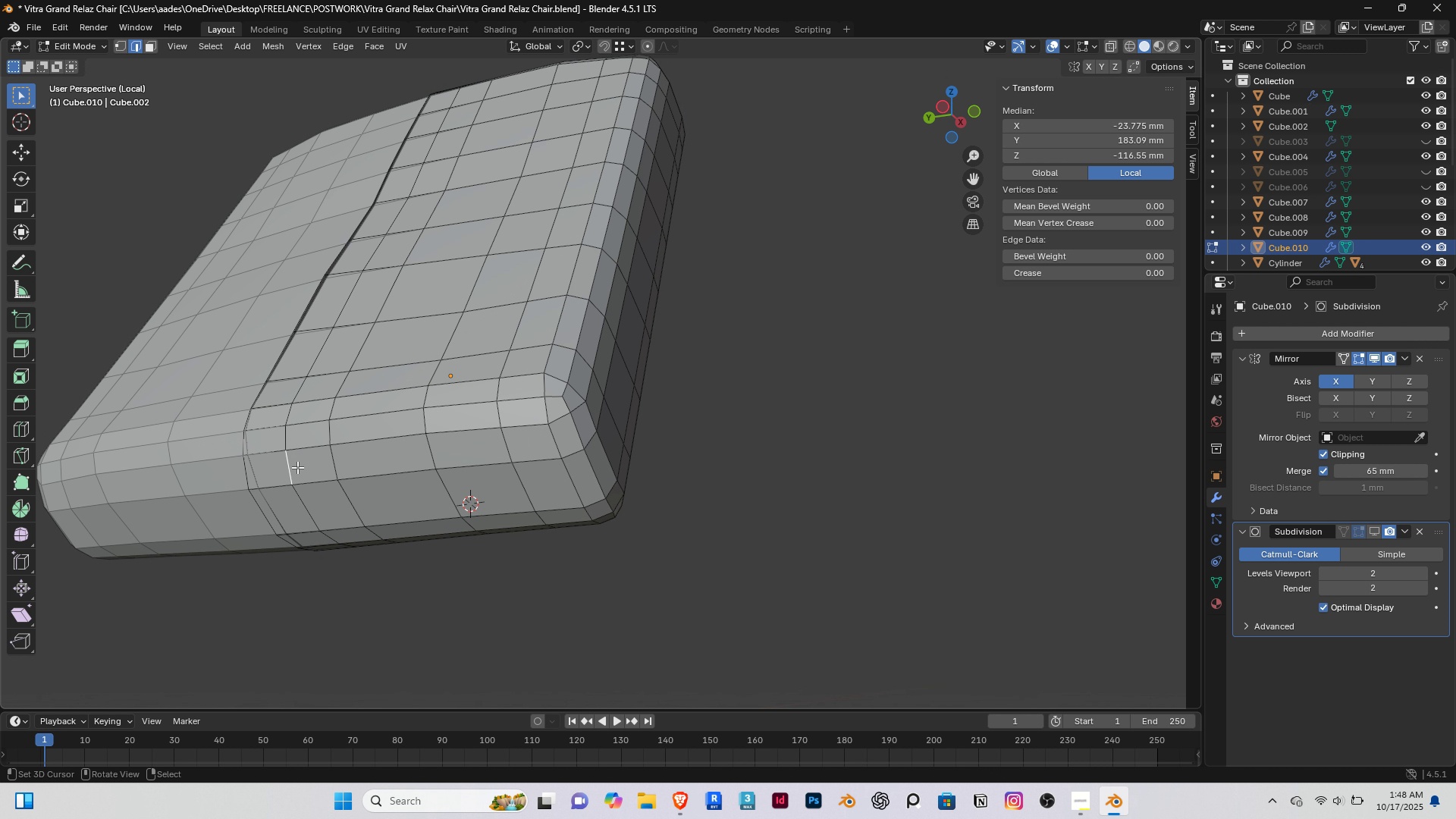 
scroll: coordinate [298, 467], scroll_direction: down, amount: 1.0
 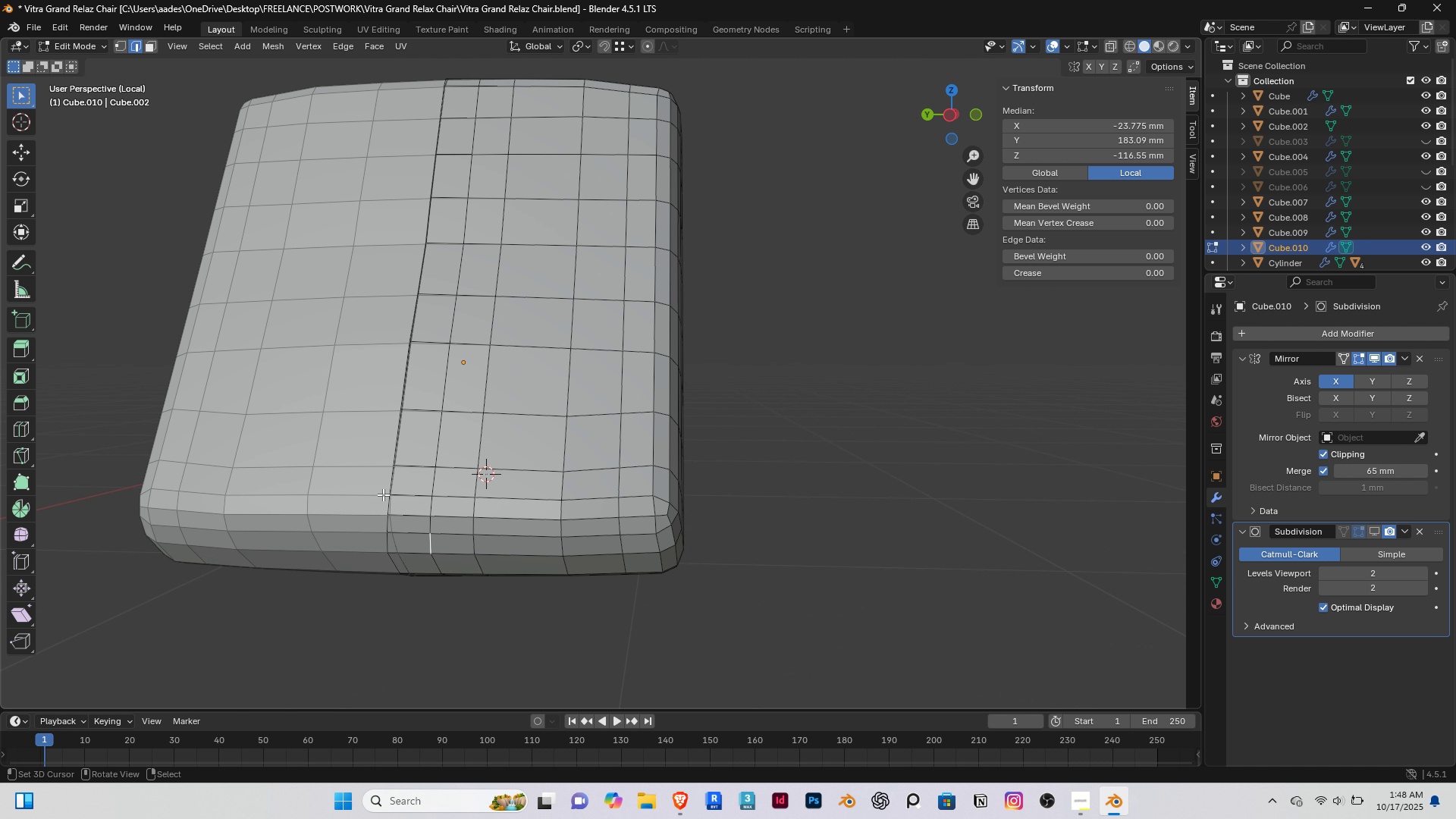 
key(End)
 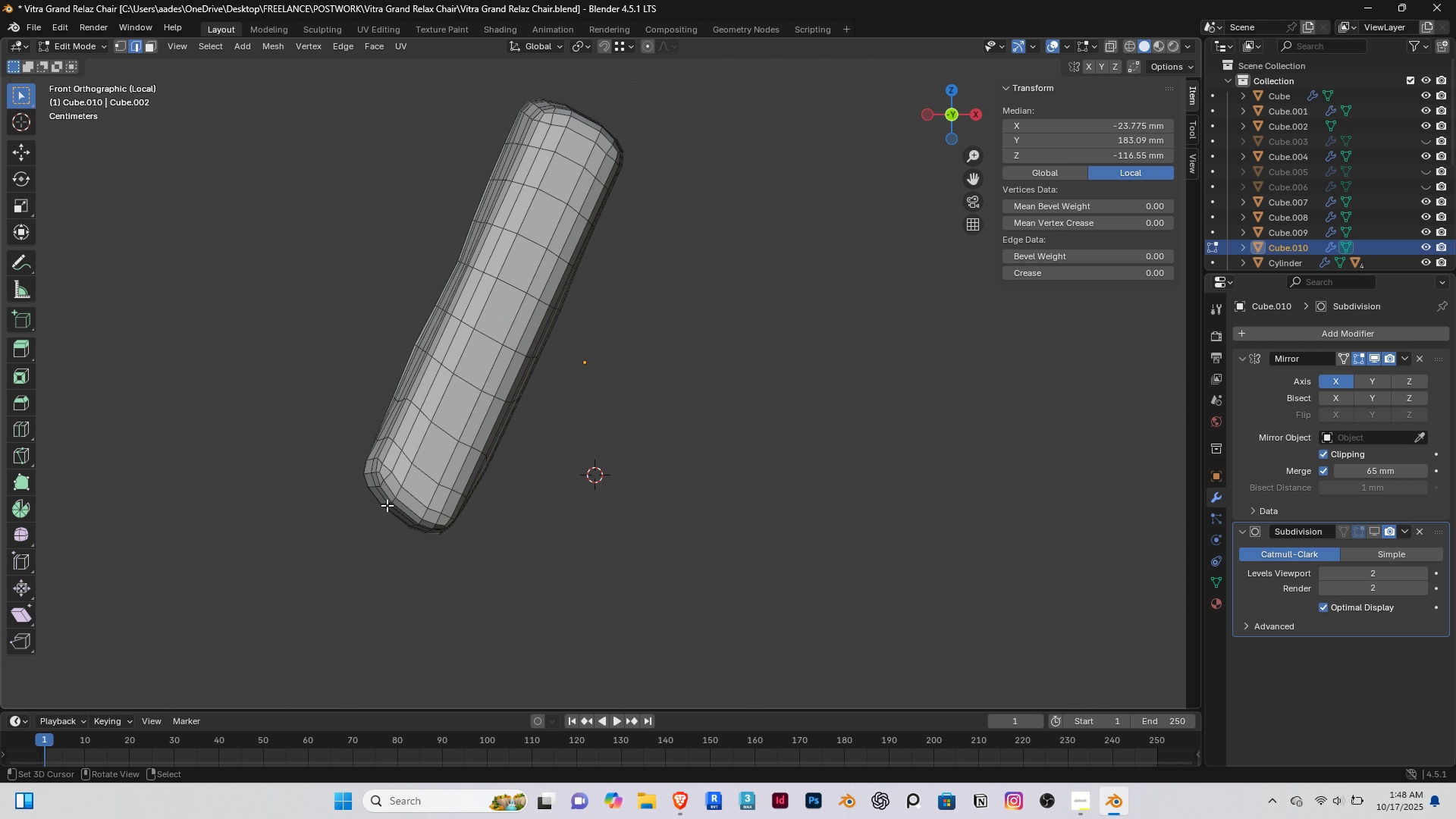 
key(PageDown)
 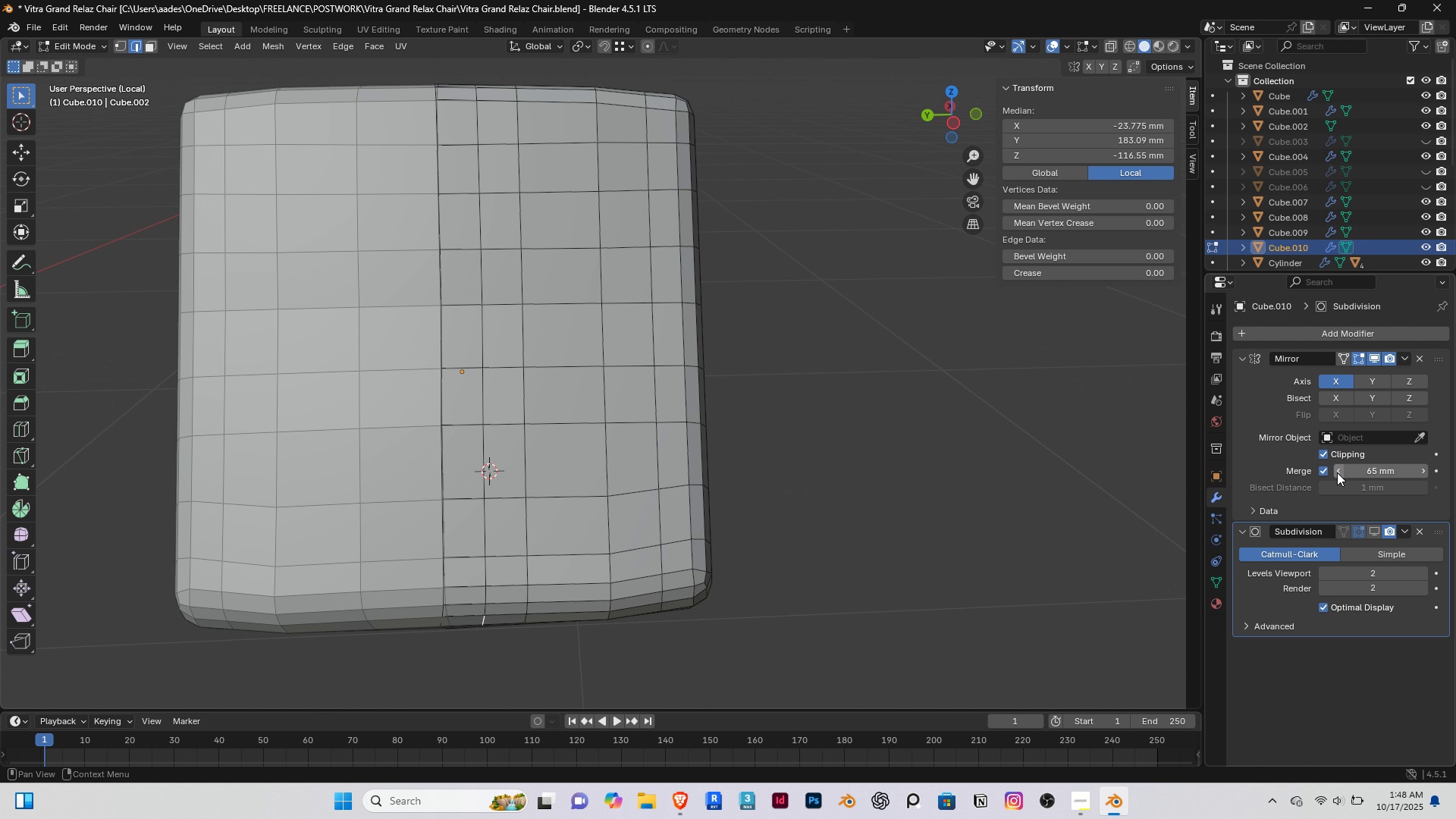 
wait(7.68)
 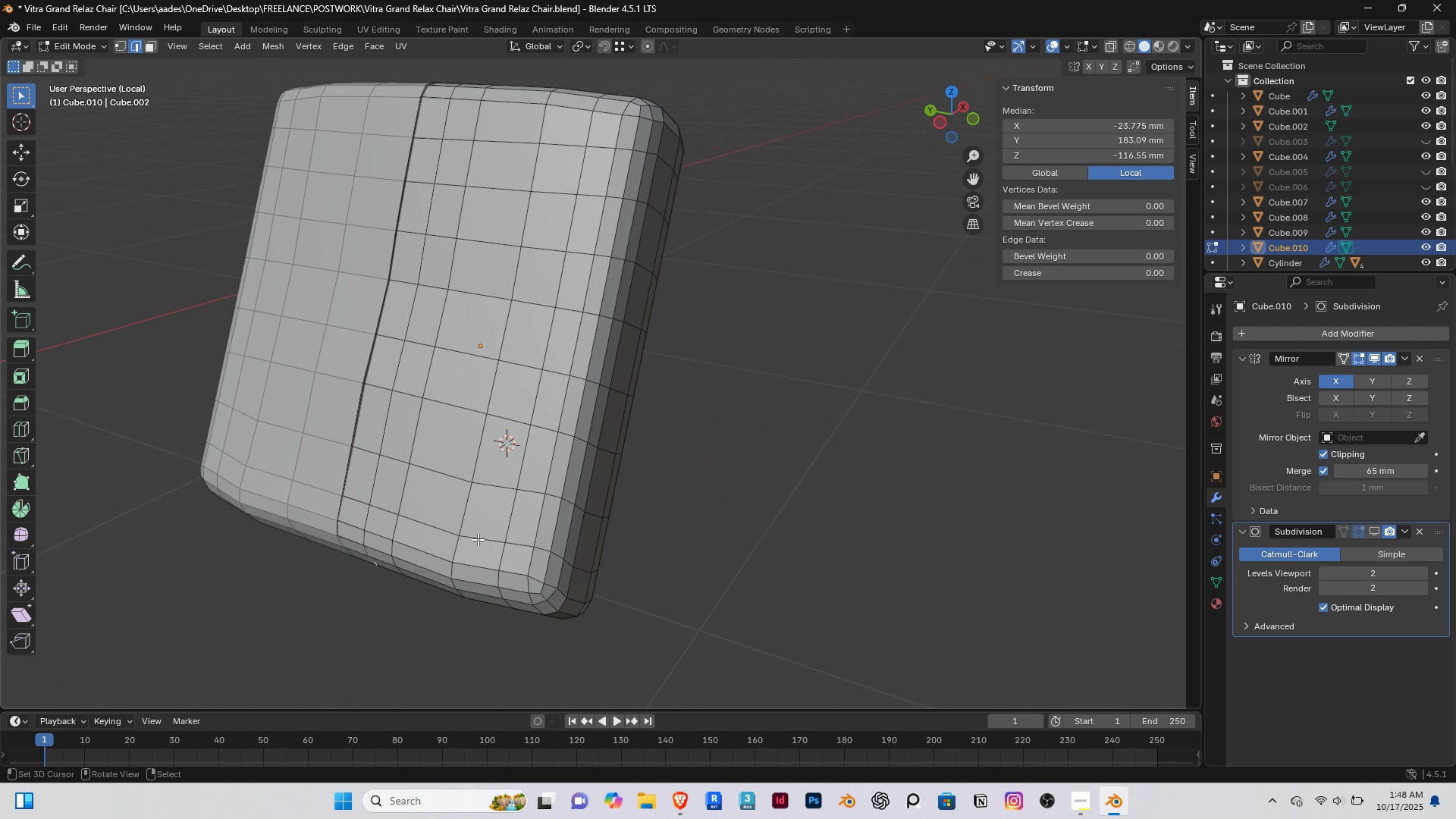 
double_click([1370, 359])
 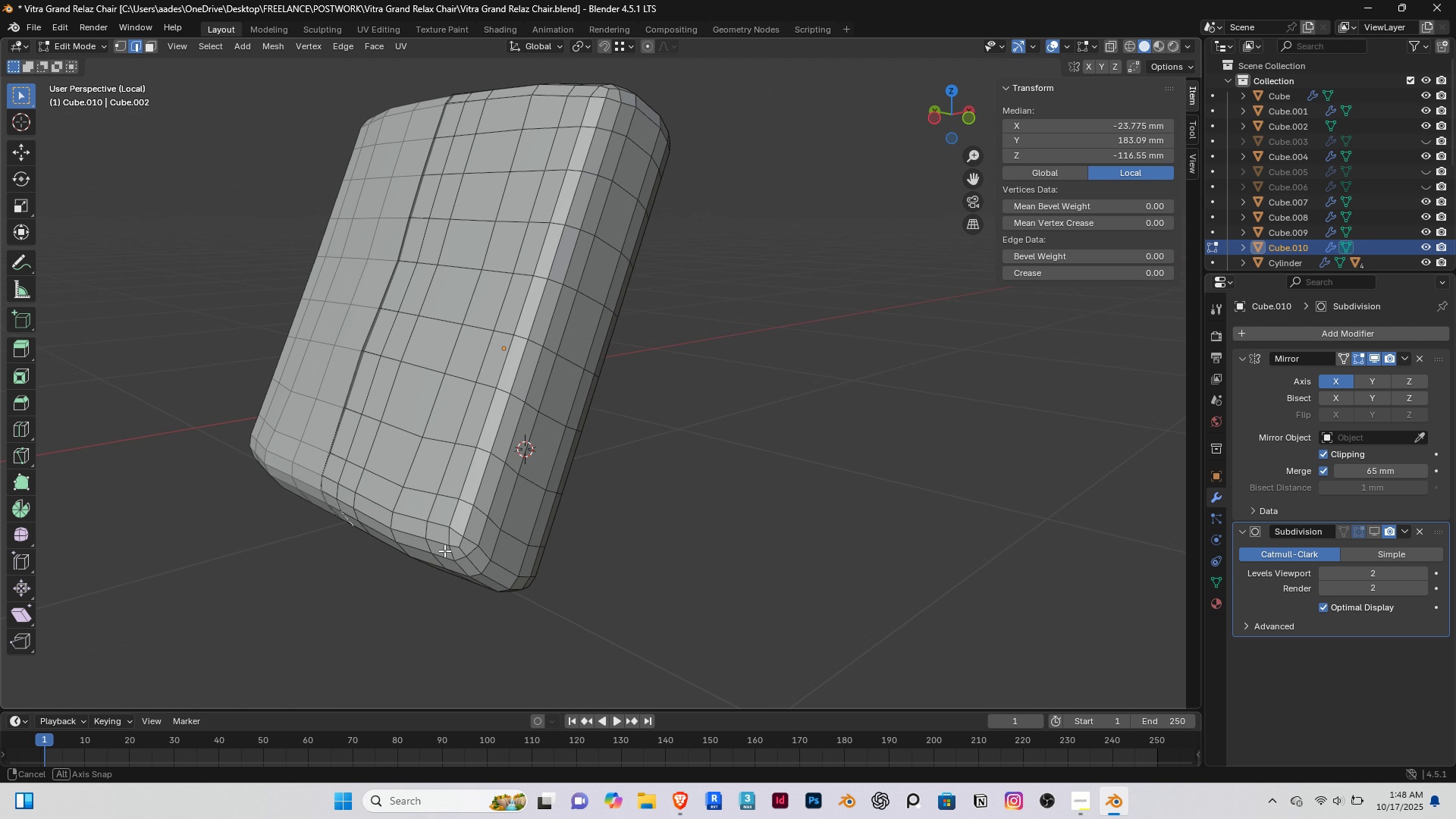 
hold_key(key=ShiftRight, duration=0.35)
 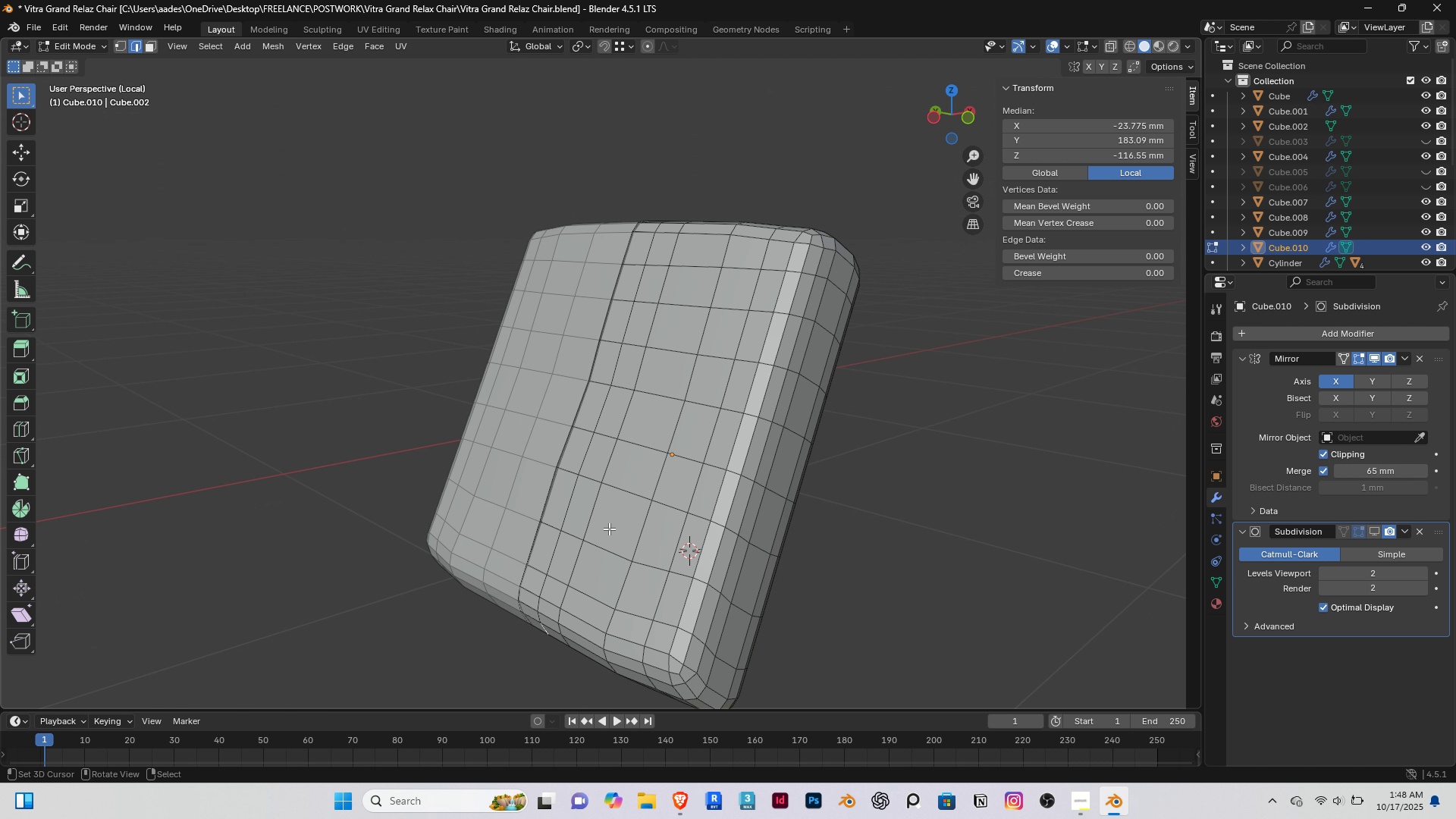 
right_click([609, 516])
 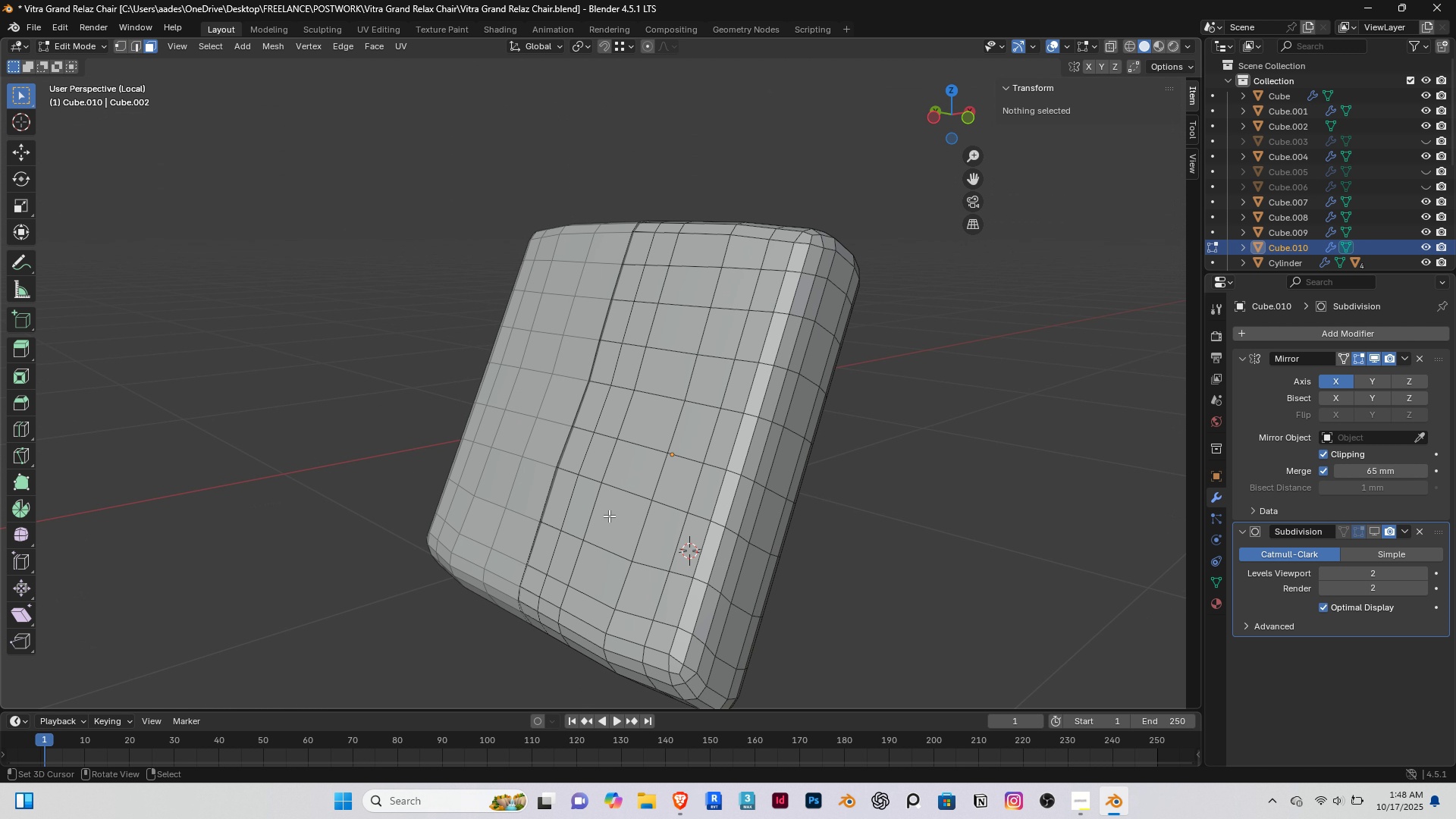 
key(3)
 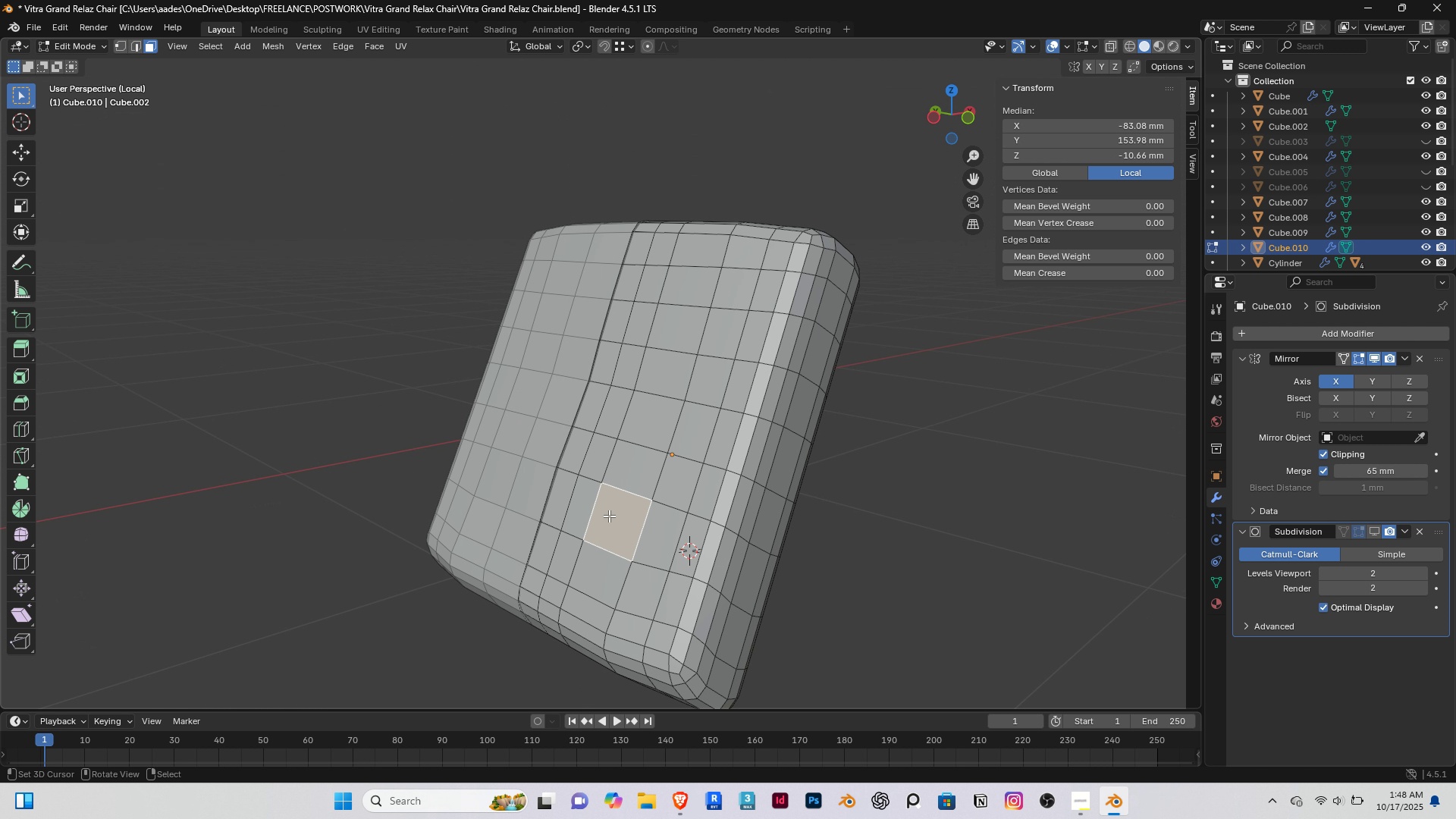 
right_click([609, 516])
 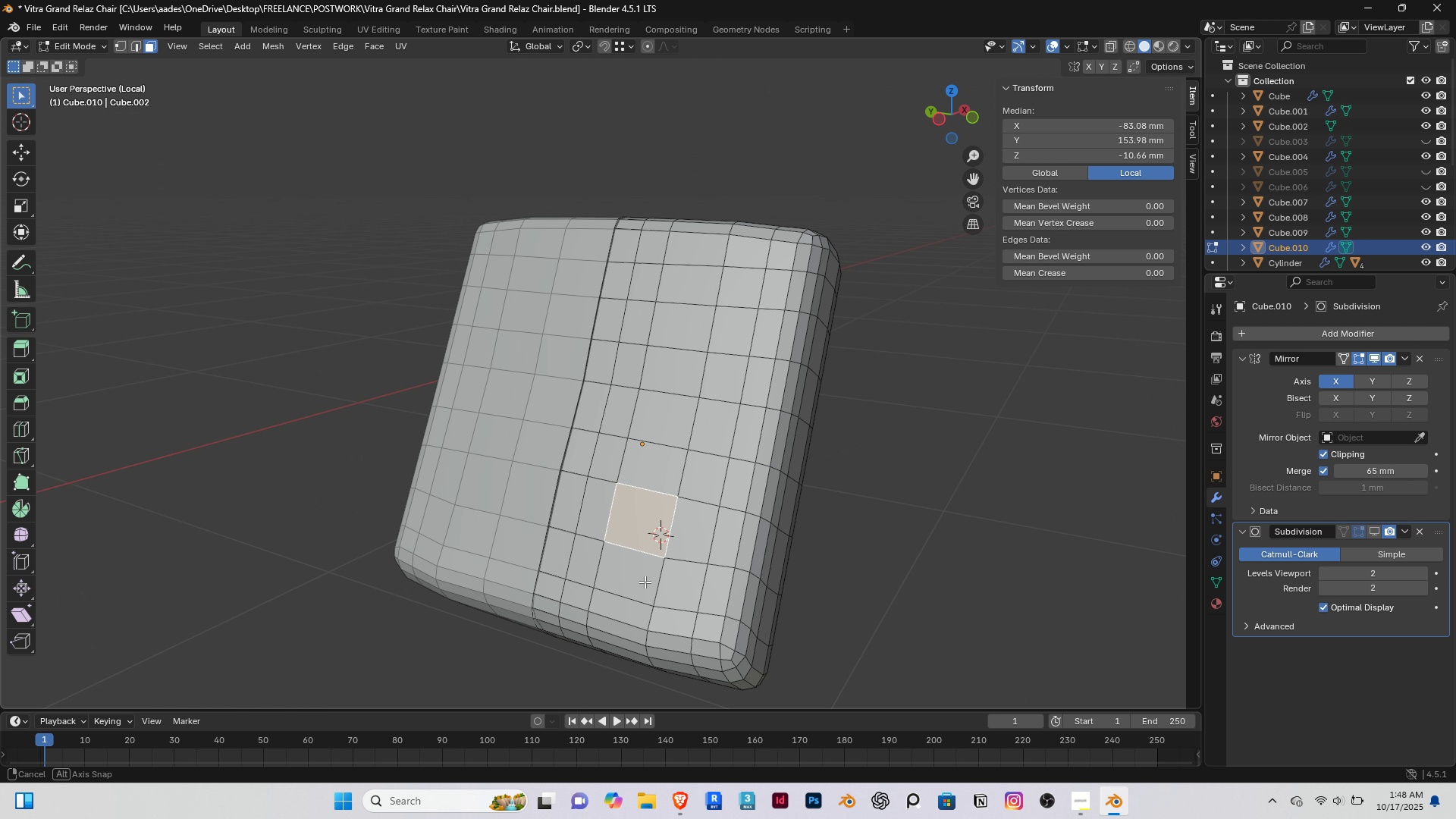 
key(End)
 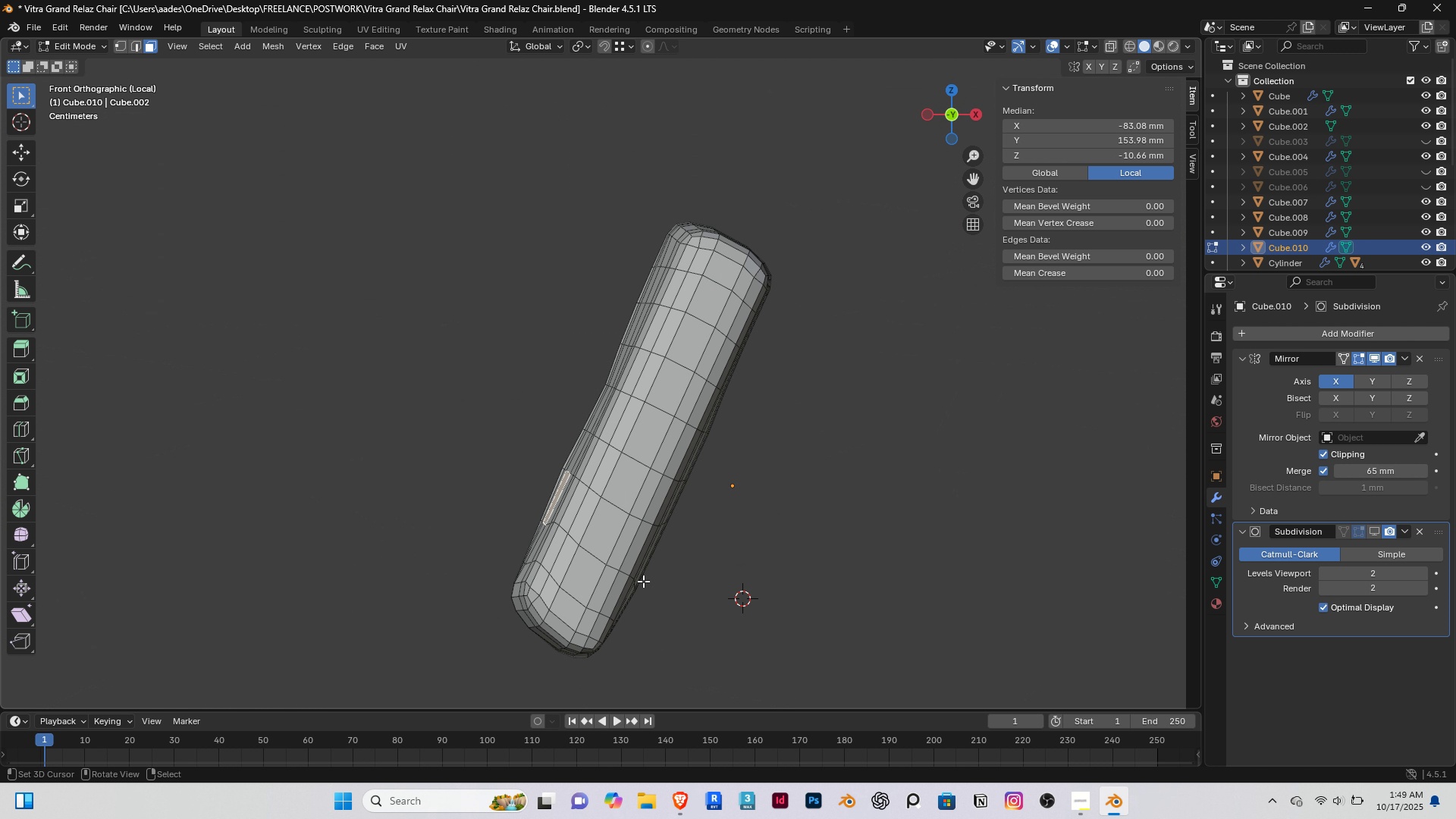 
key(PageDown)
 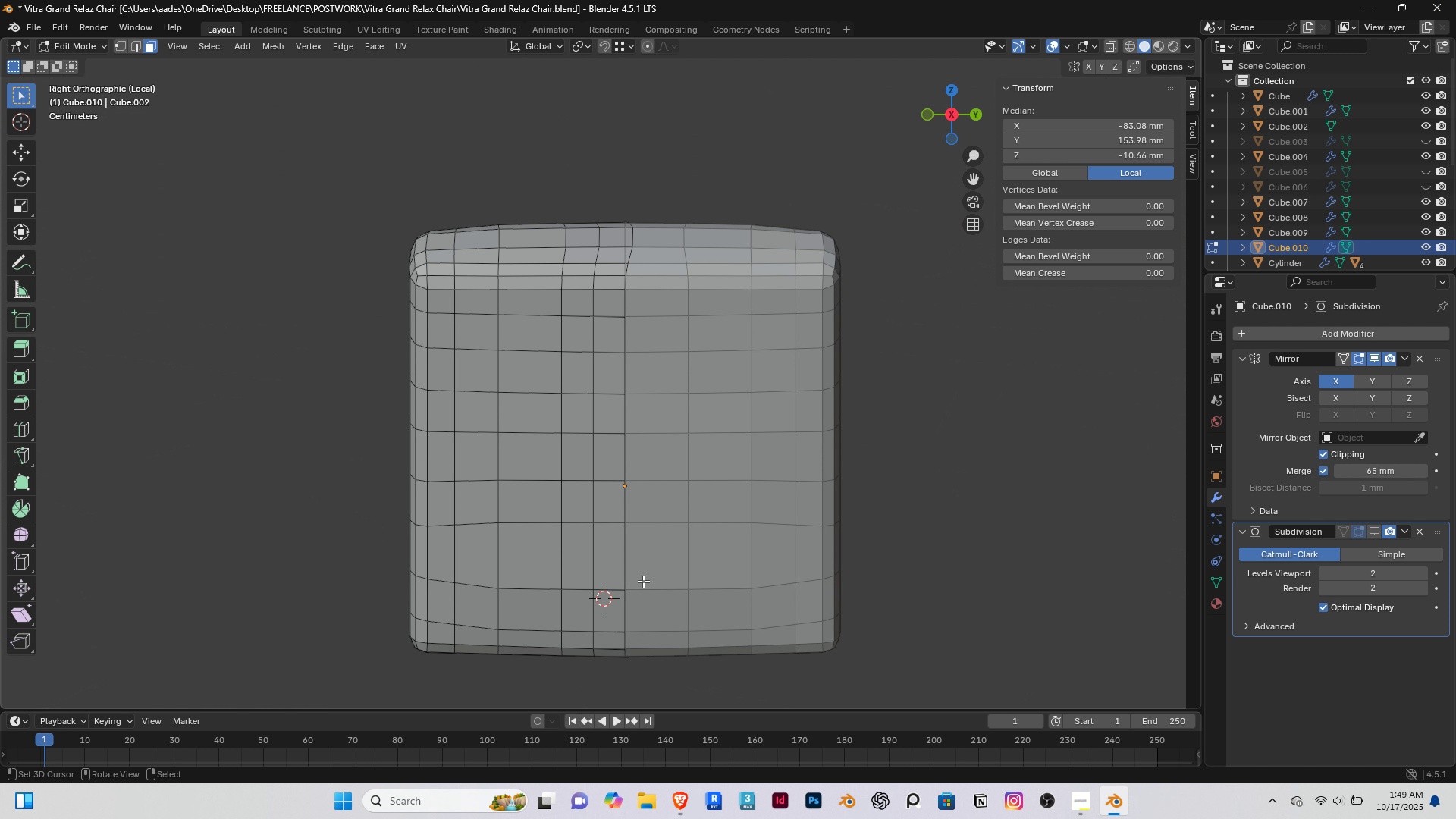 
key(End)
 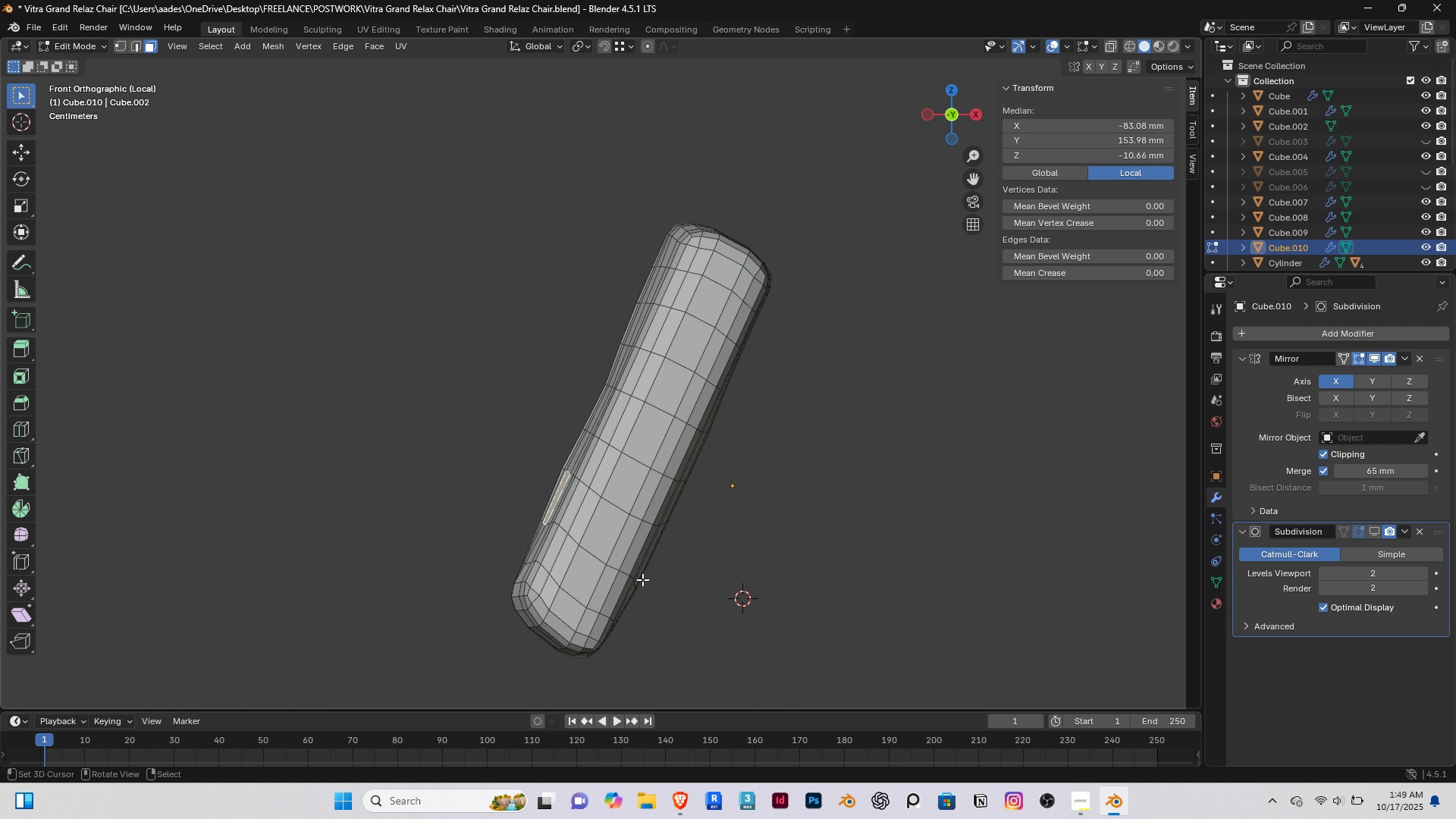 
key(PageDown)
 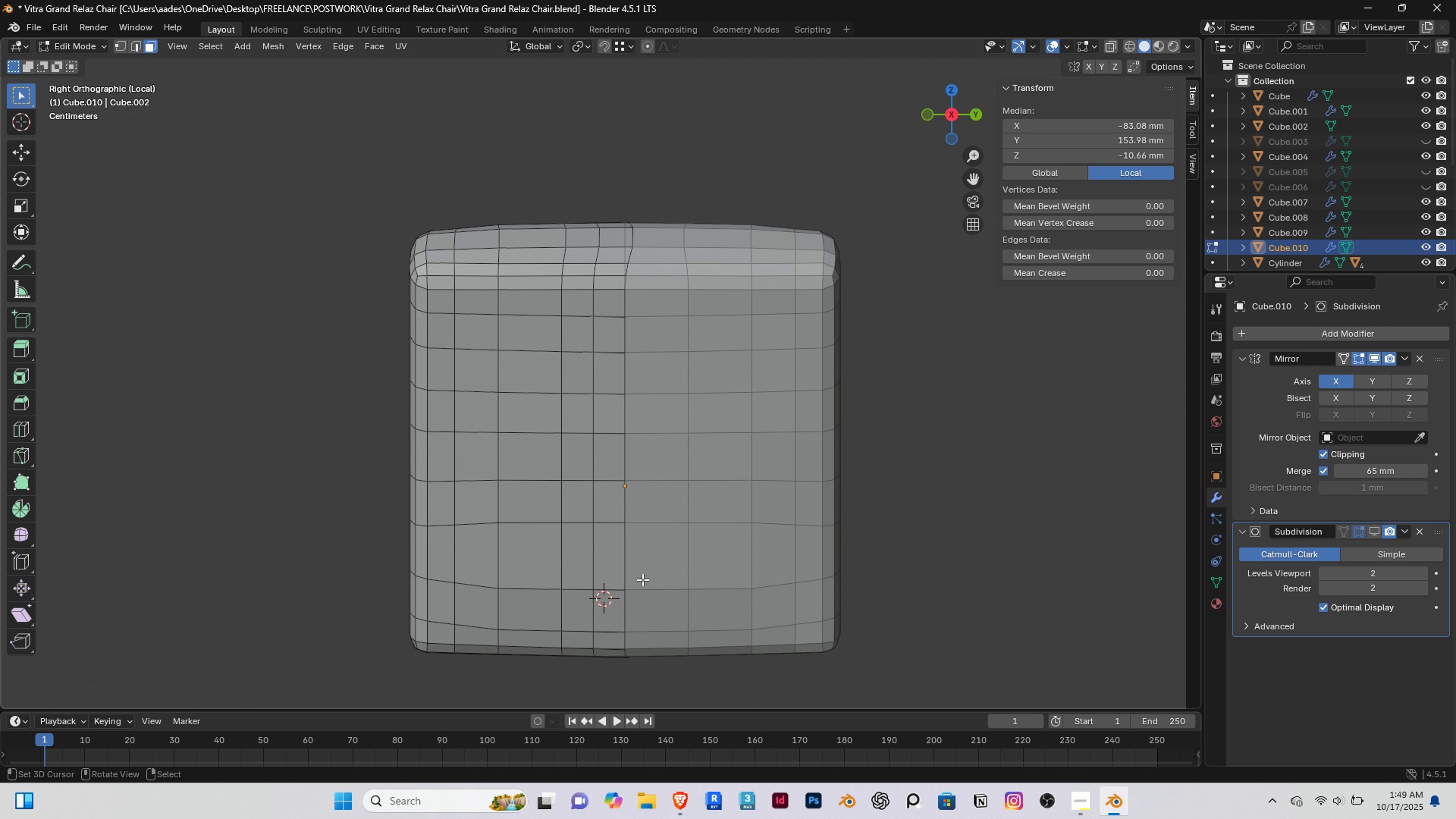 
key(PageUp)
 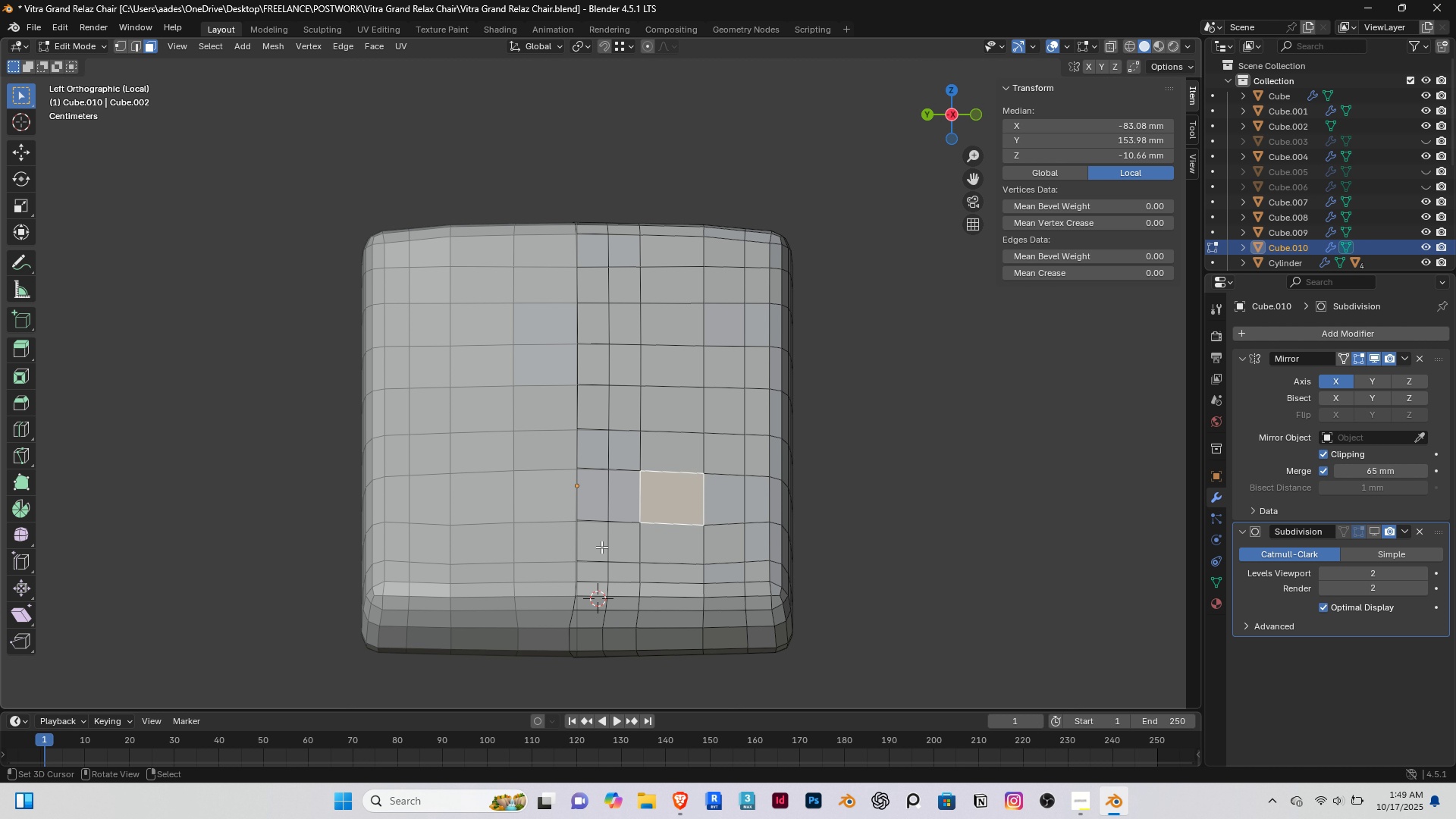 
right_click([495, 506])
 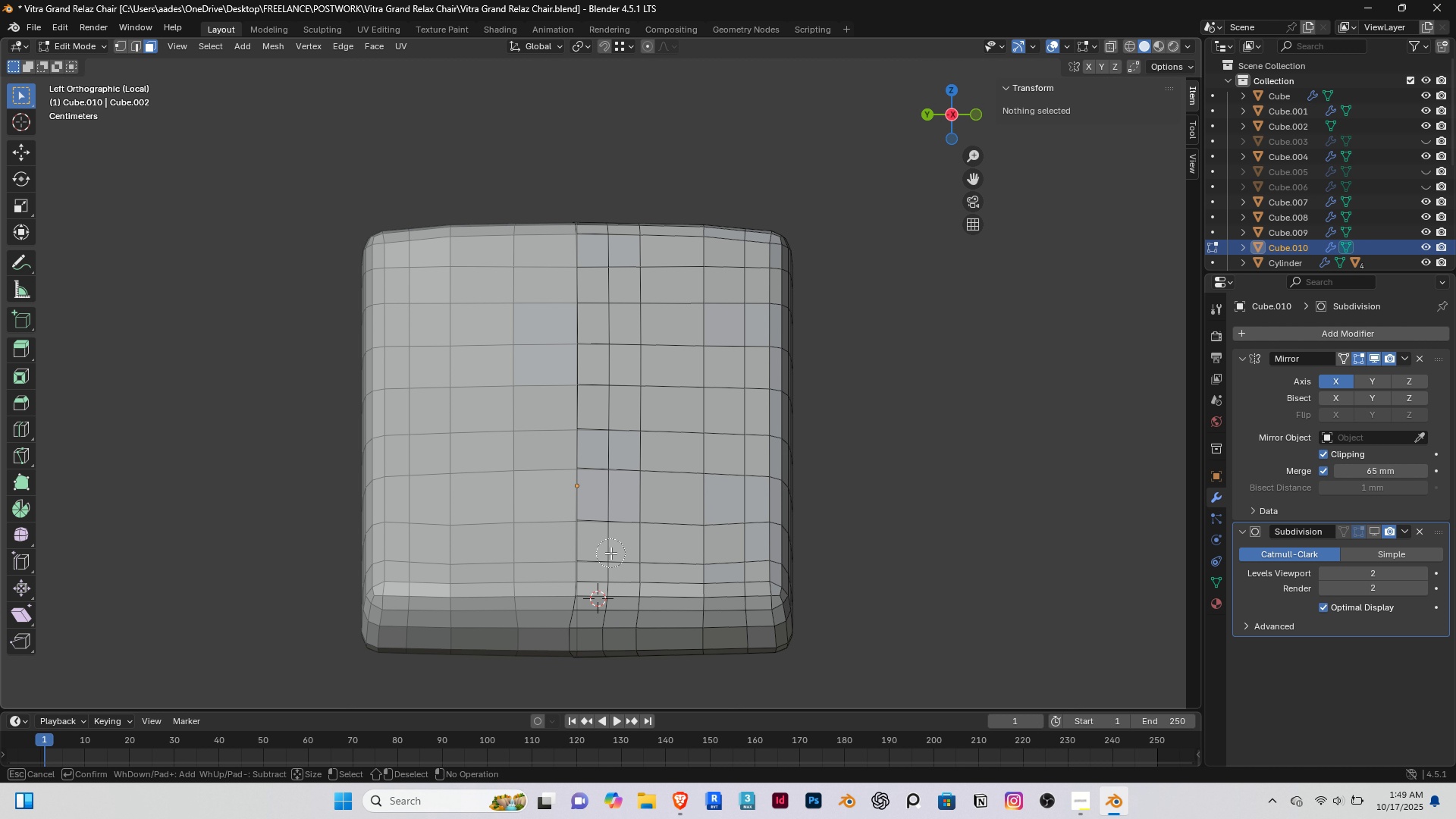 
key(C)
 